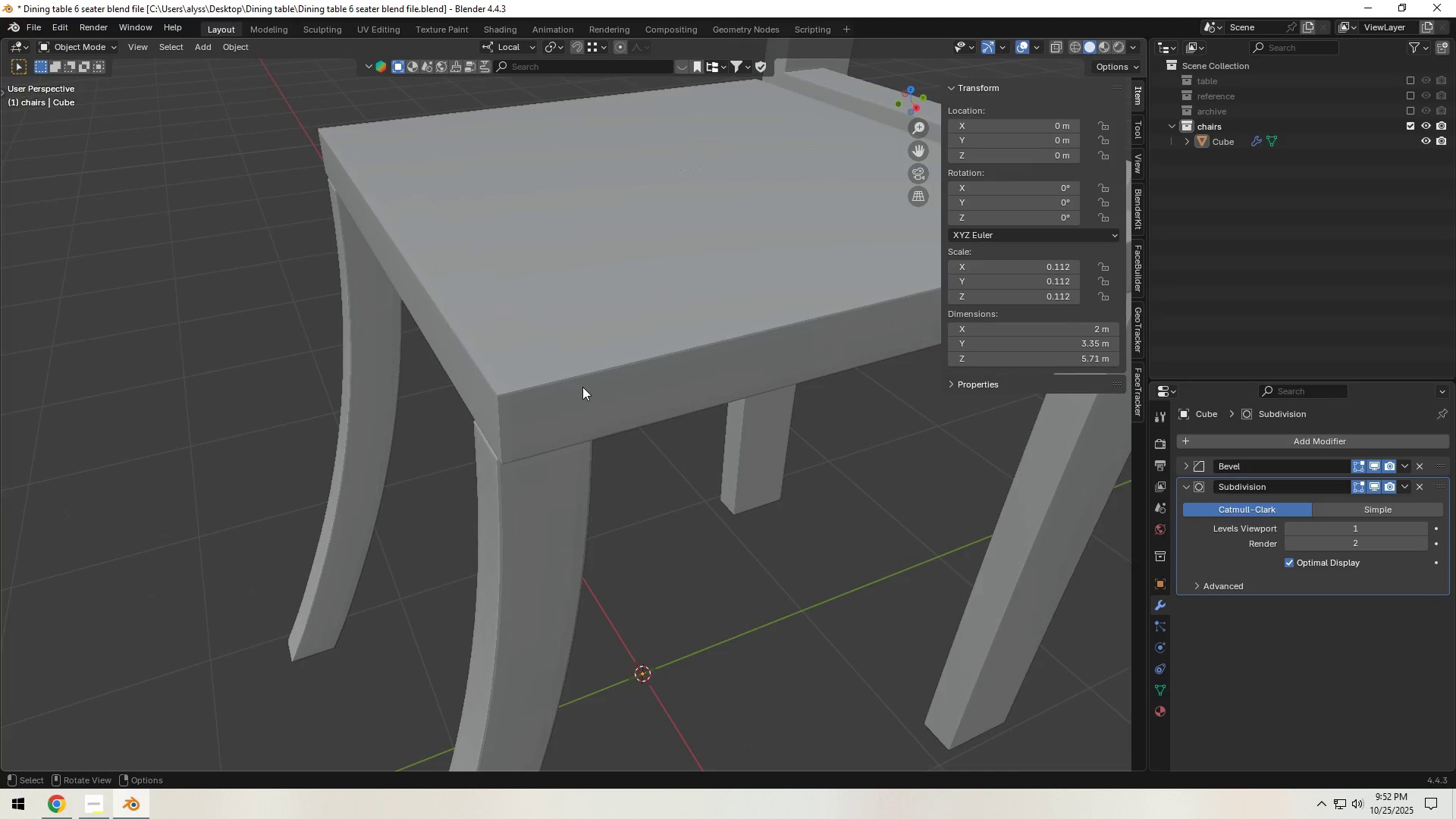 
scroll: coordinate [582, 388], scroll_direction: up, amount: 1.0
 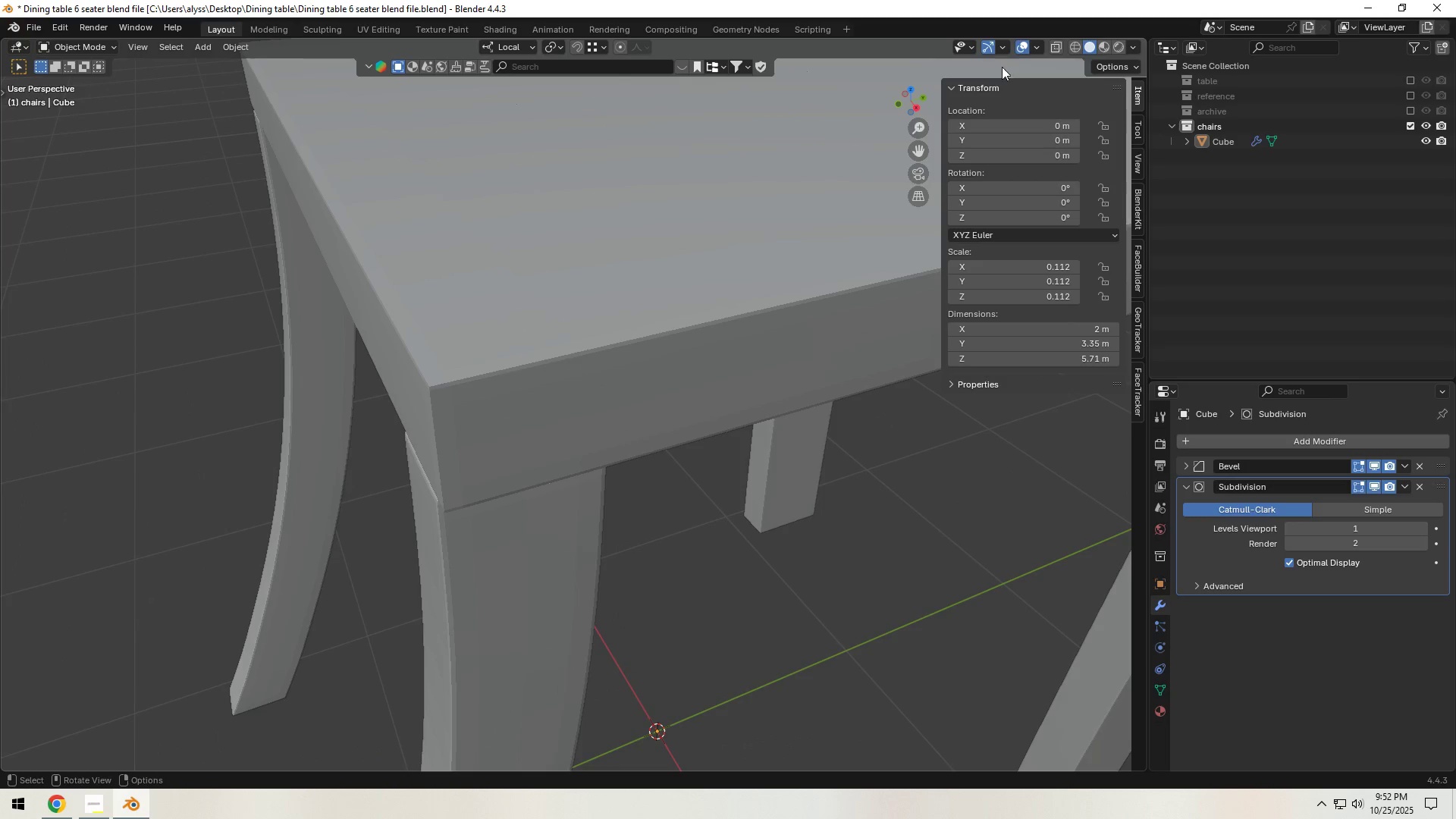 
left_click([1037, 45])
 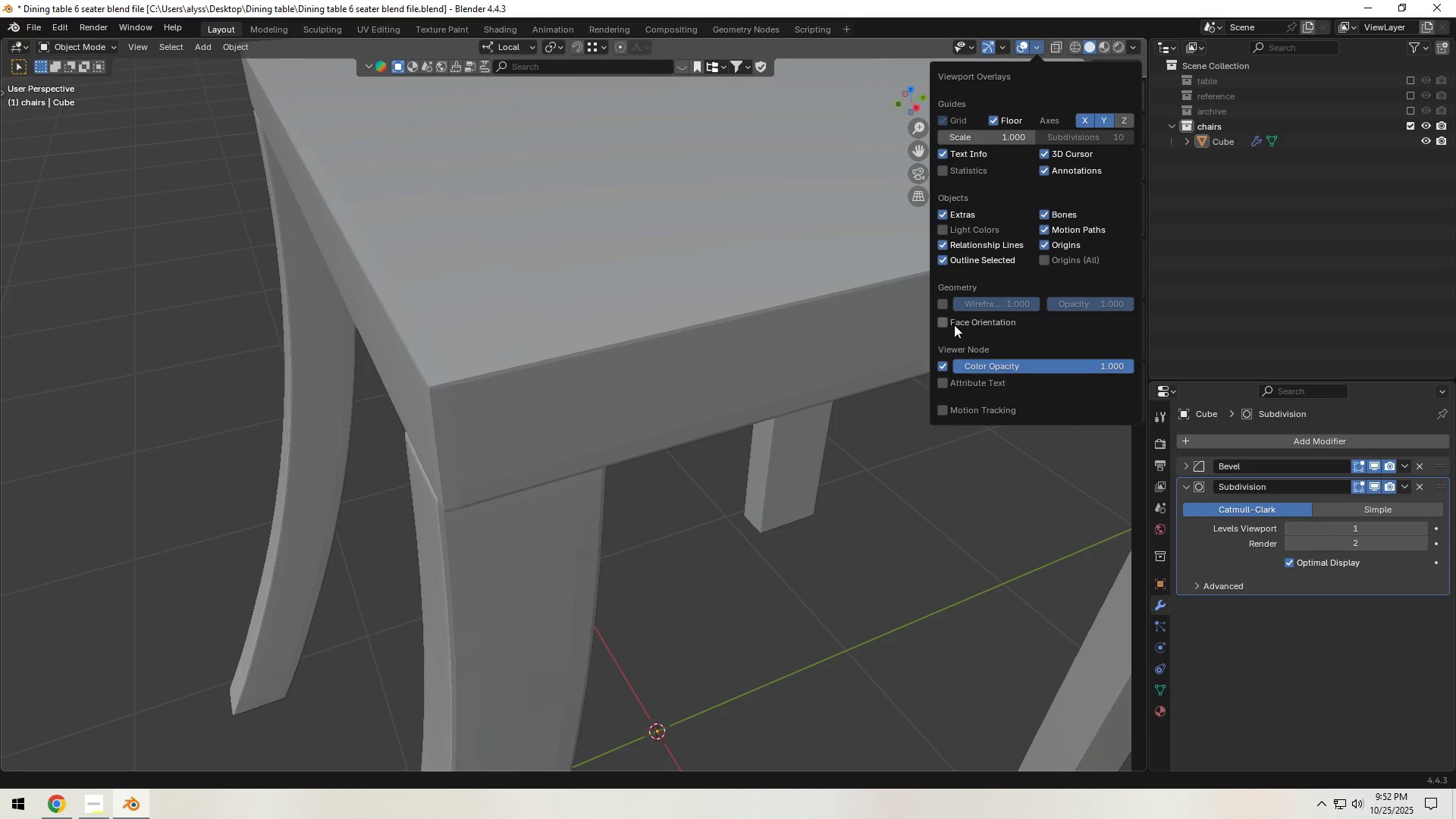 
left_click([940, 326])
 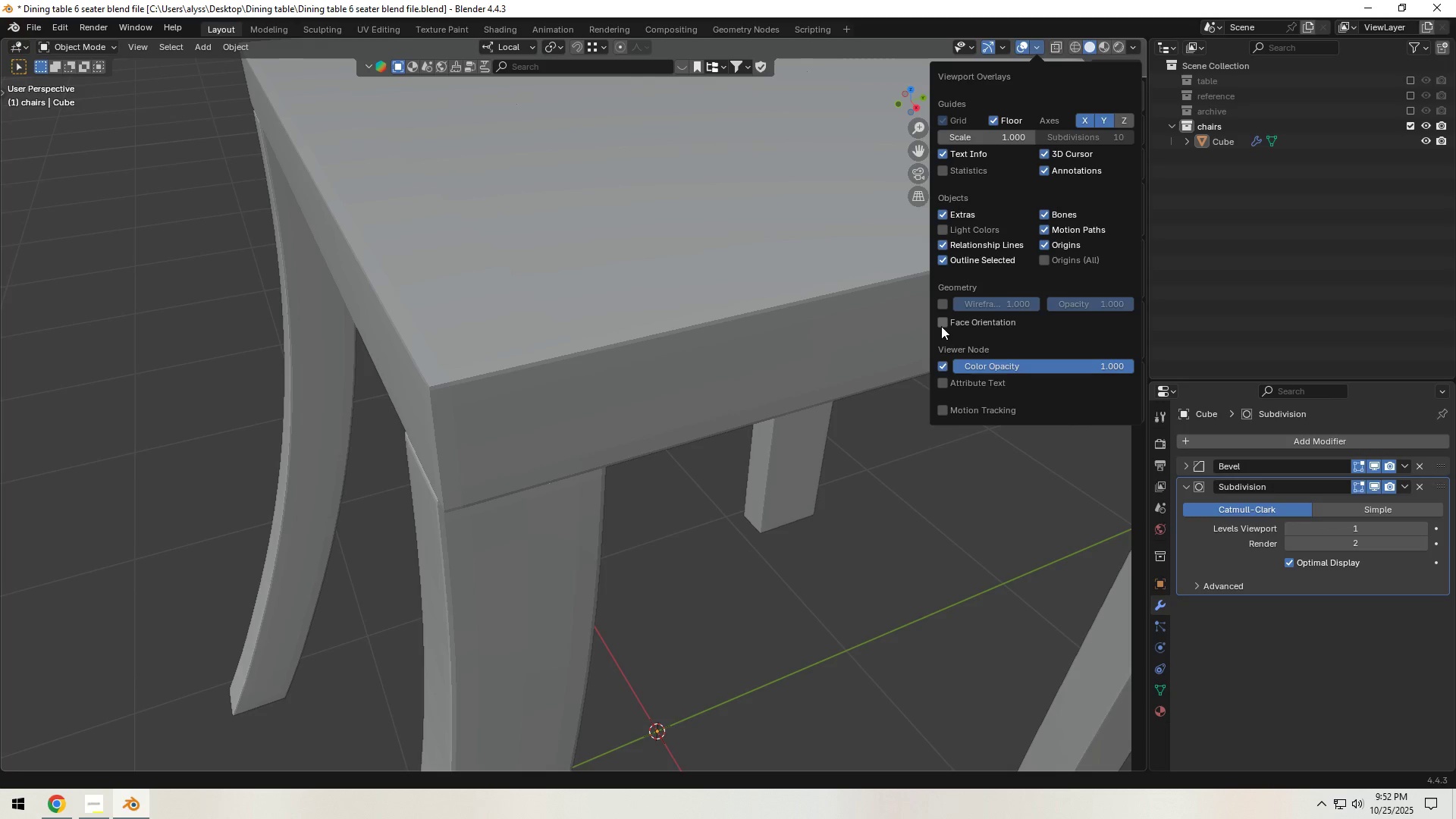 
left_click([941, 326])
 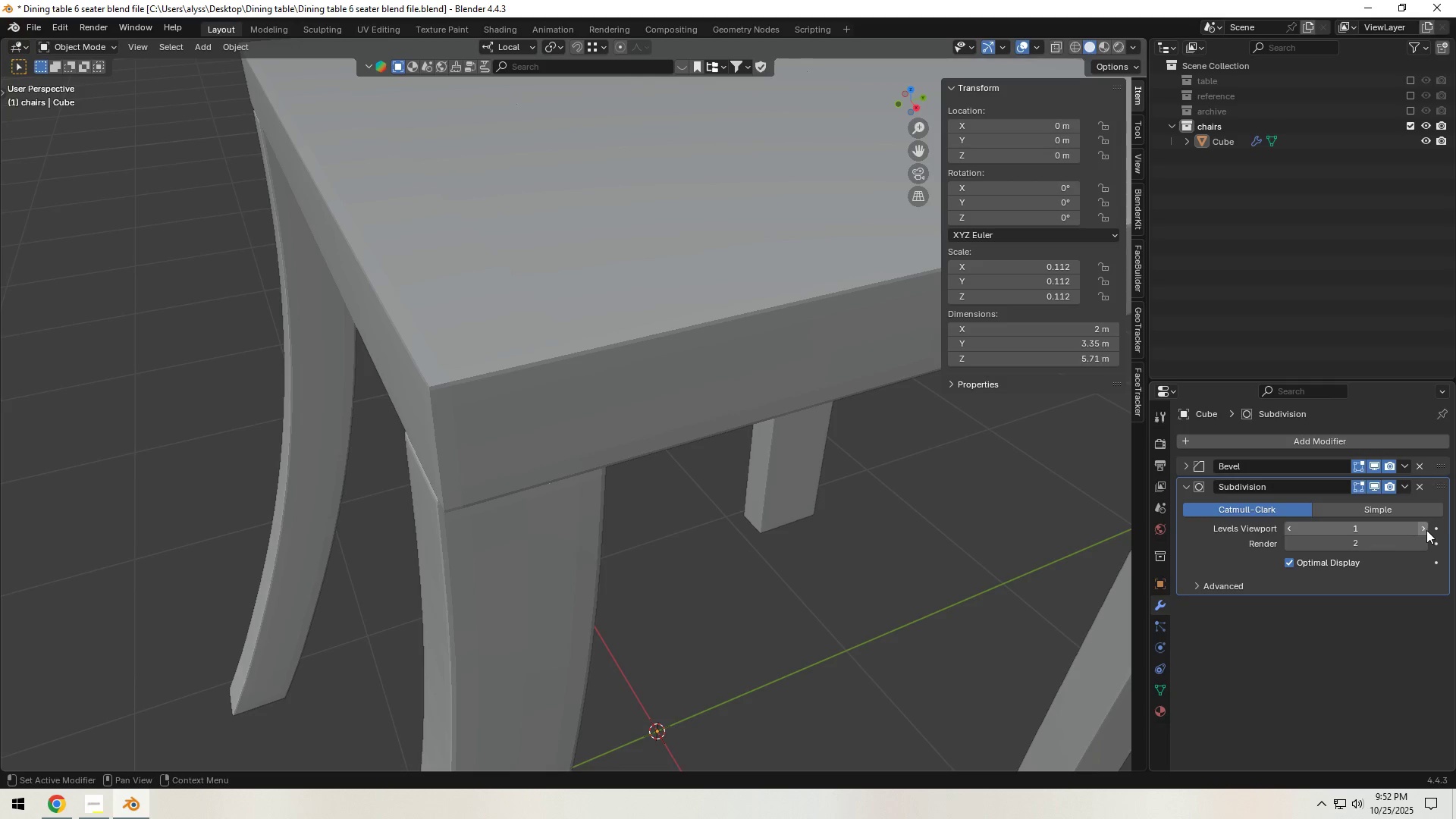 
left_click([1426, 530])
 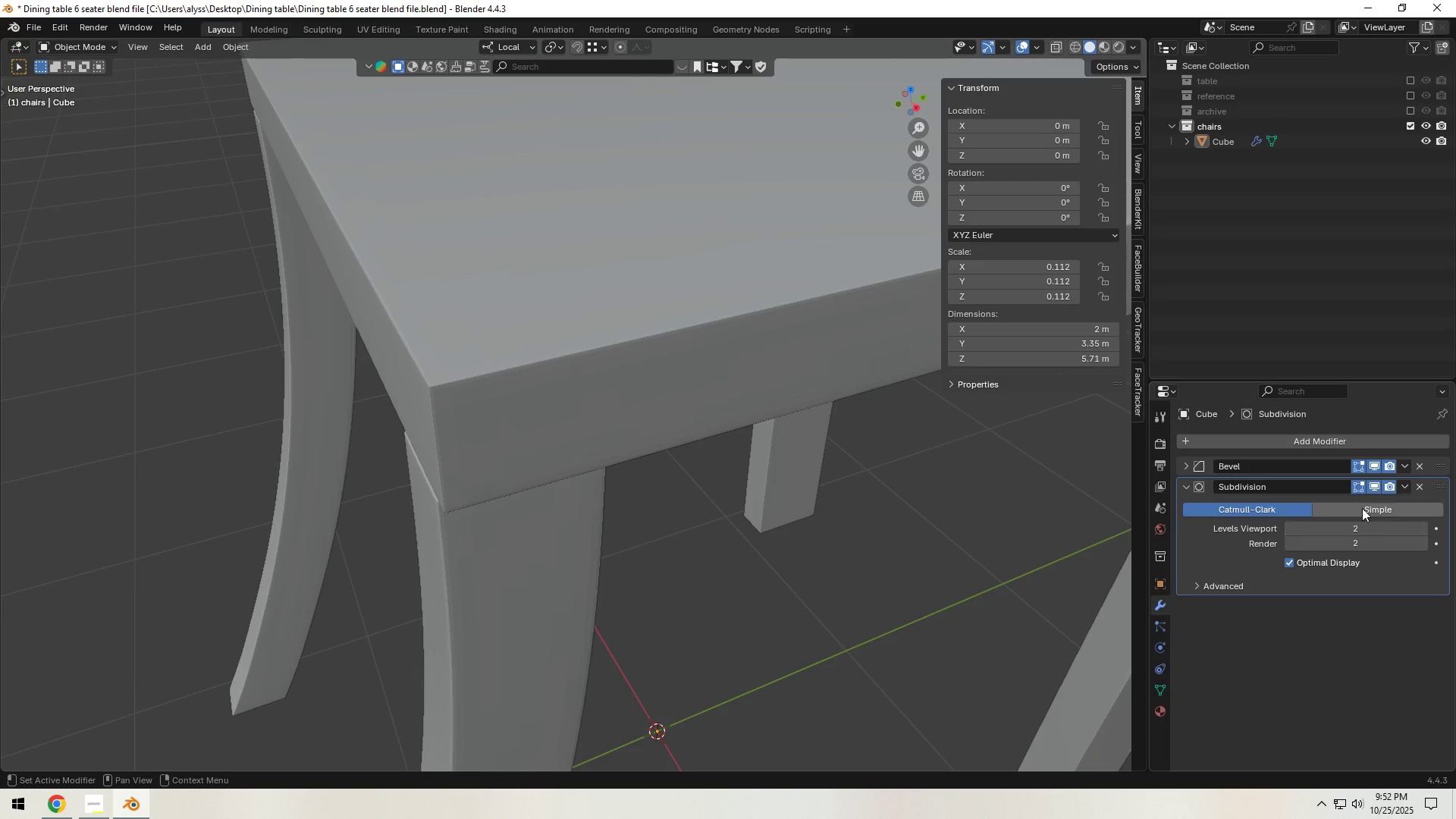 
left_click([1186, 466])
 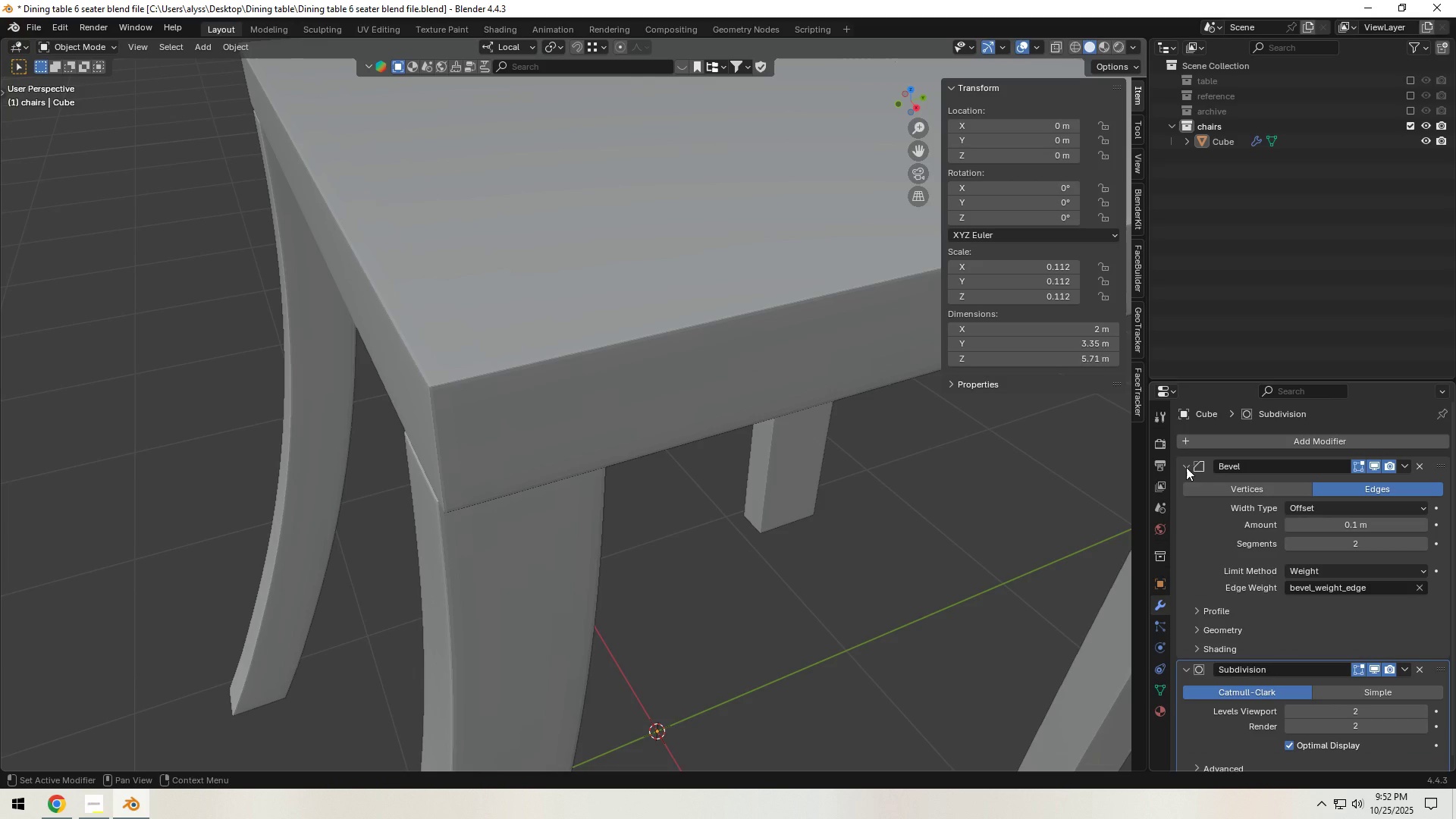 
left_click([1186, 467])
 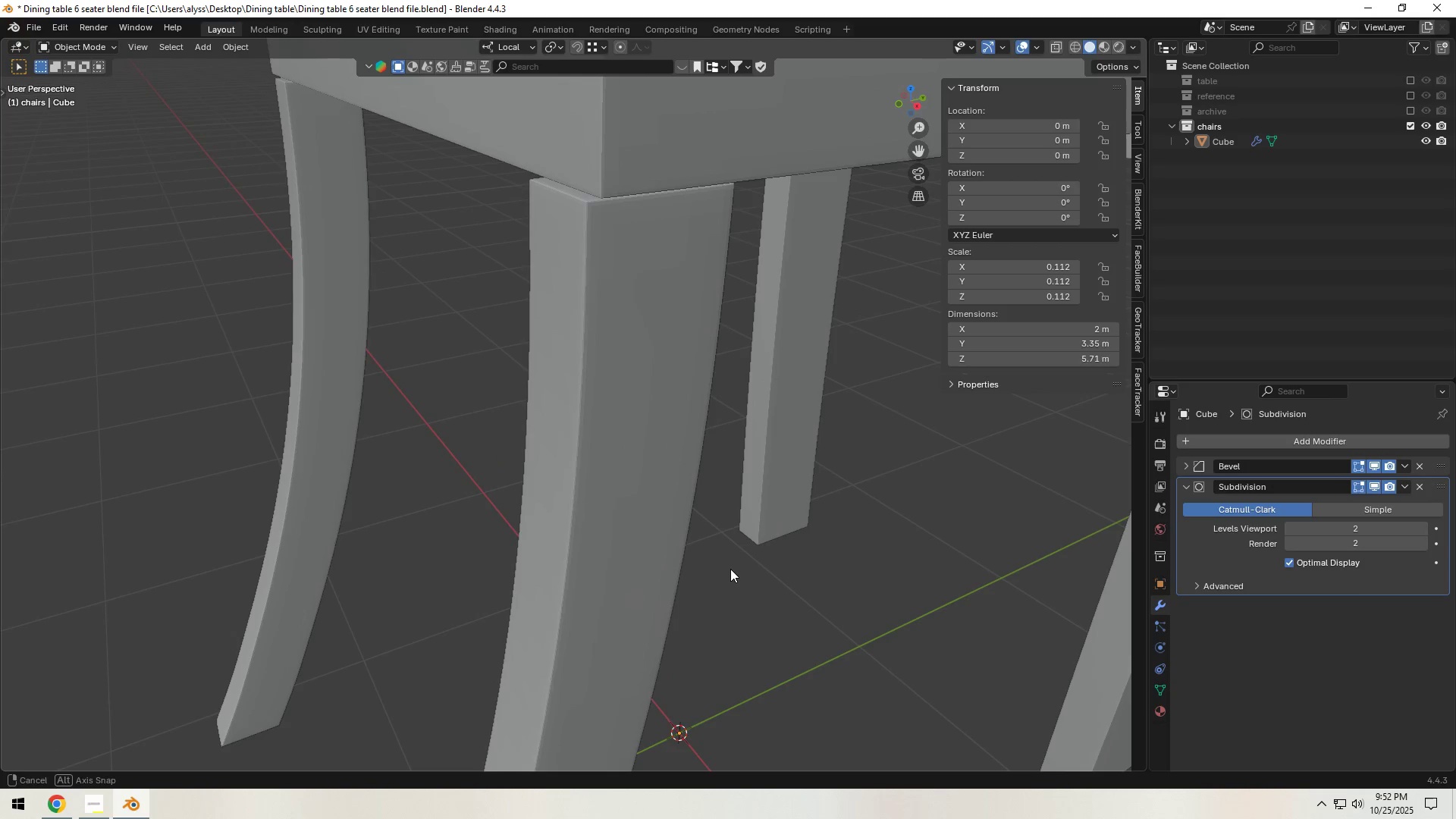 
right_click([611, 404])
 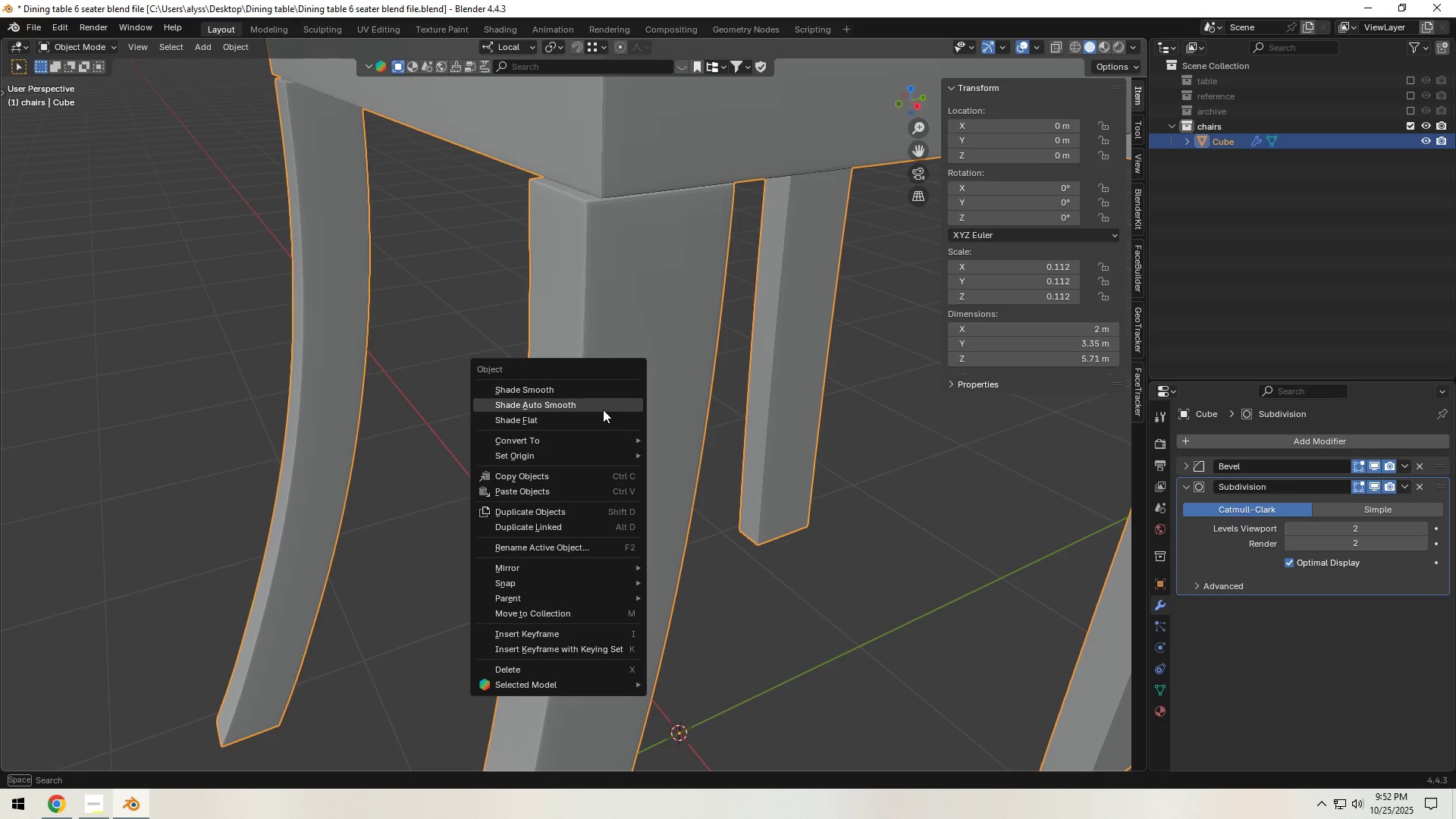 
left_click([603, 410])
 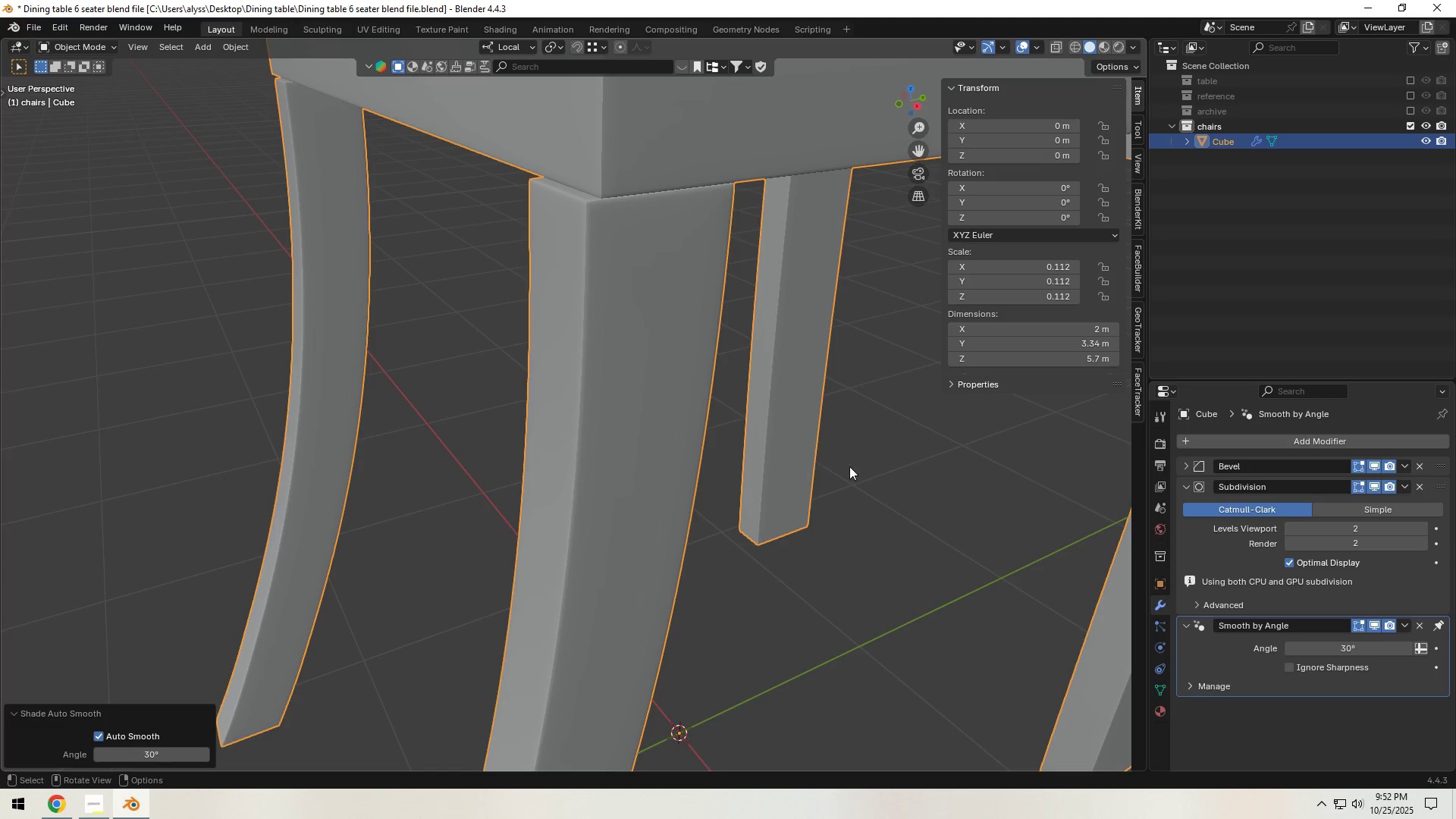 
left_click([858, 475])
 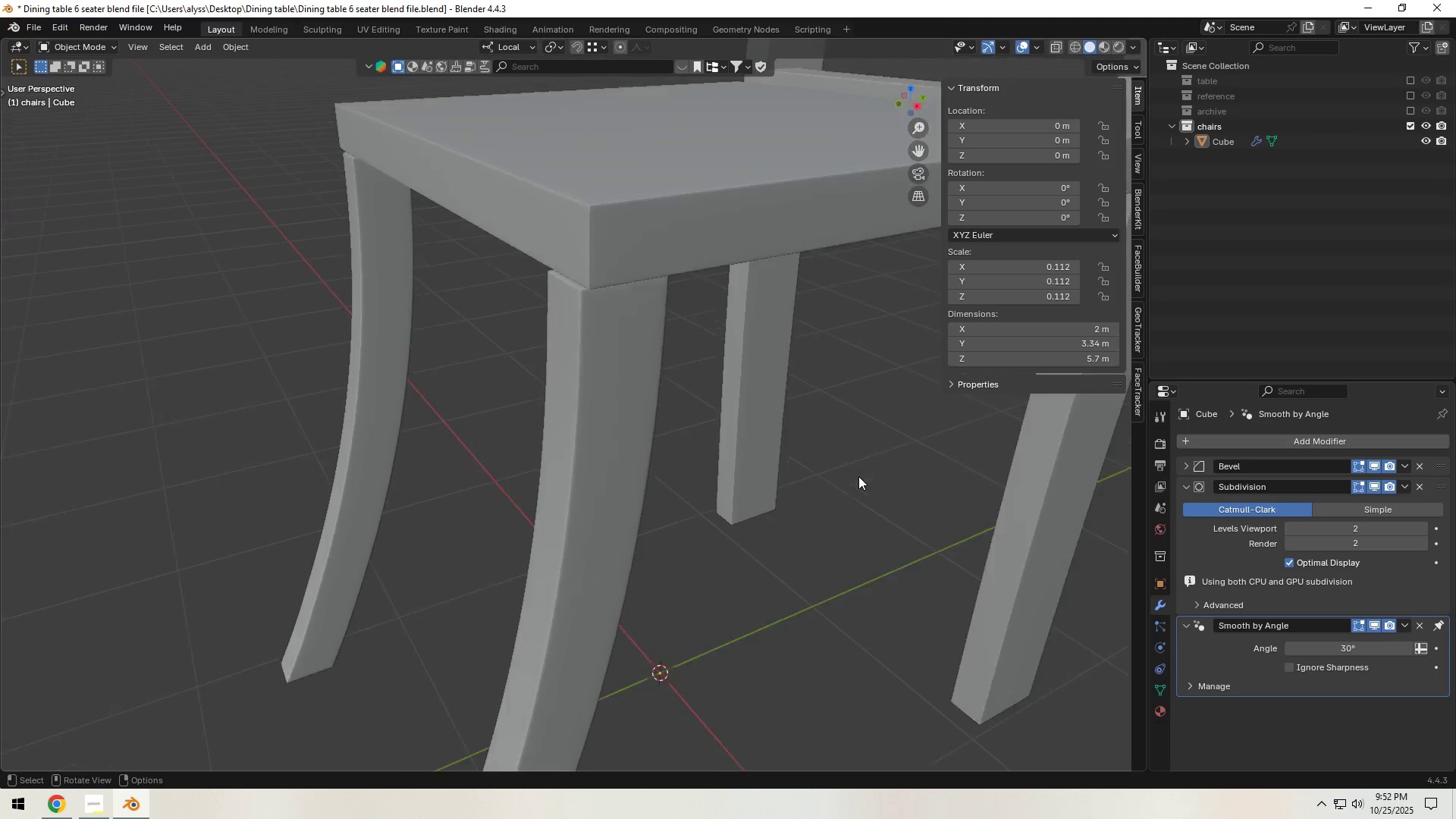 
scroll: coordinate [858, 477], scroll_direction: down, amount: 3.0
 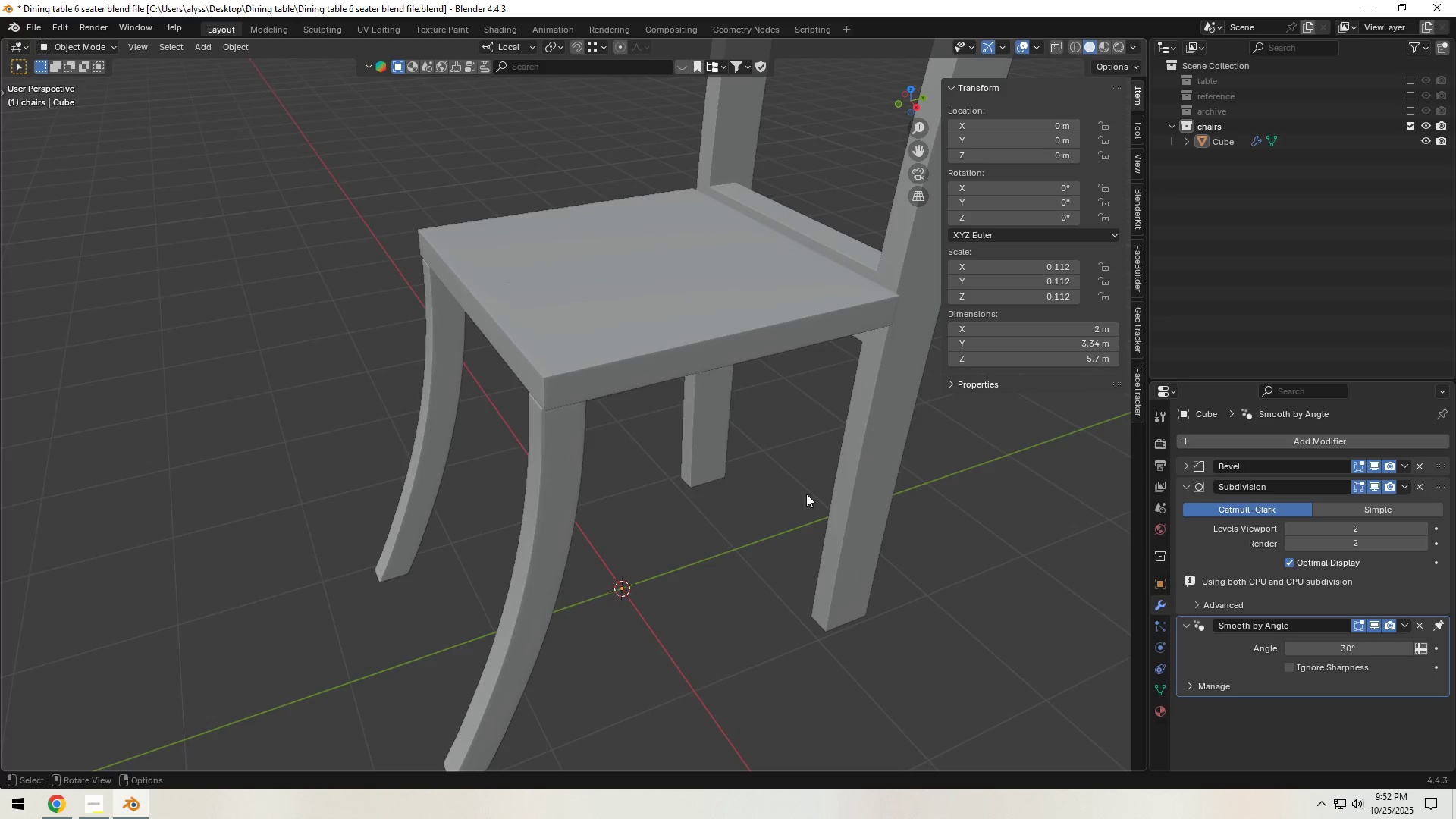 
scroll: coordinate [737, 494], scroll_direction: up, amount: 3.0
 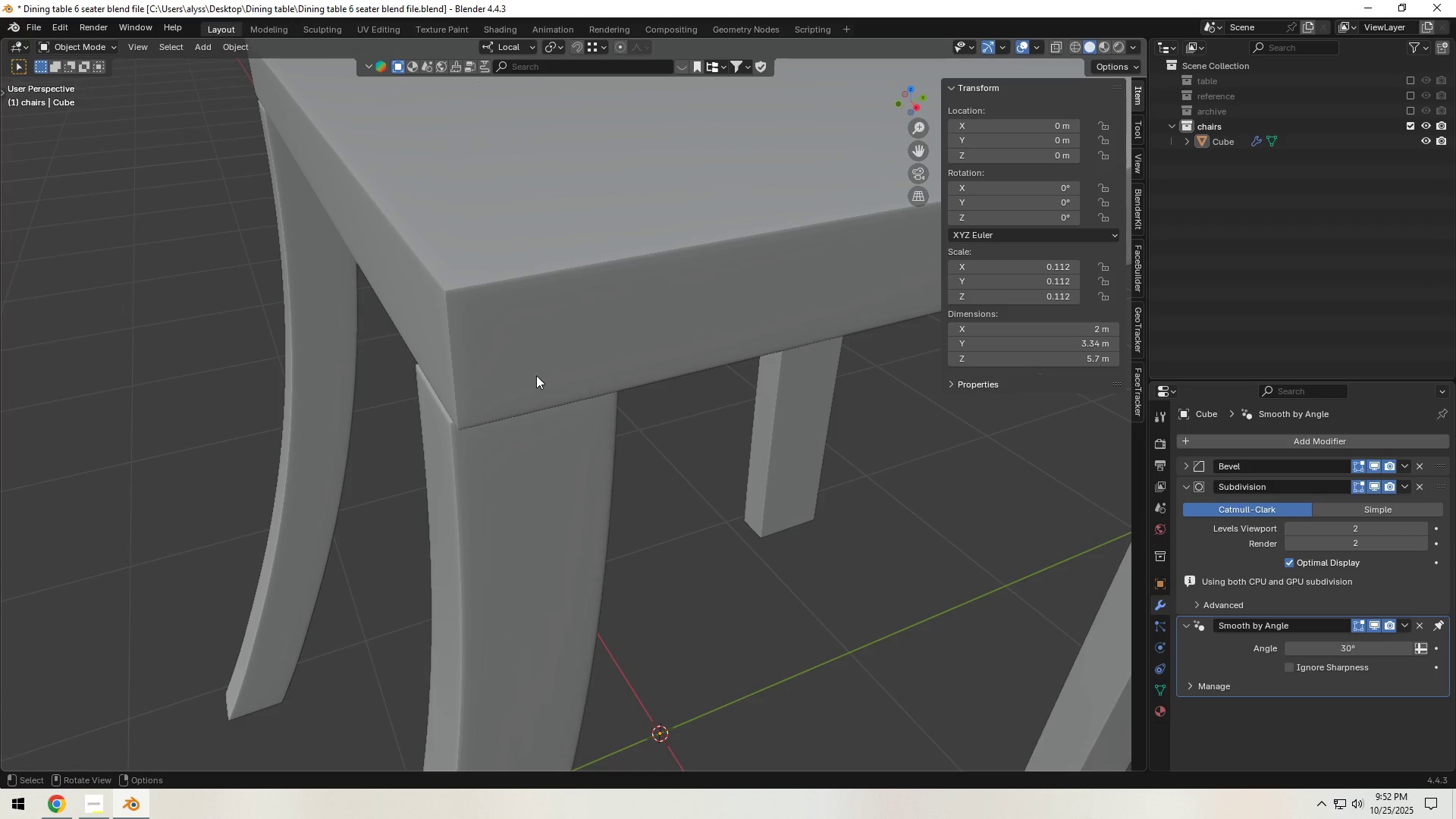 
left_click([510, 353])
 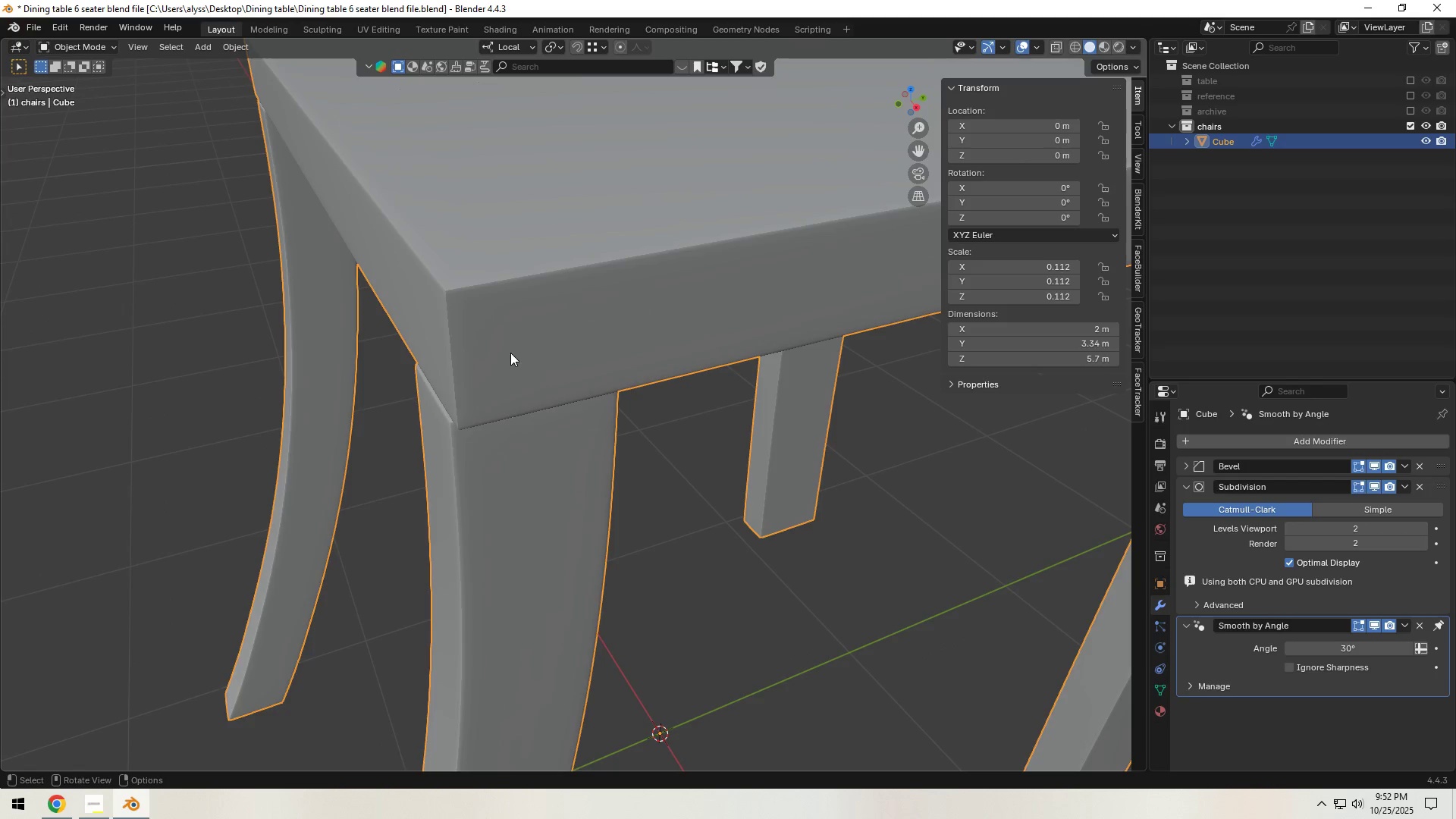 
key(Tab)
 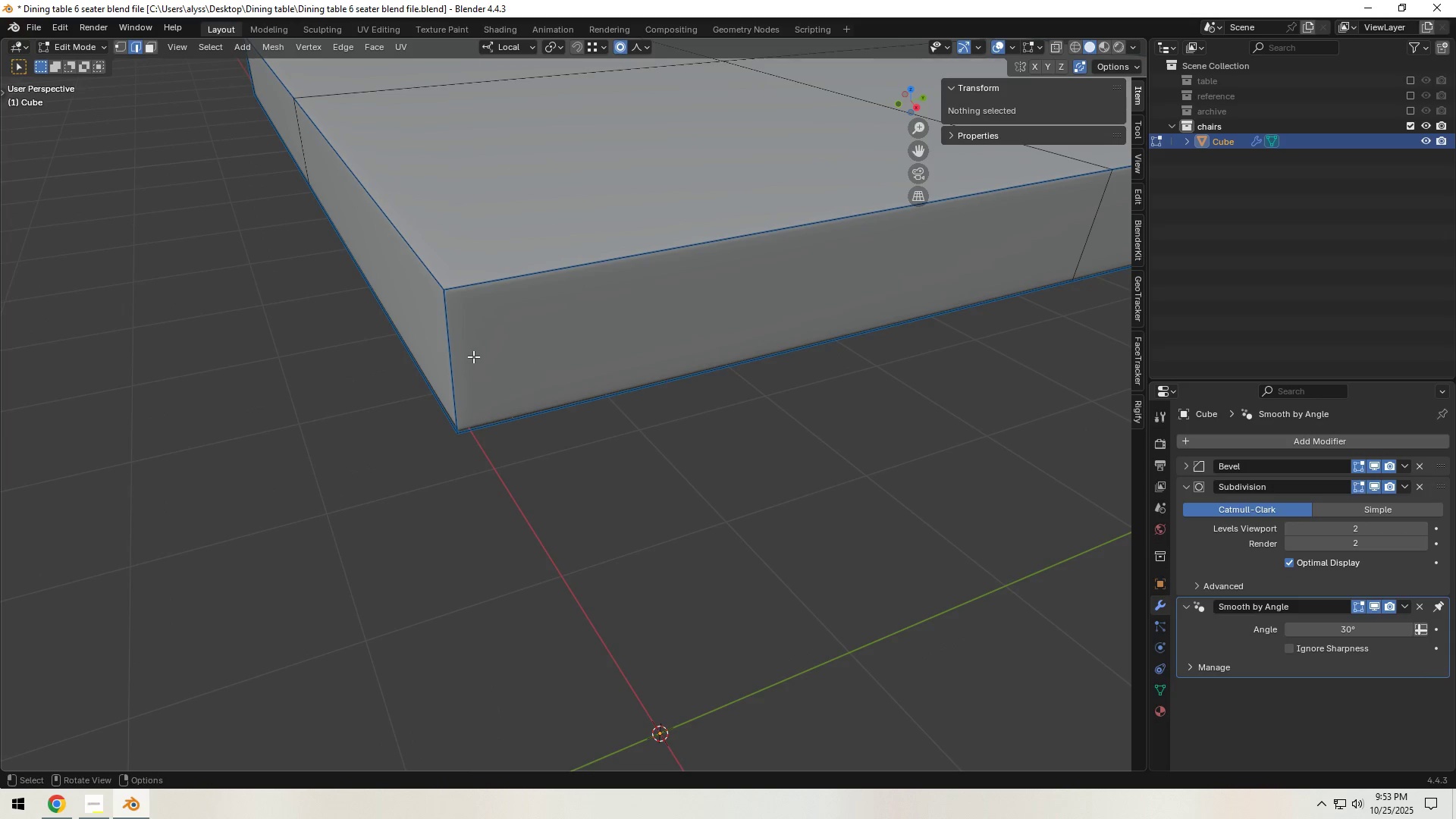 
left_click([447, 358])
 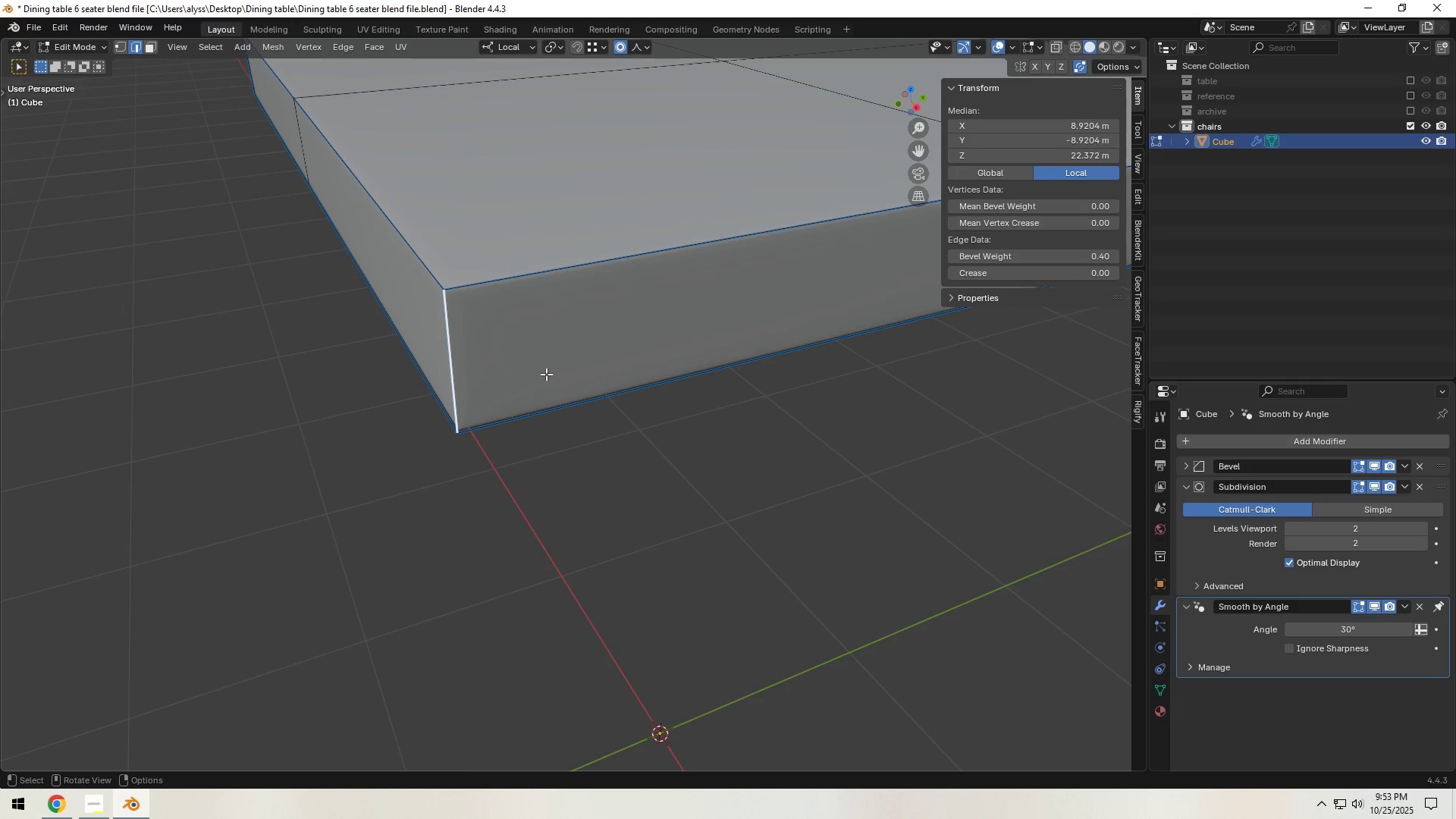 
key(Alt+H)
 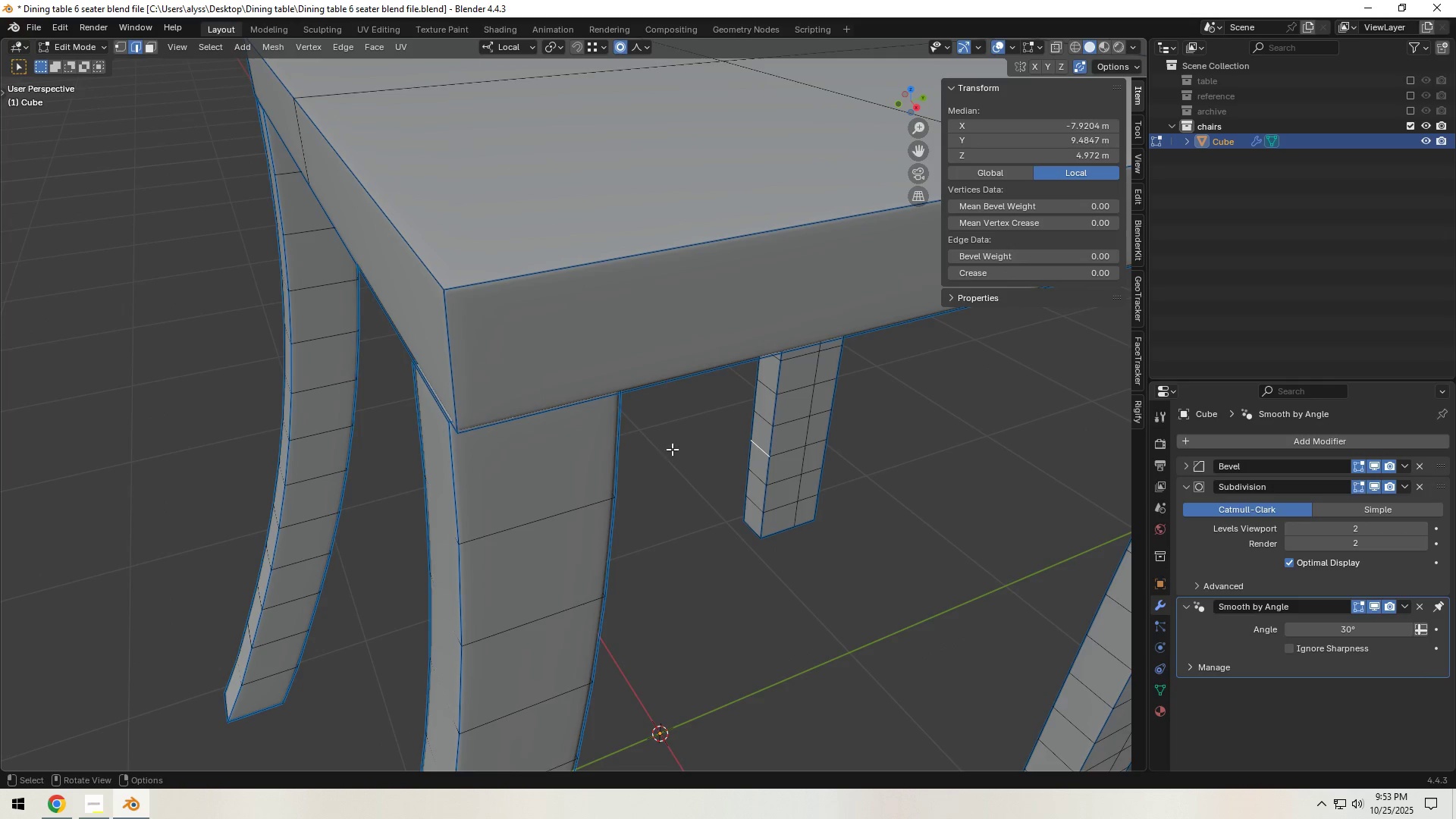 
left_click([453, 366])
 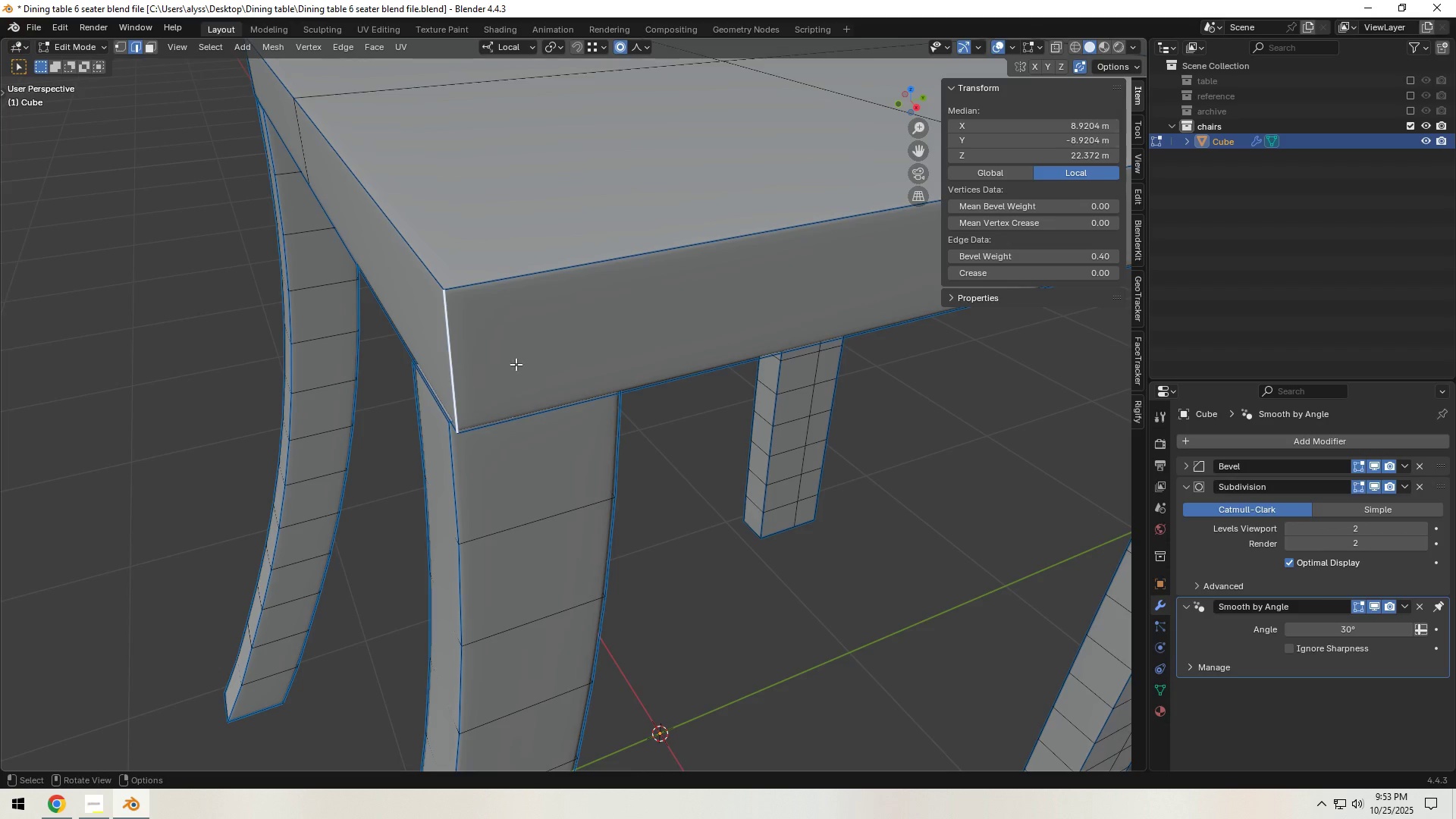 
key(Shift+ShiftLeft)
 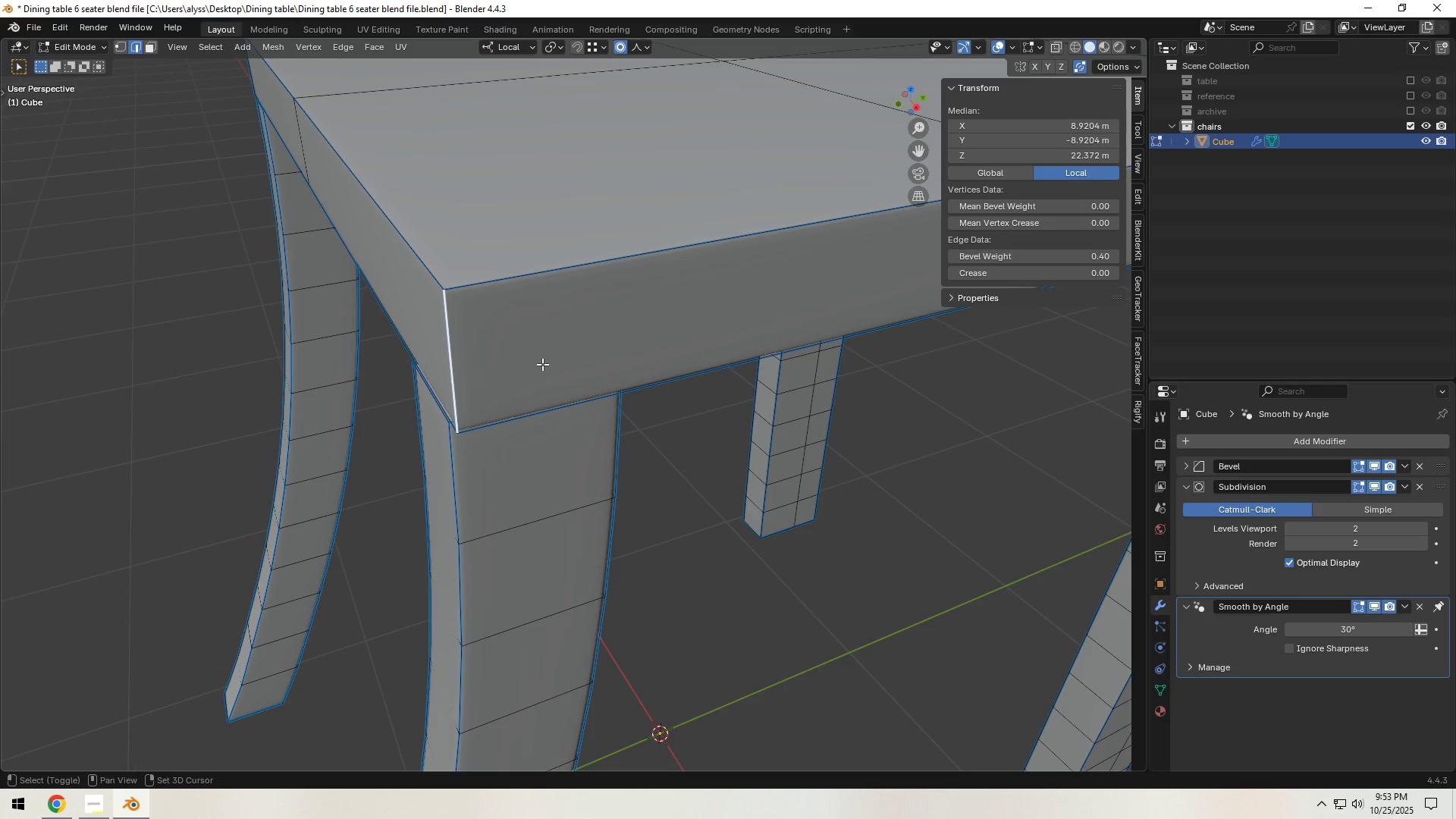 
key(Shift+G)
 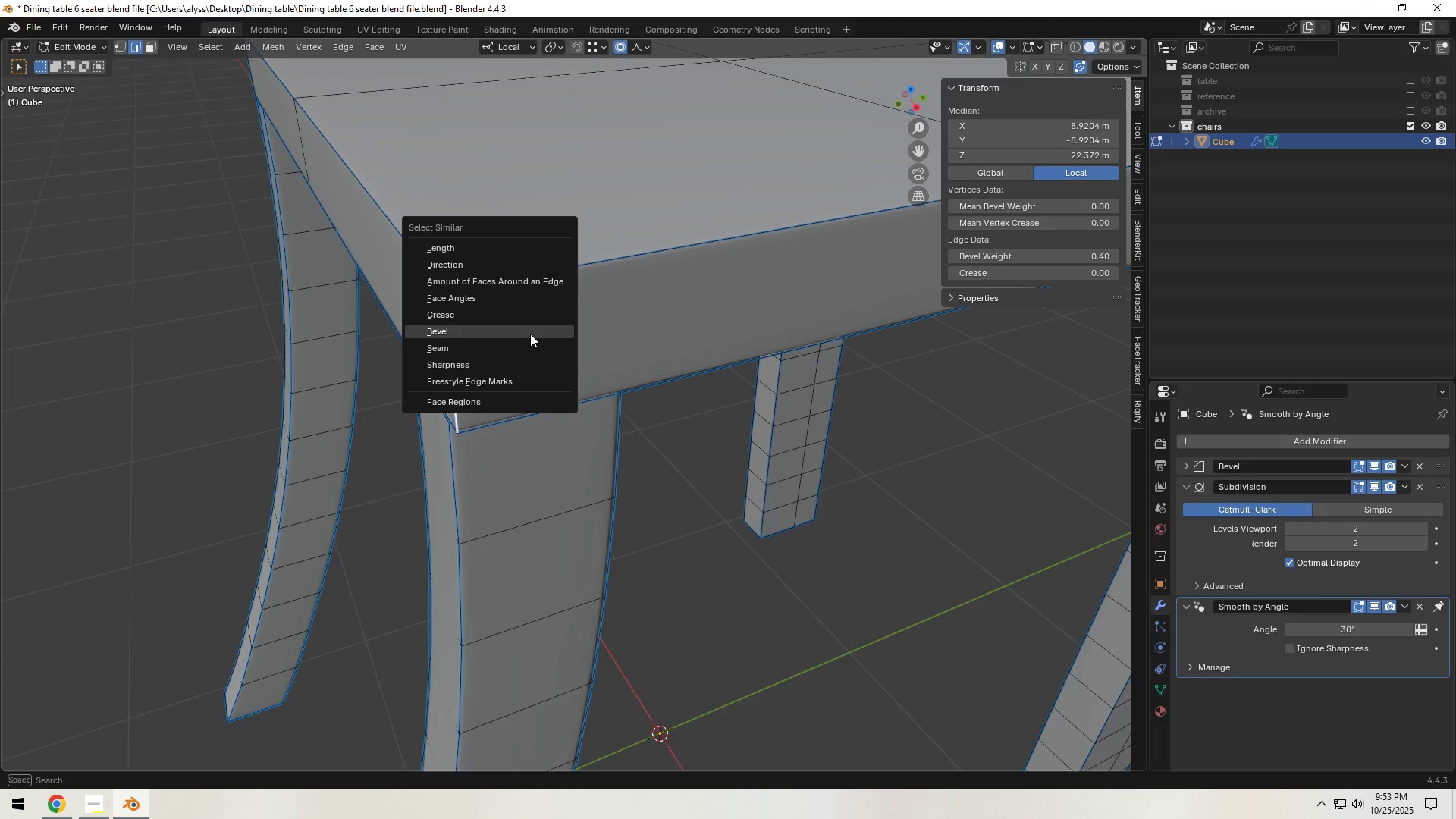 
left_click([527, 317])
 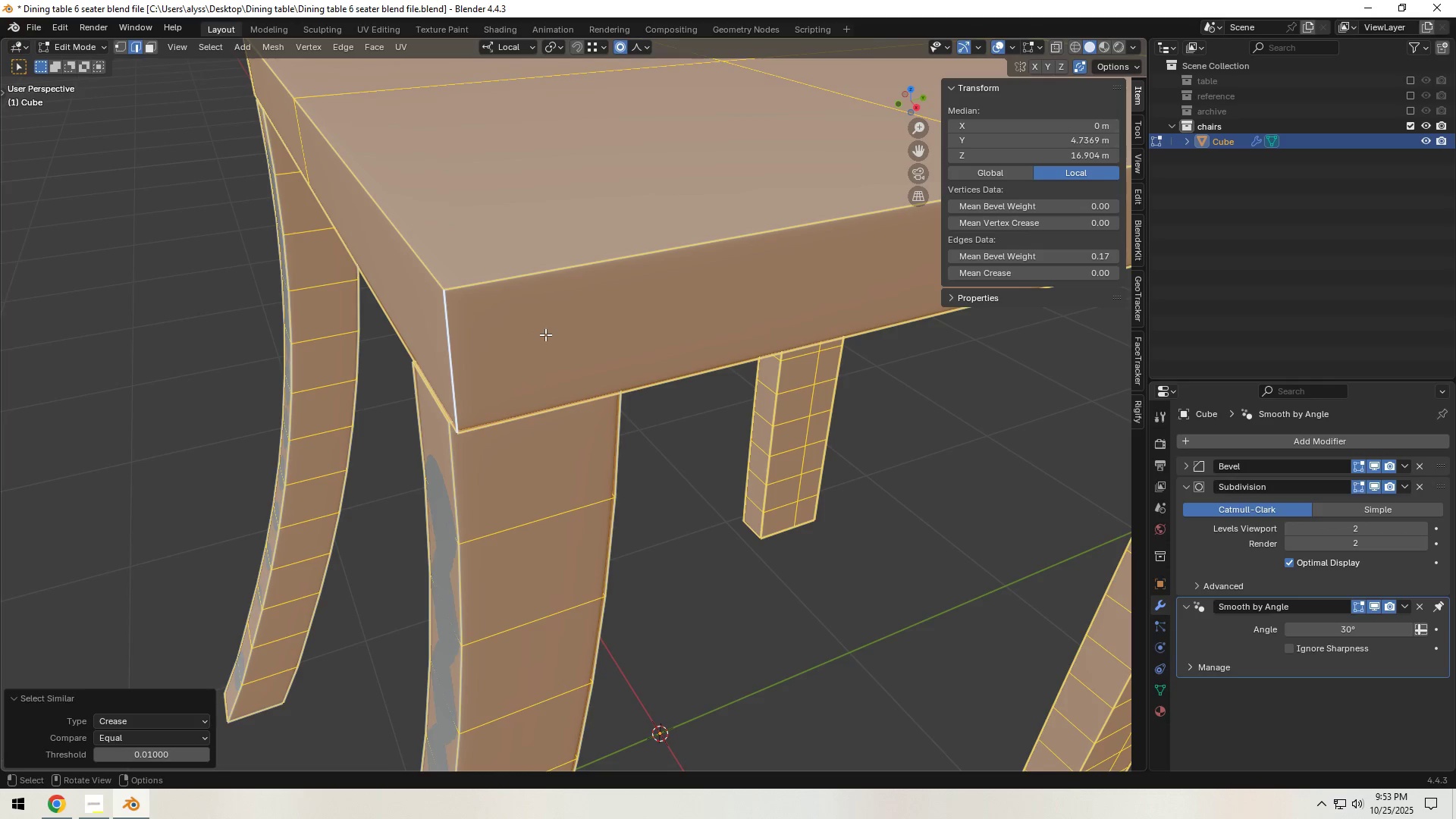 
scroll: coordinate [552, 342], scroll_direction: down, amount: 2.0
 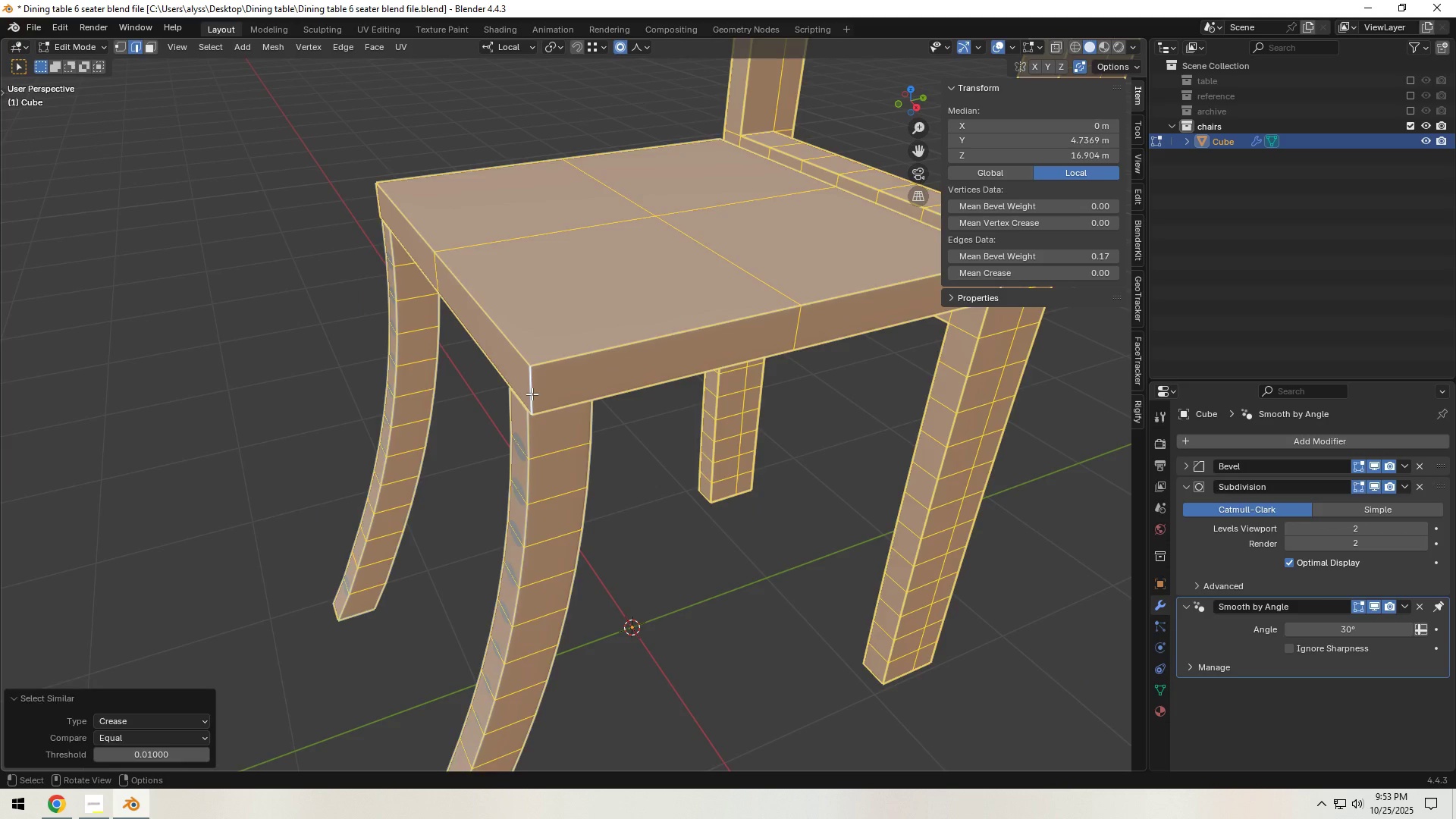 
left_click([532, 394])
 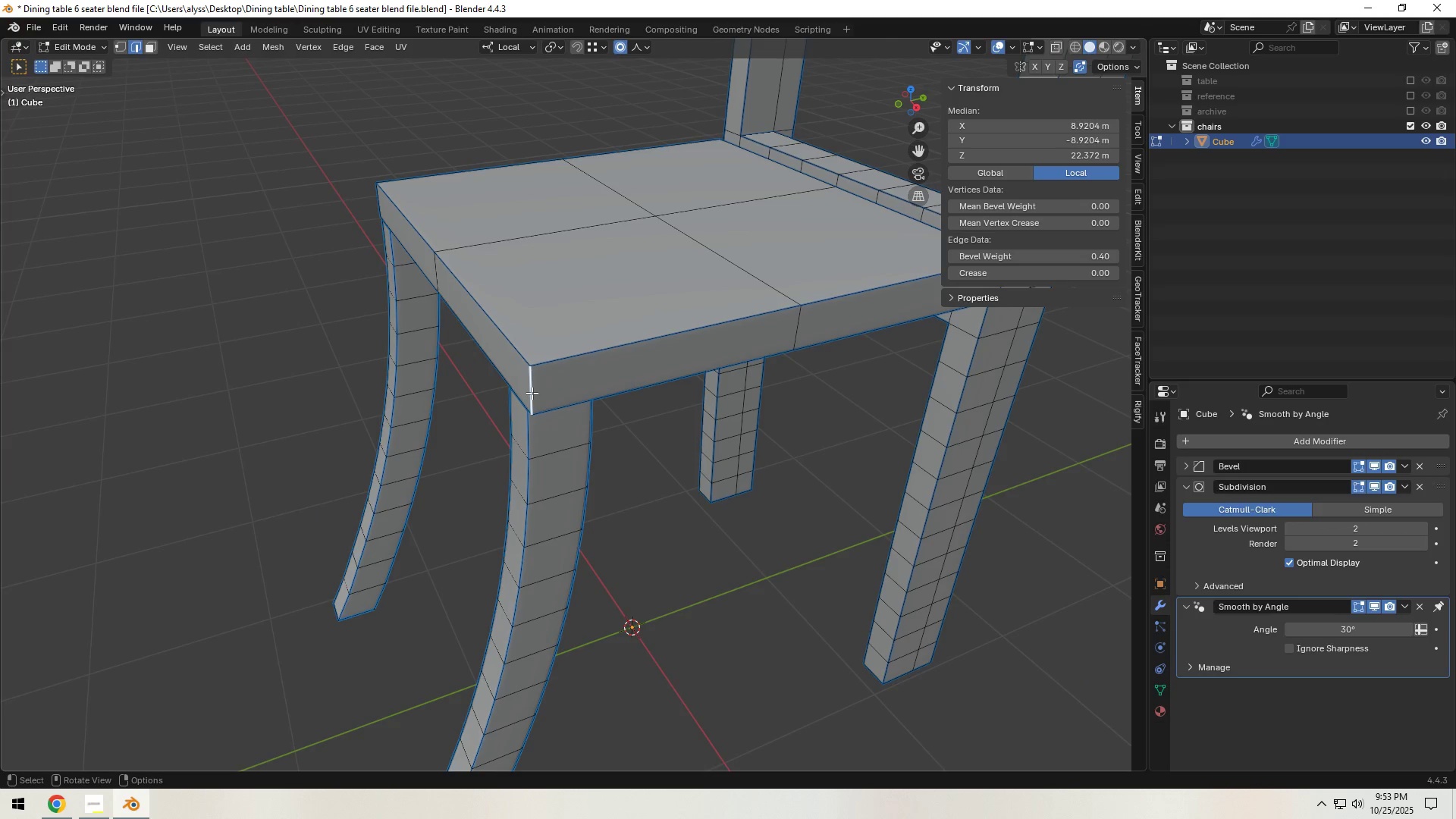 
key(Shift+G)
 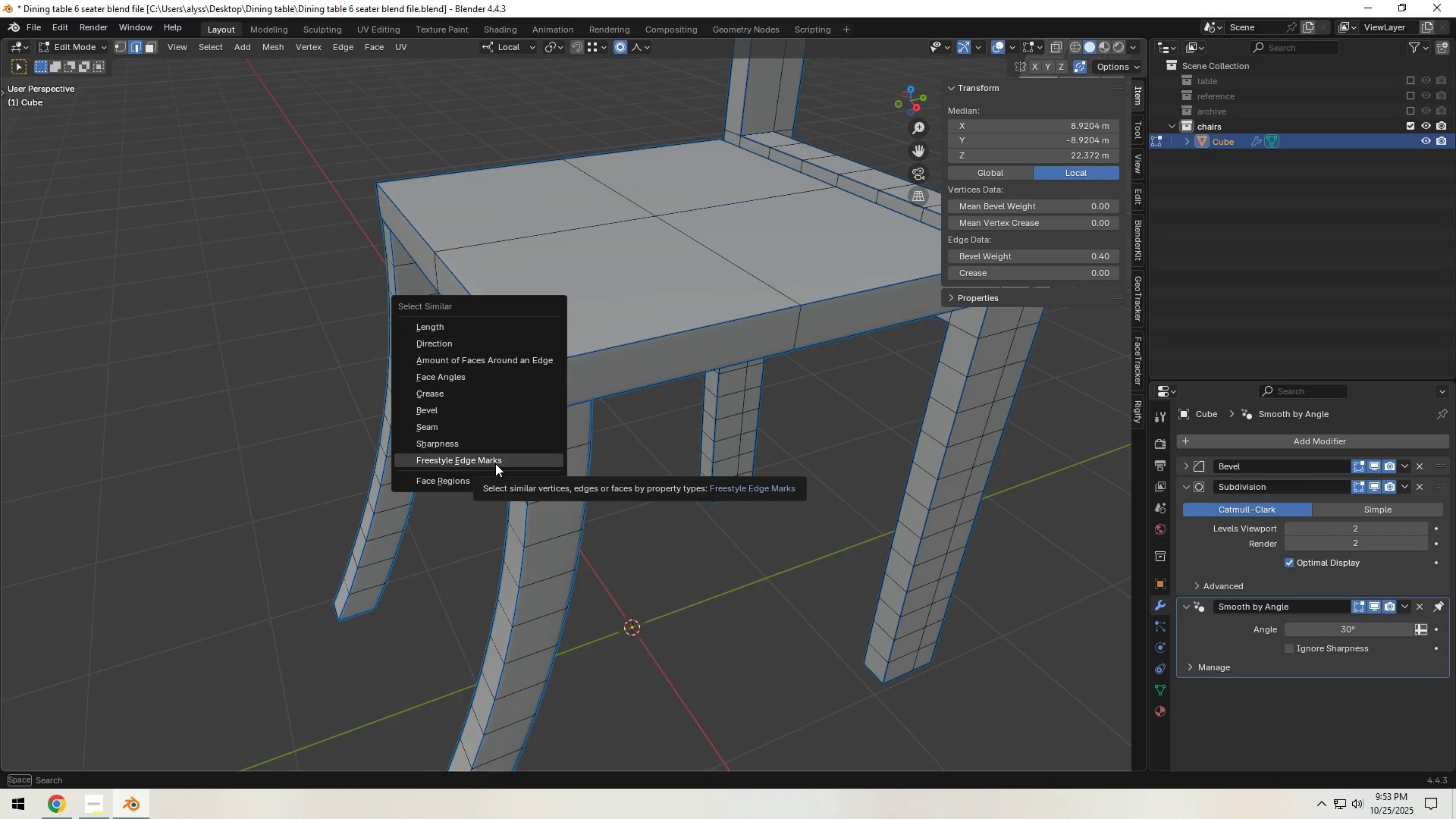 
wait(5.72)
 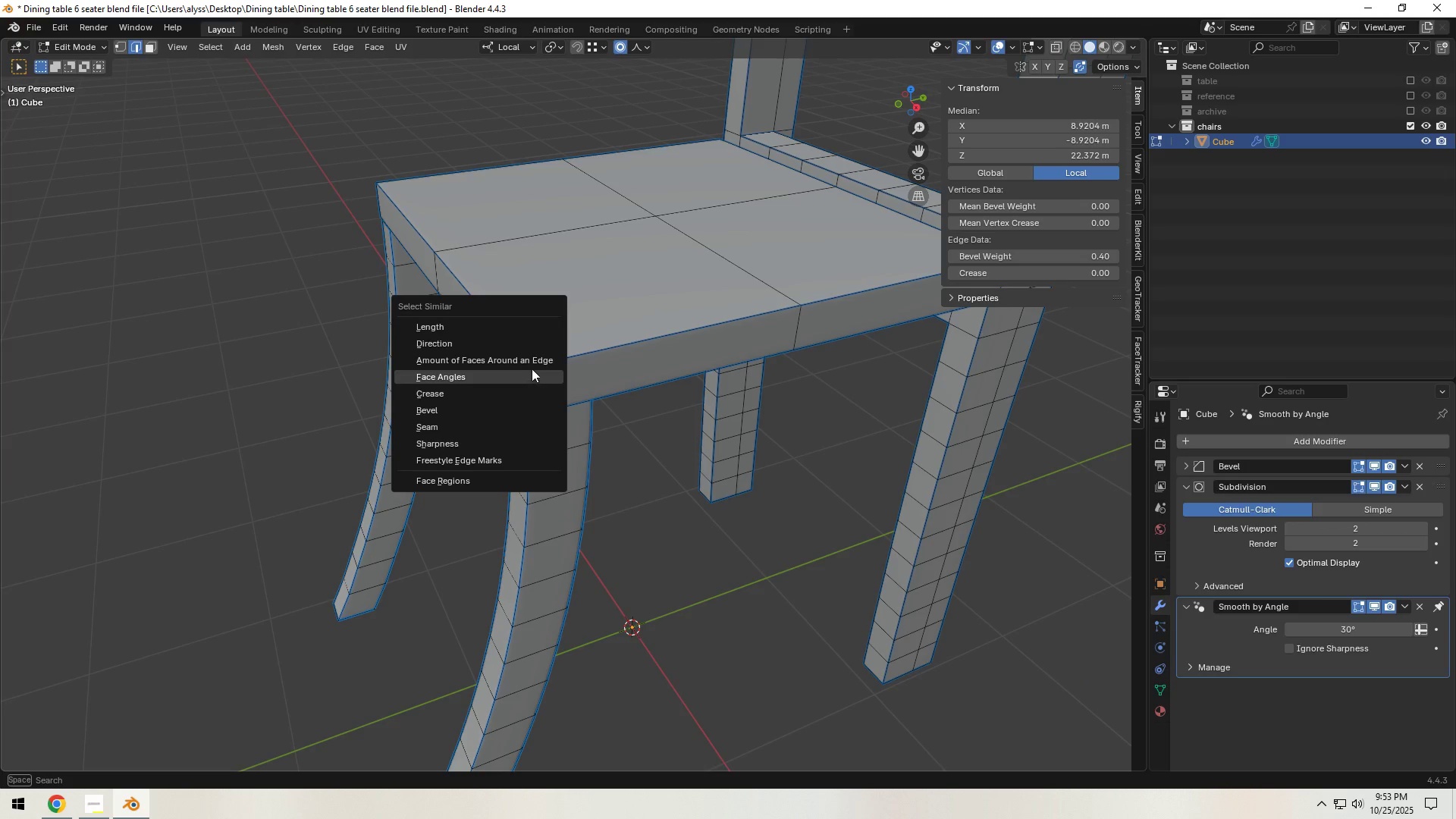 
key(Tab)
 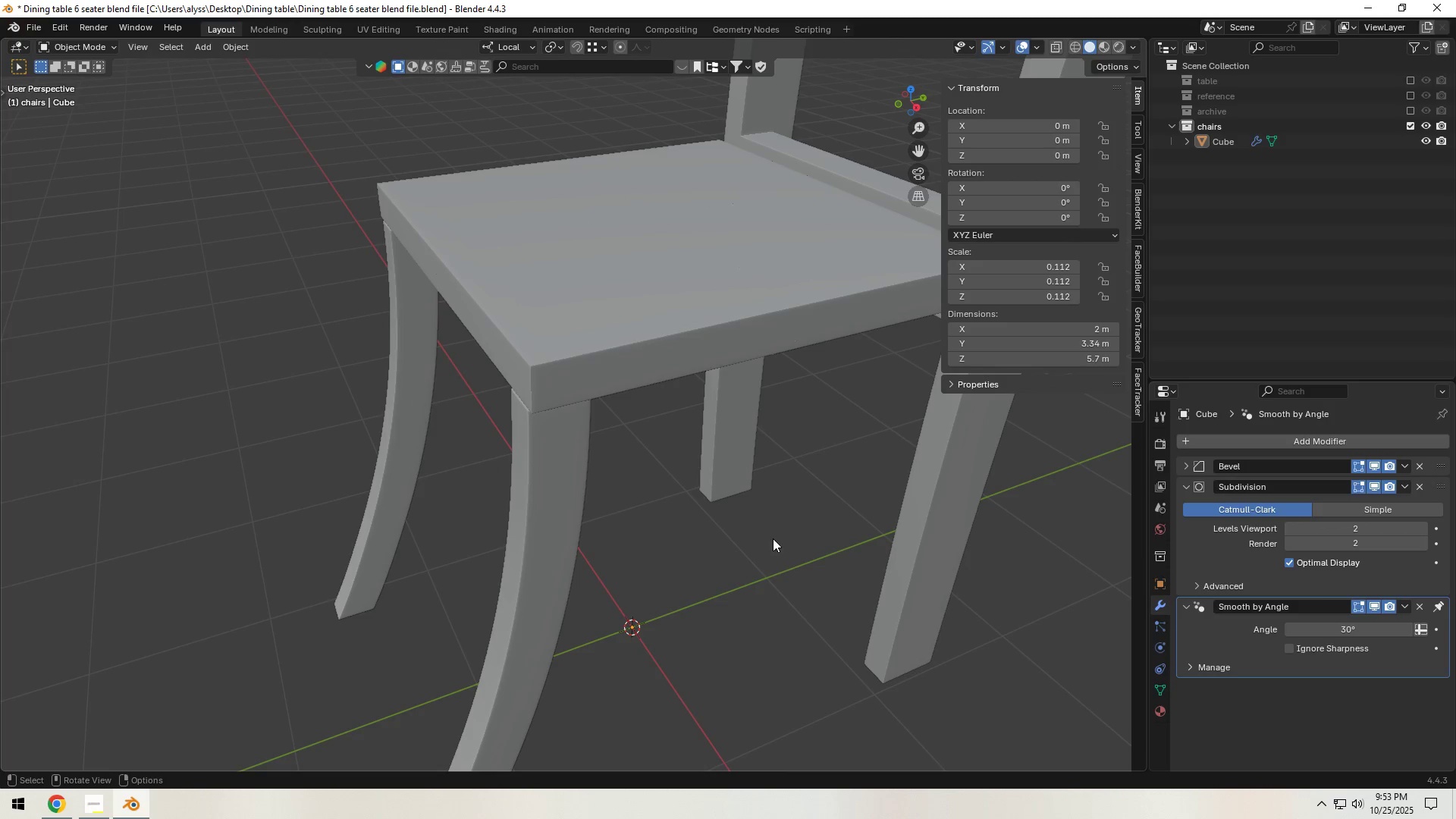 
scroll: coordinate [750, 529], scroll_direction: up, amount: 2.0
 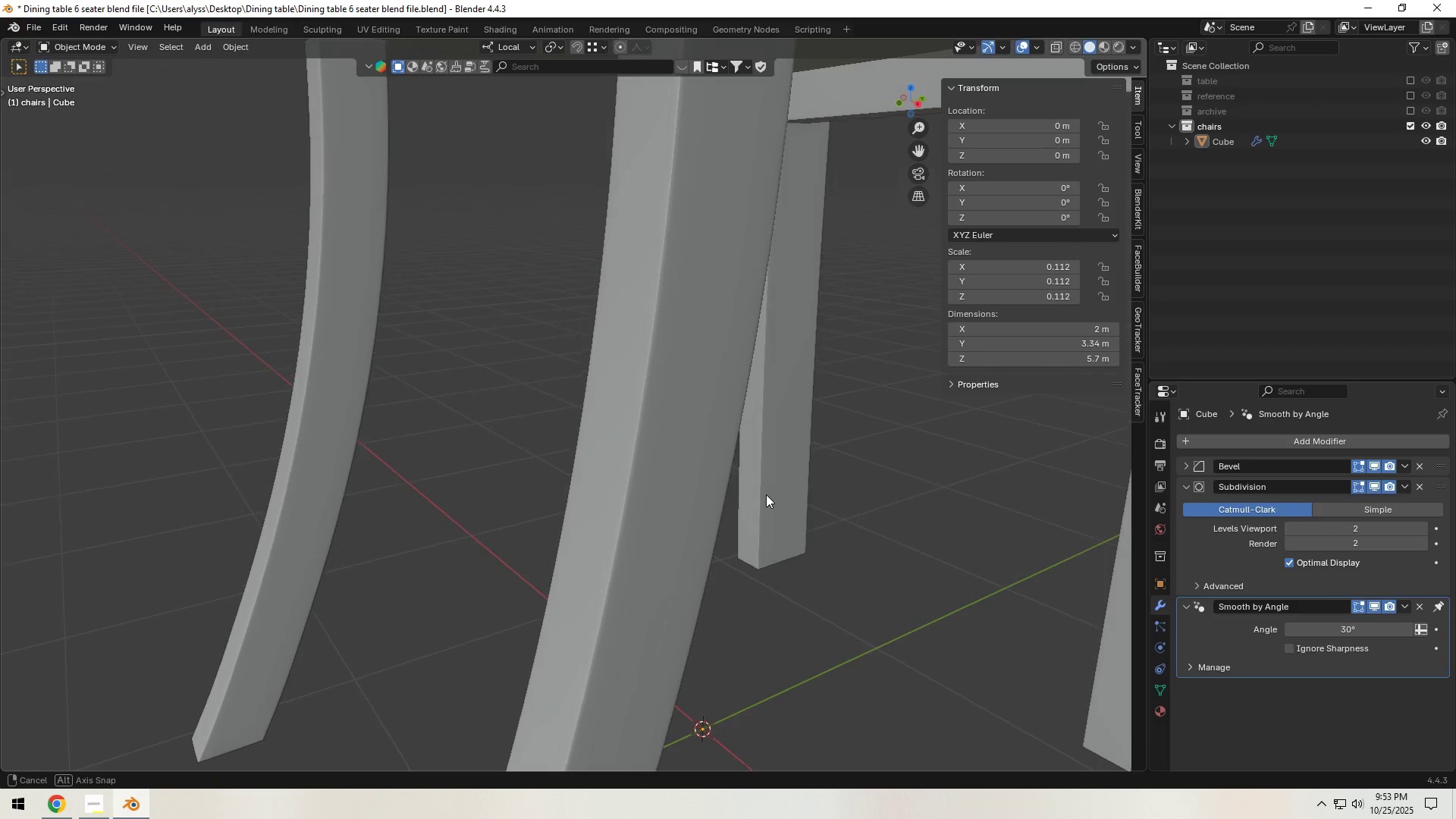 
scroll: coordinate [759, 482], scroll_direction: down, amount: 2.0
 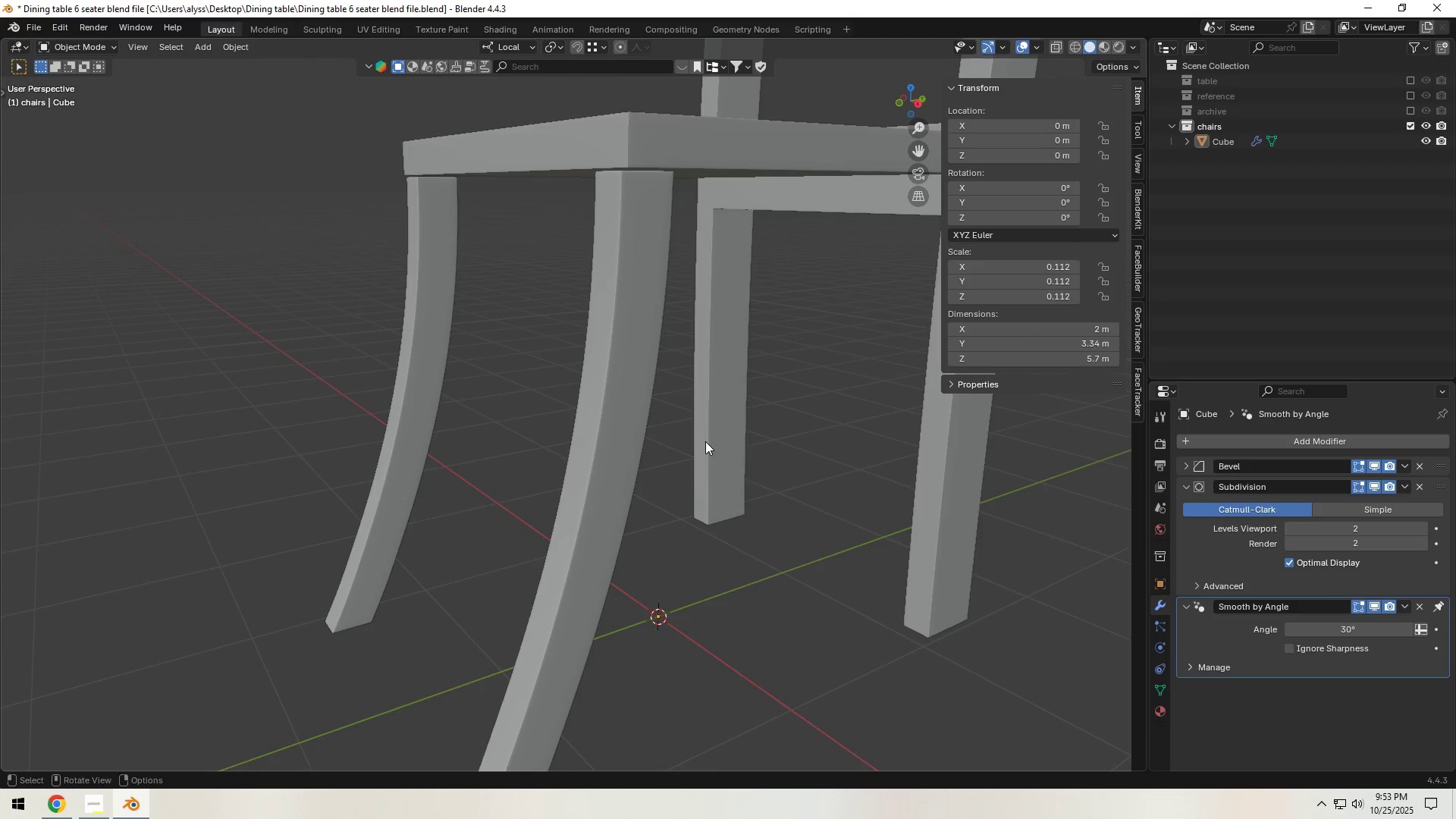 
hold_key(key=ShiftLeft, duration=0.41)
 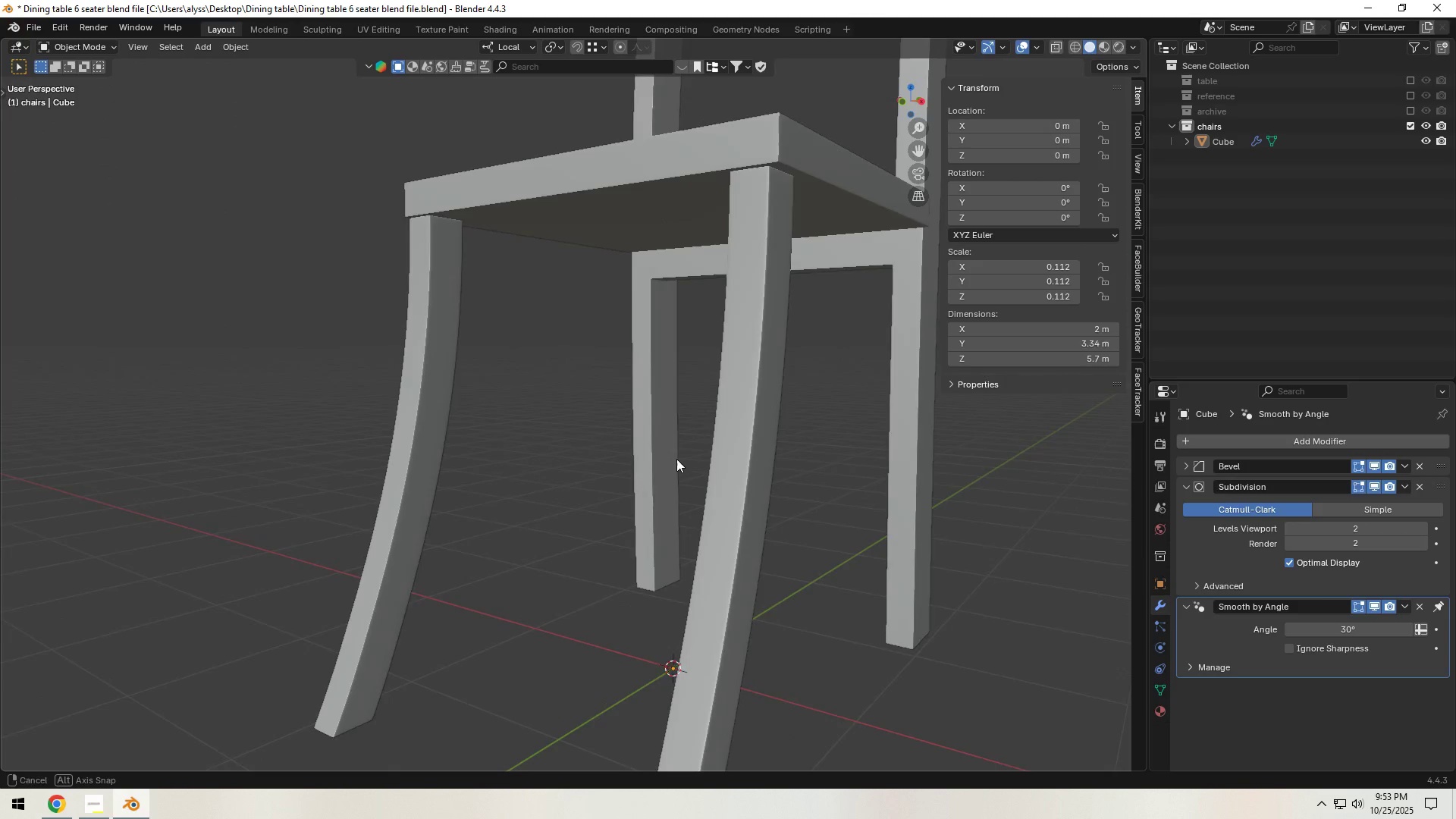 
hold_key(key=ShiftLeft, duration=0.45)
 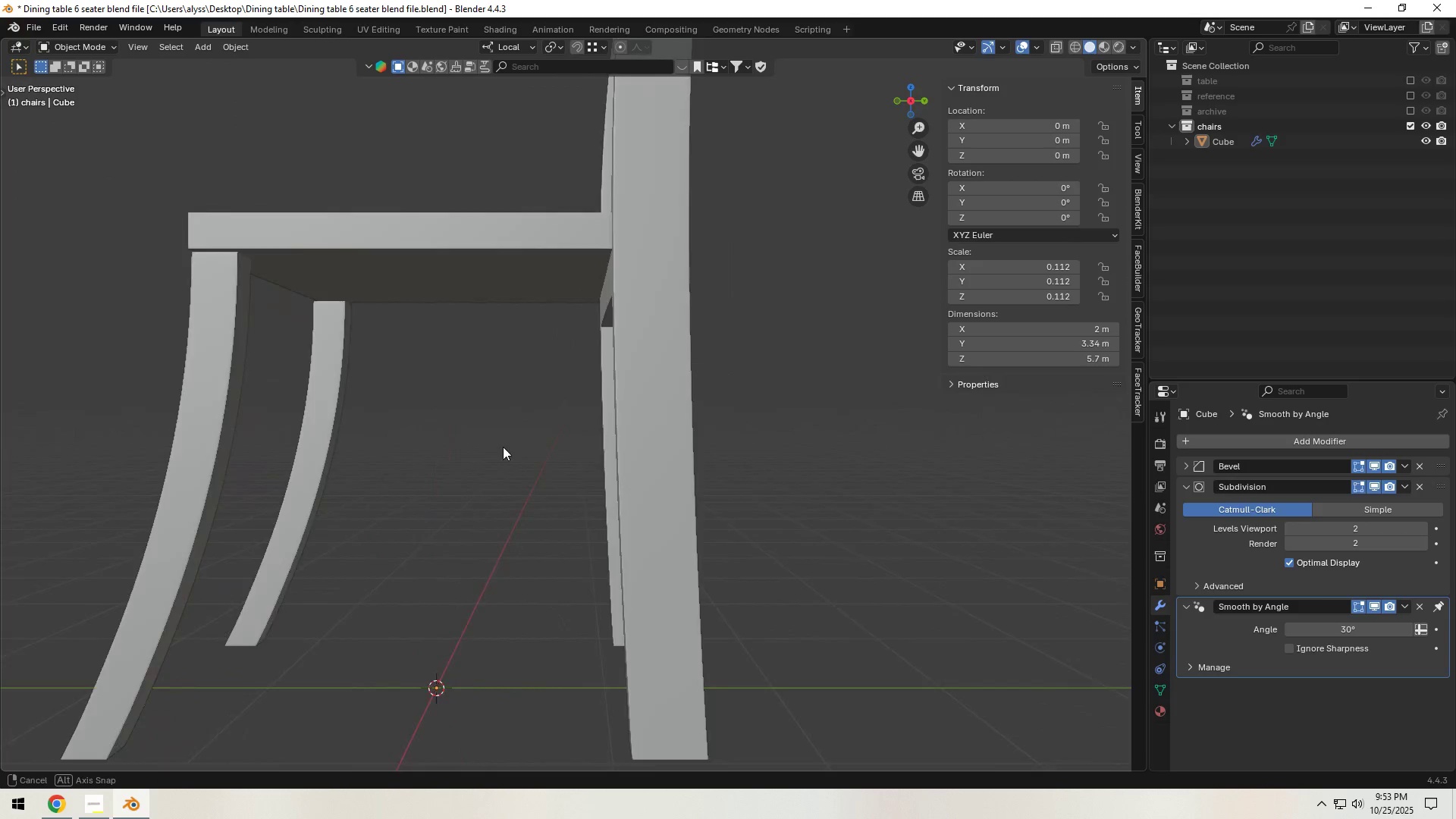 
hold_key(key=ShiftLeft, duration=0.3)
 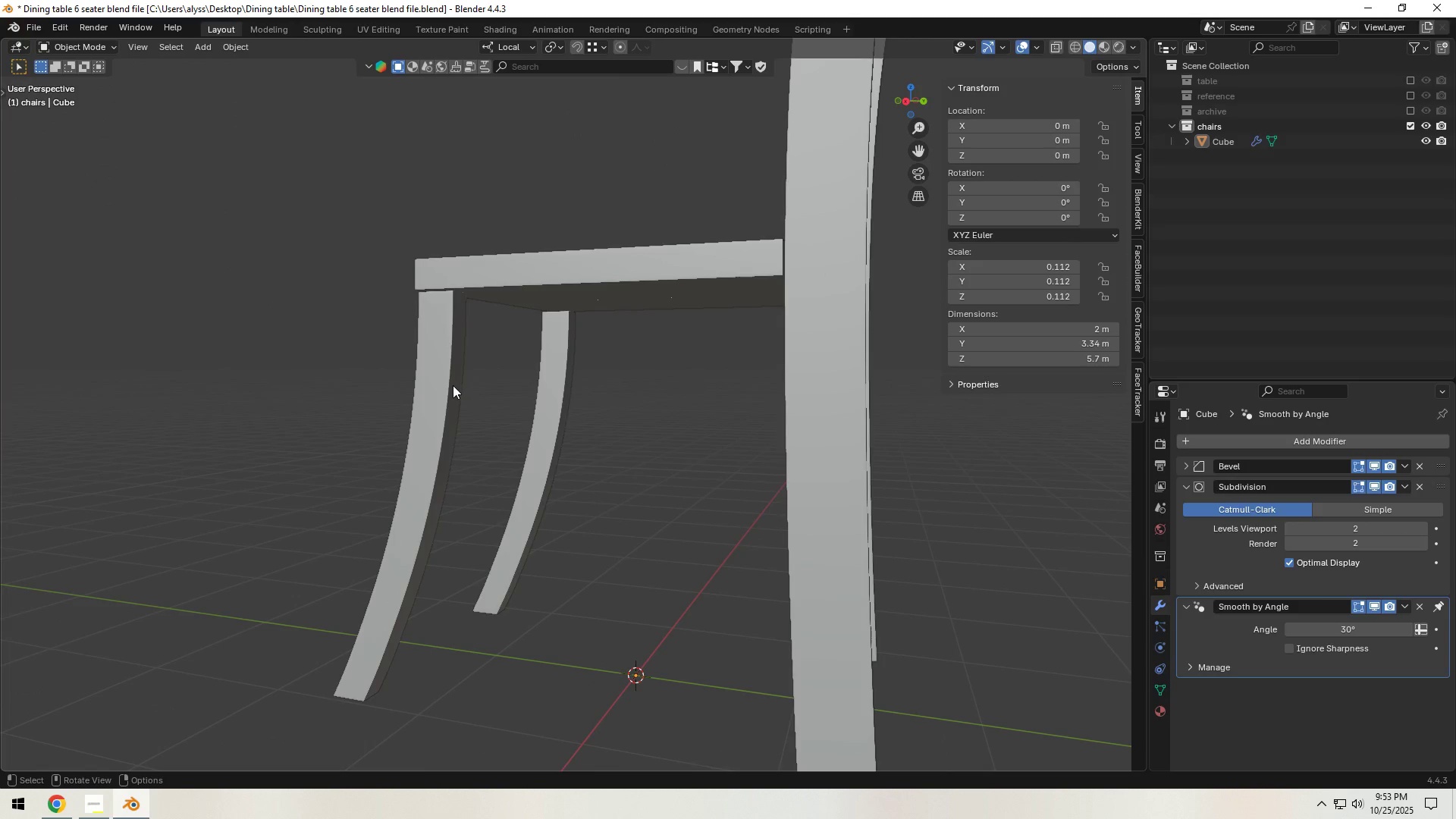 
left_click([453, 385])
 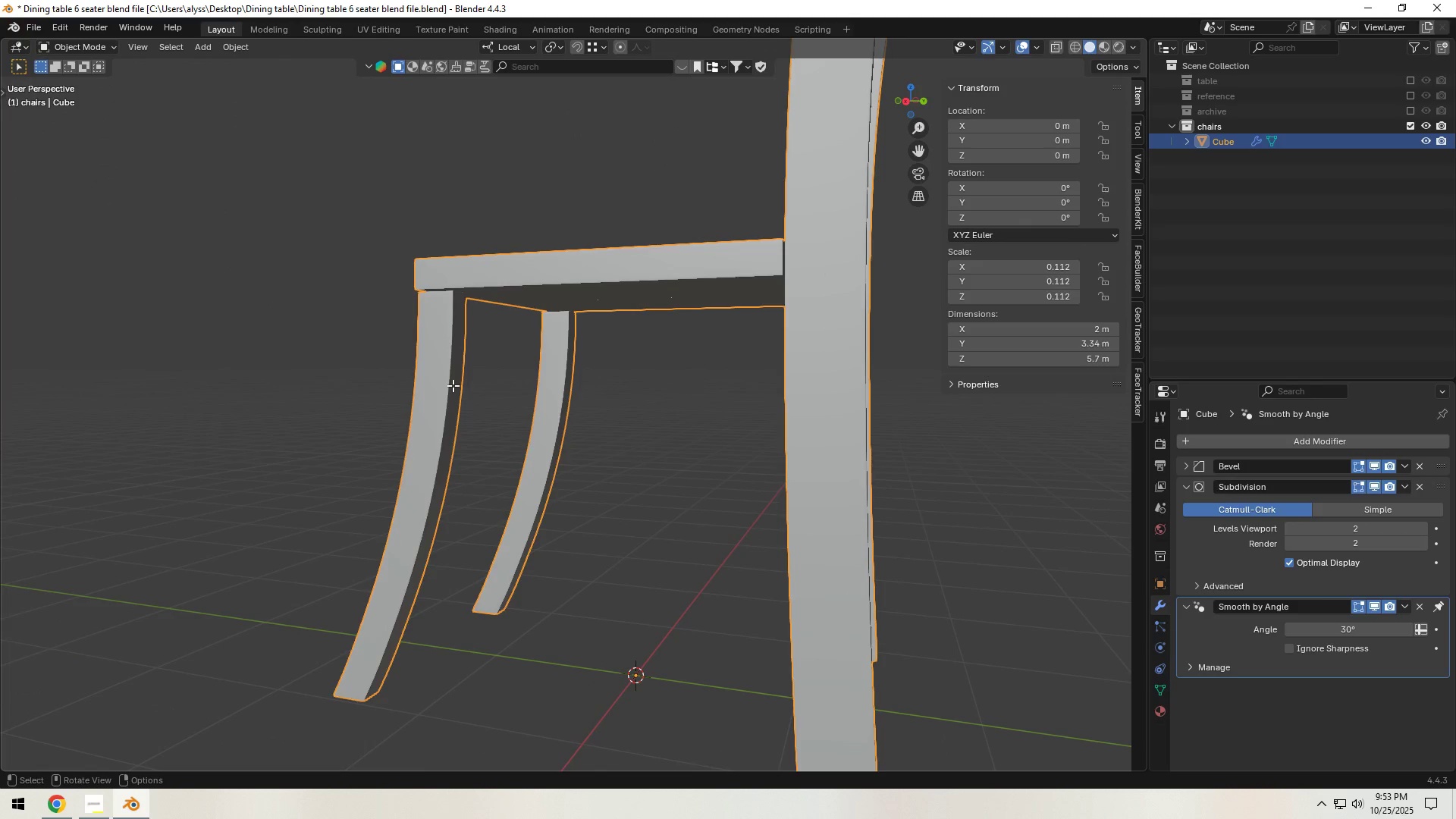 
key(Tab)
 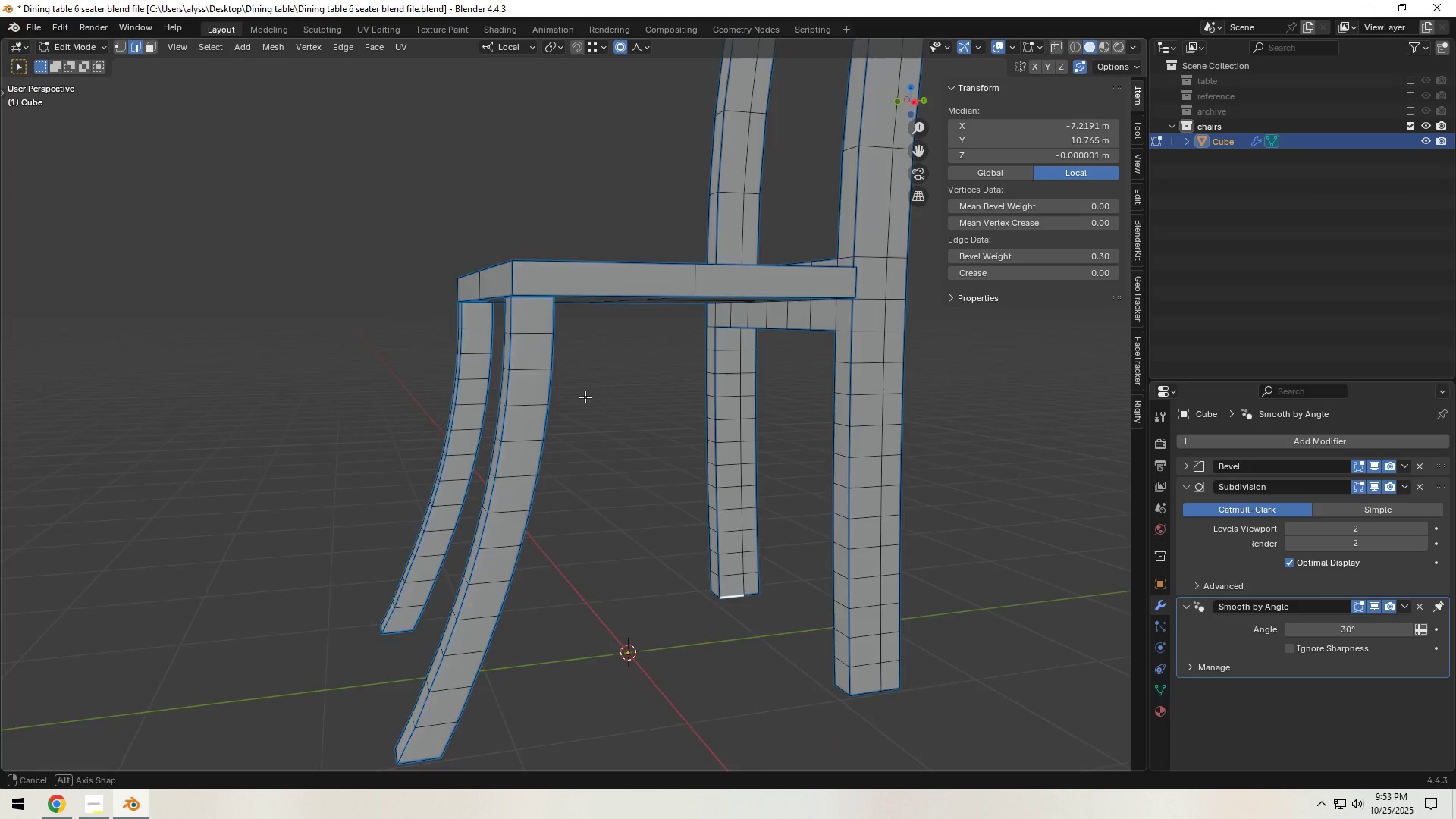 
hold_key(key=ShiftLeft, duration=0.33)
 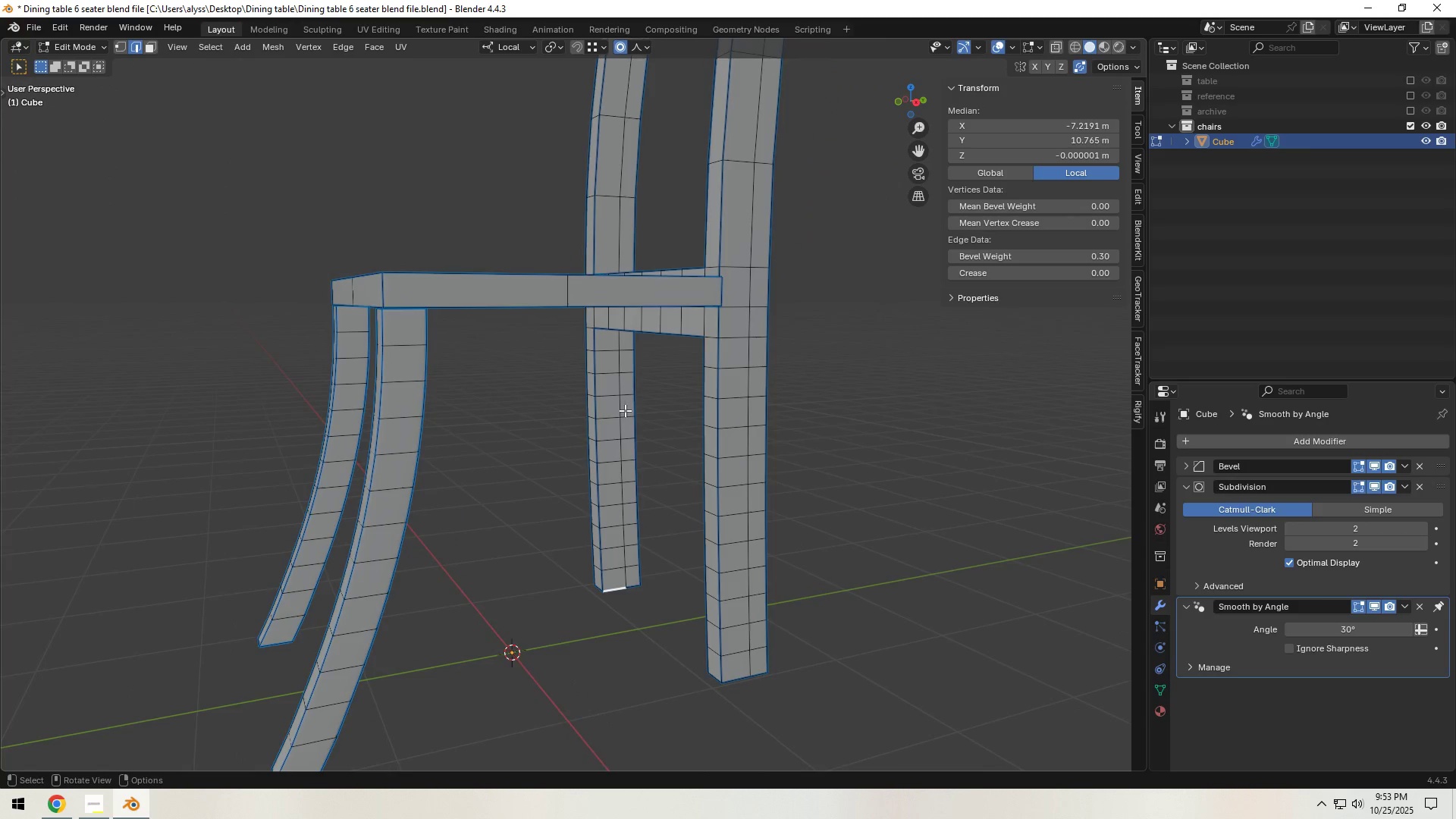 
scroll: coordinate [625, 410], scroll_direction: up, amount: 3.0
 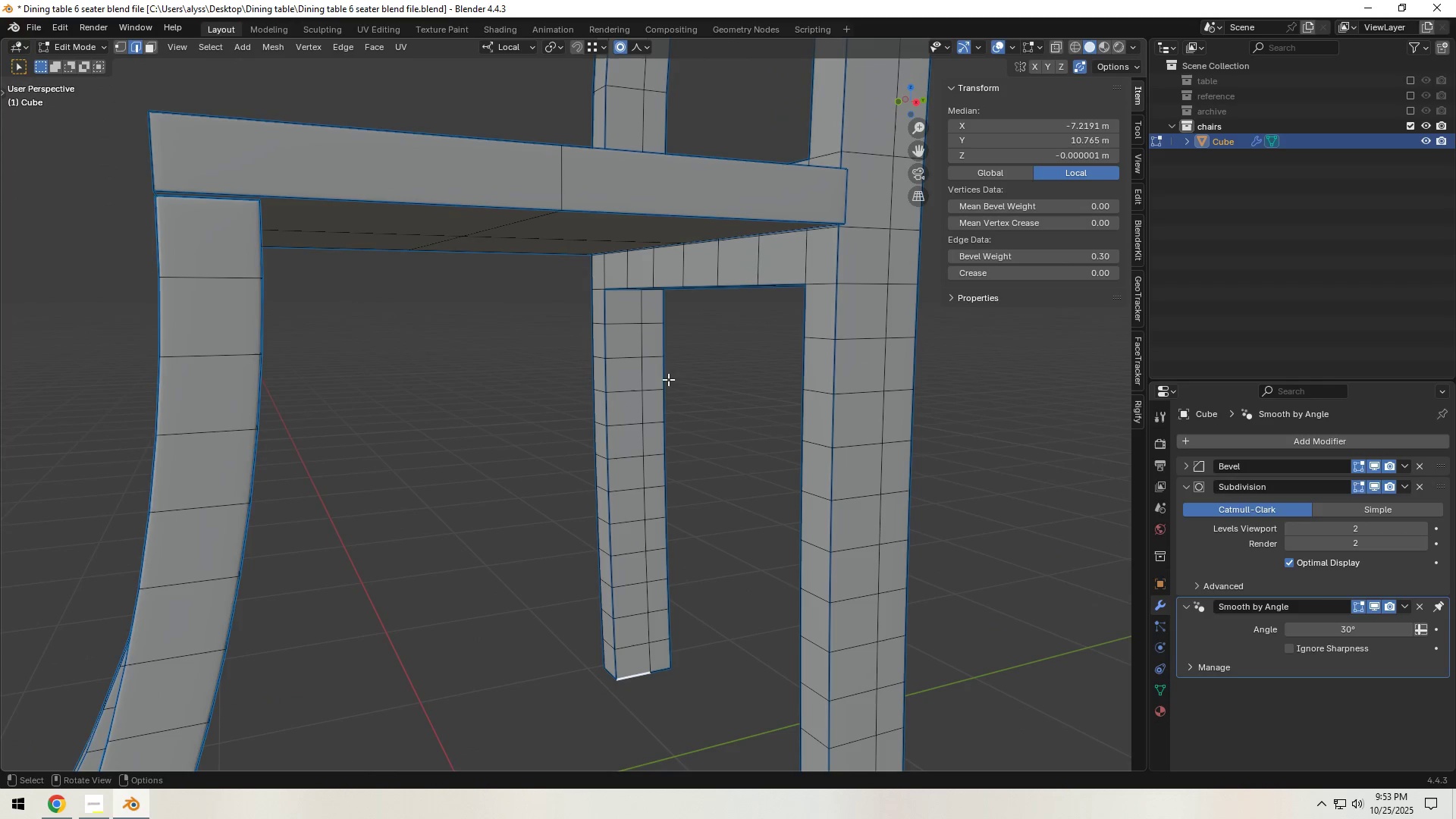 
key(Shift+ShiftLeft)
 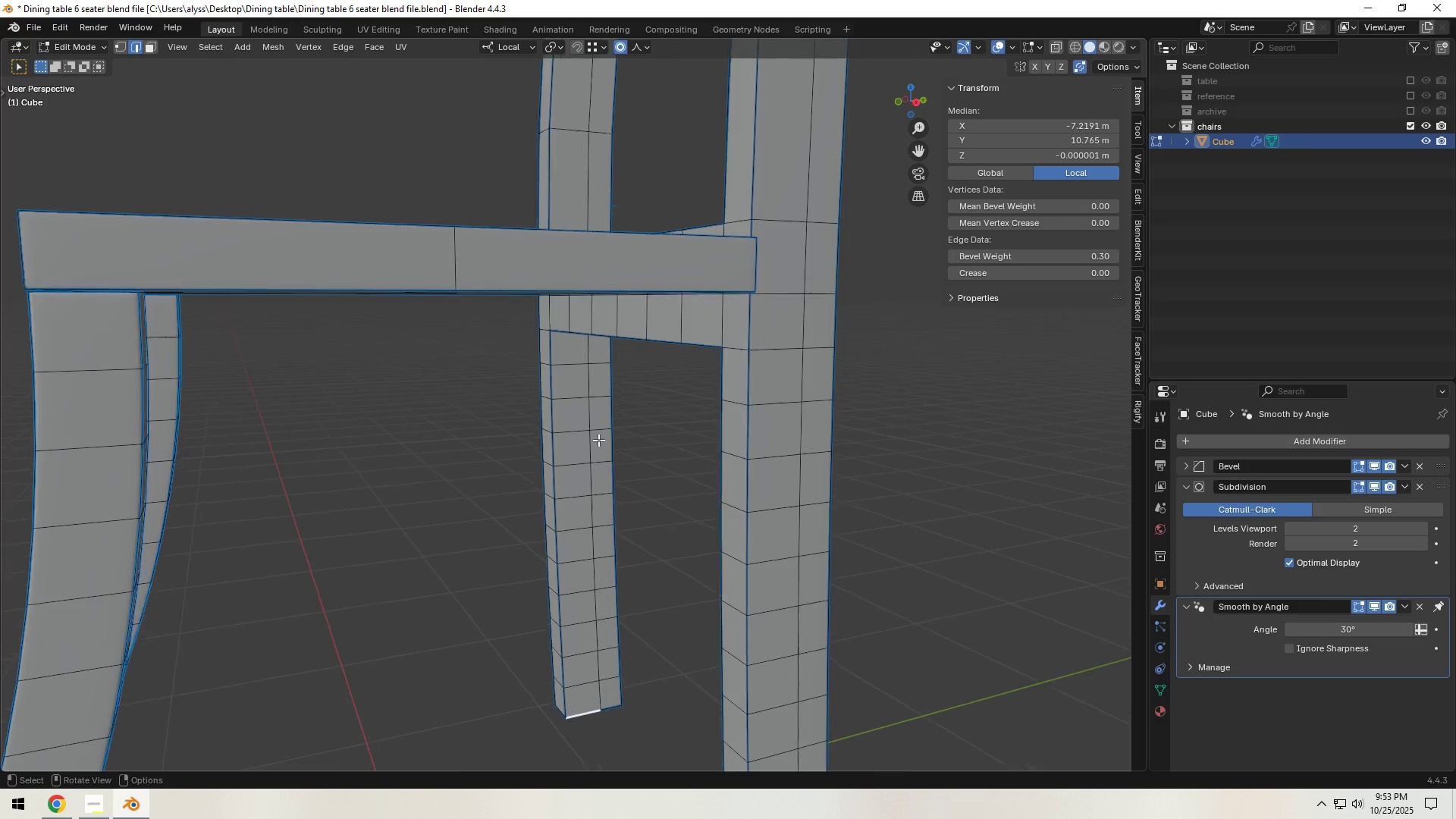 
scroll: coordinate [598, 440], scroll_direction: up, amount: 1.0
 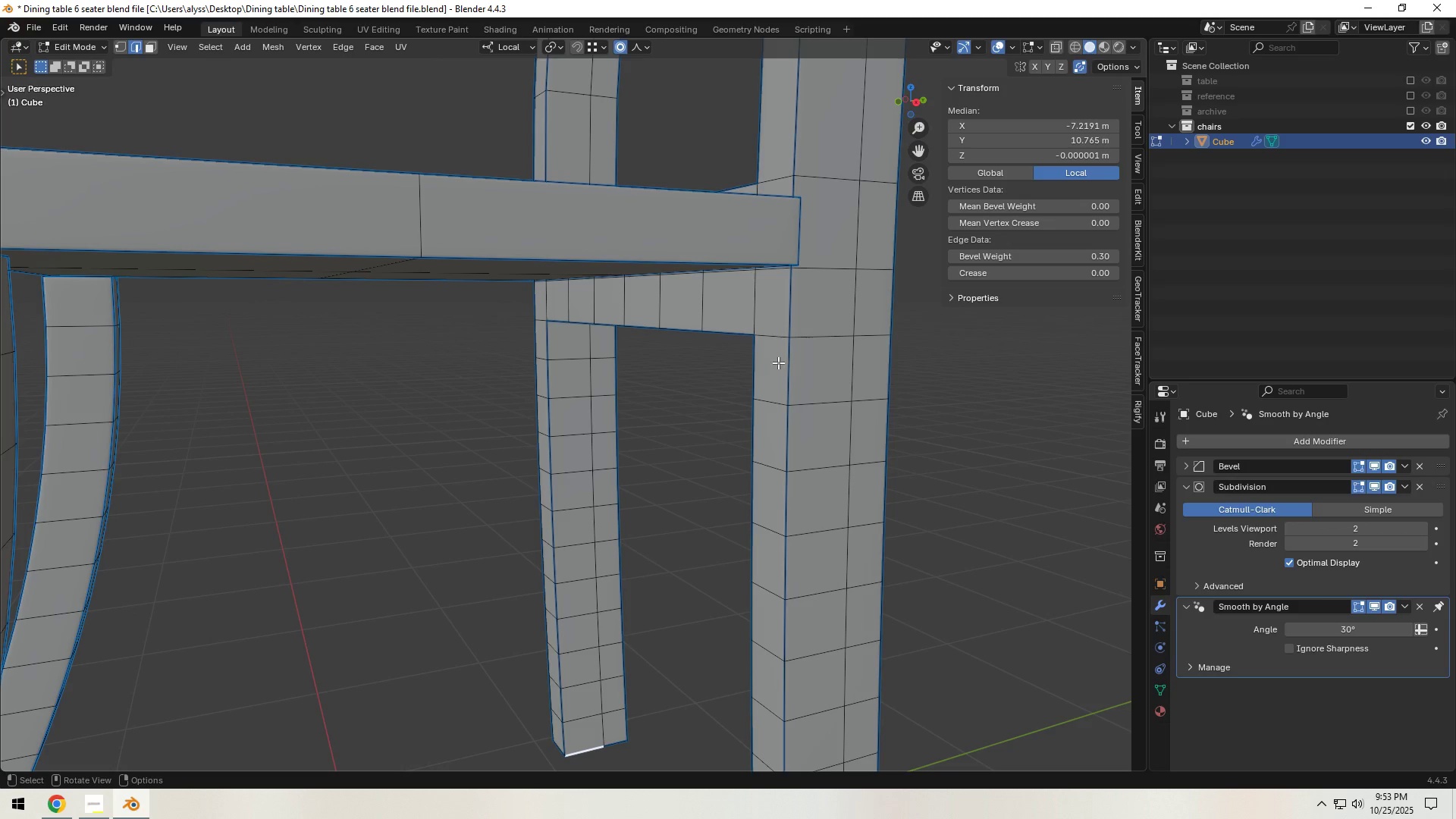 
key(3)
 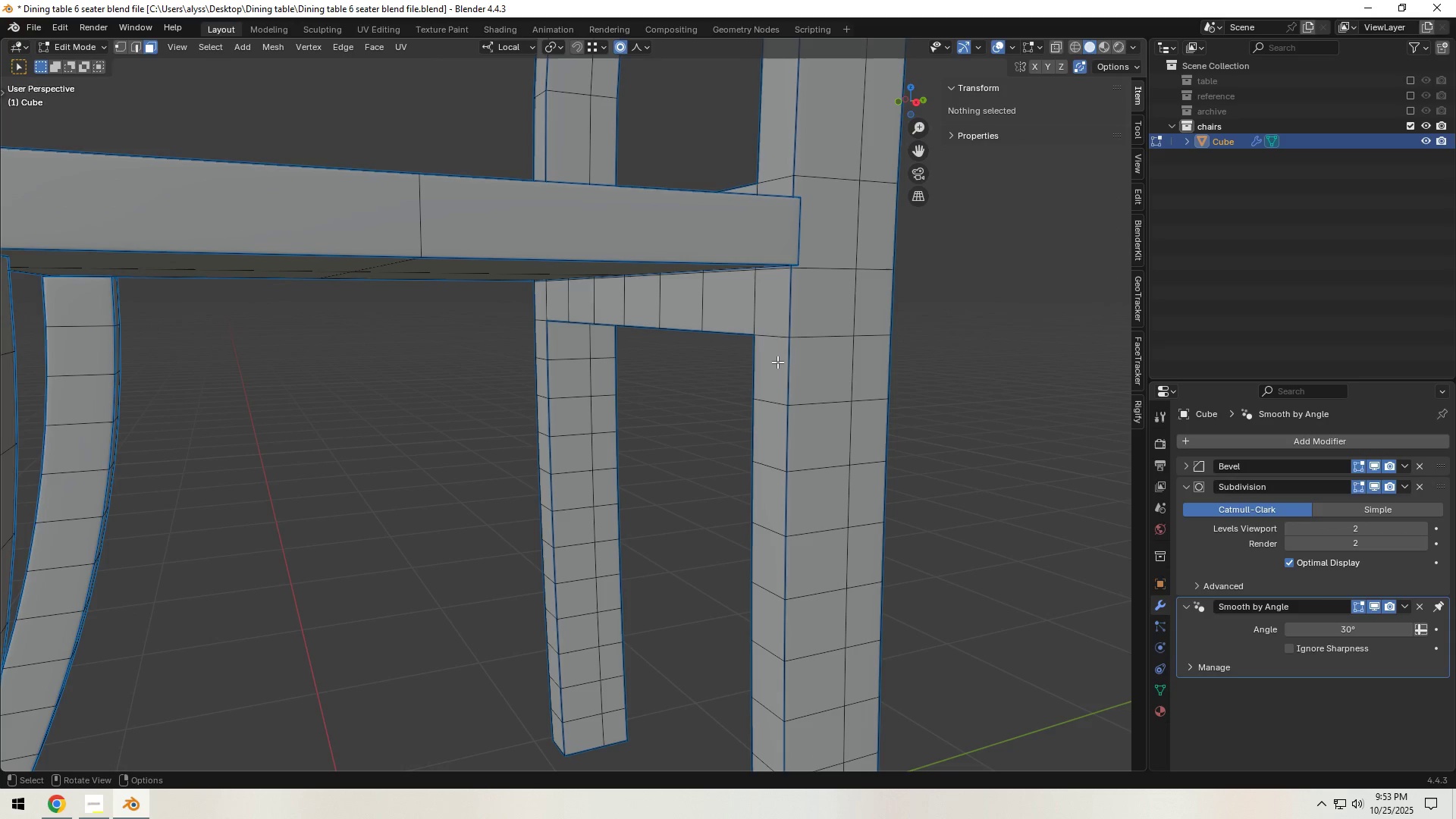 
left_click([777, 362])
 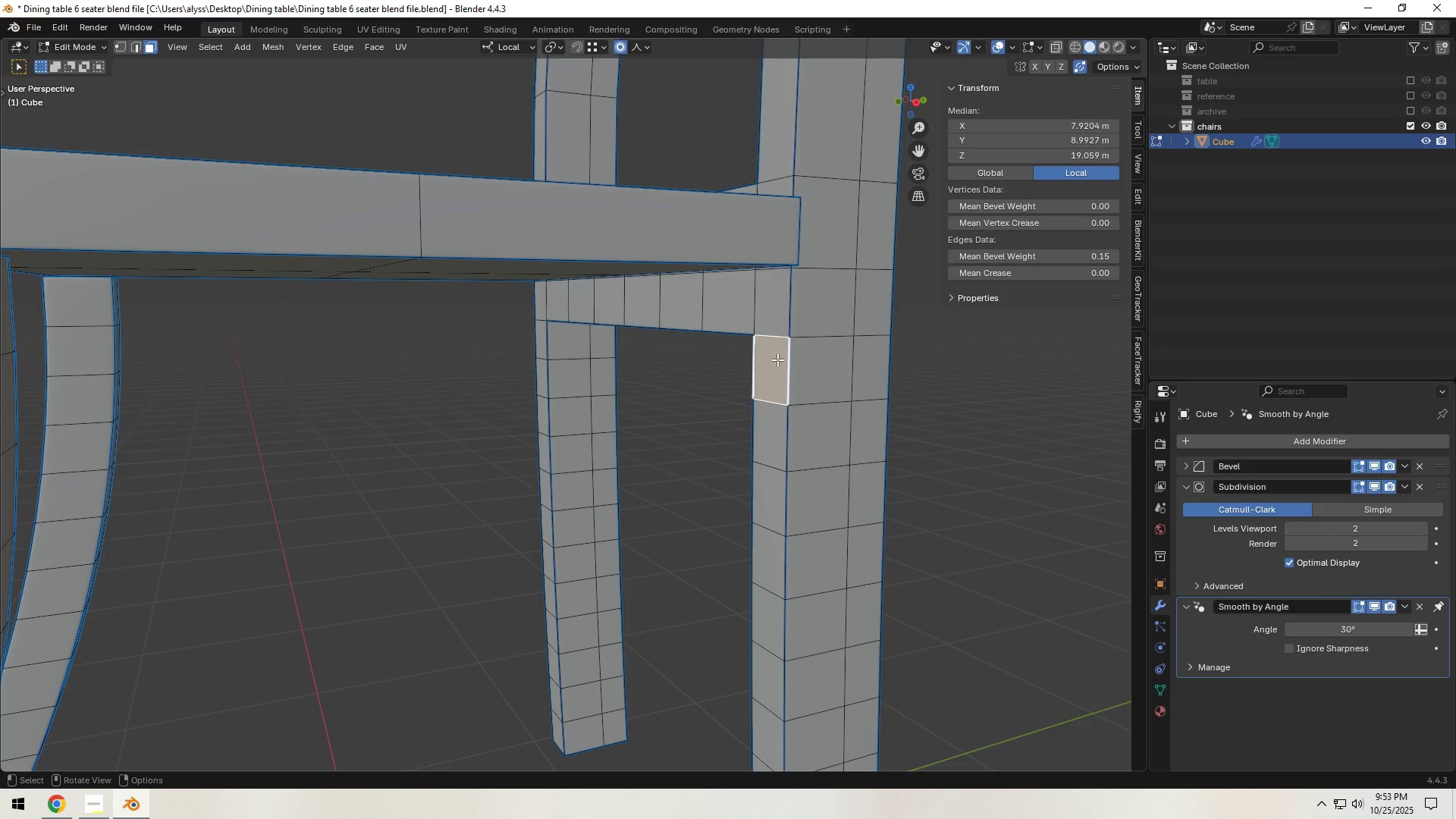 
key(Shift+ShiftLeft)
 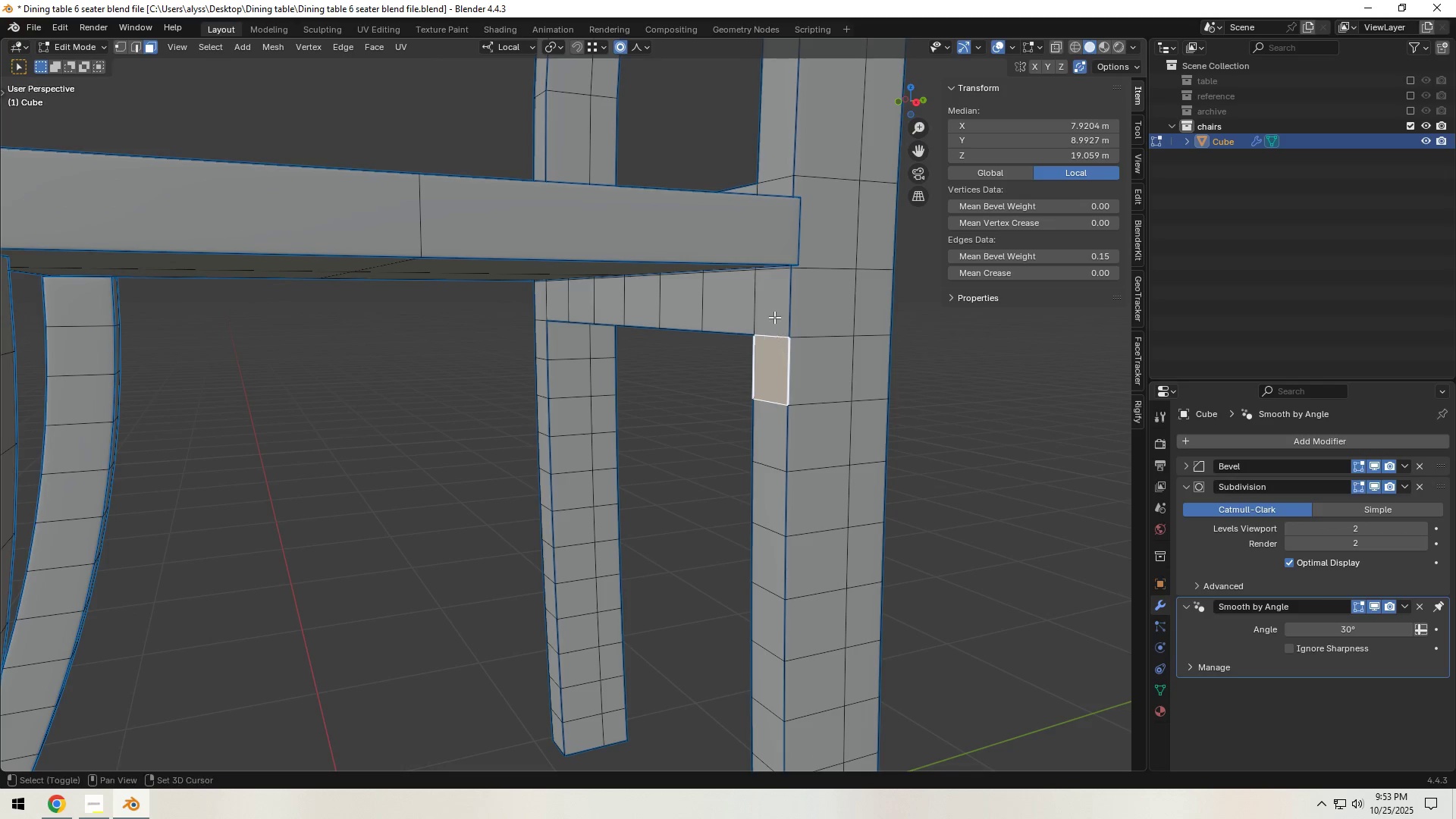 
left_click([774, 317])
 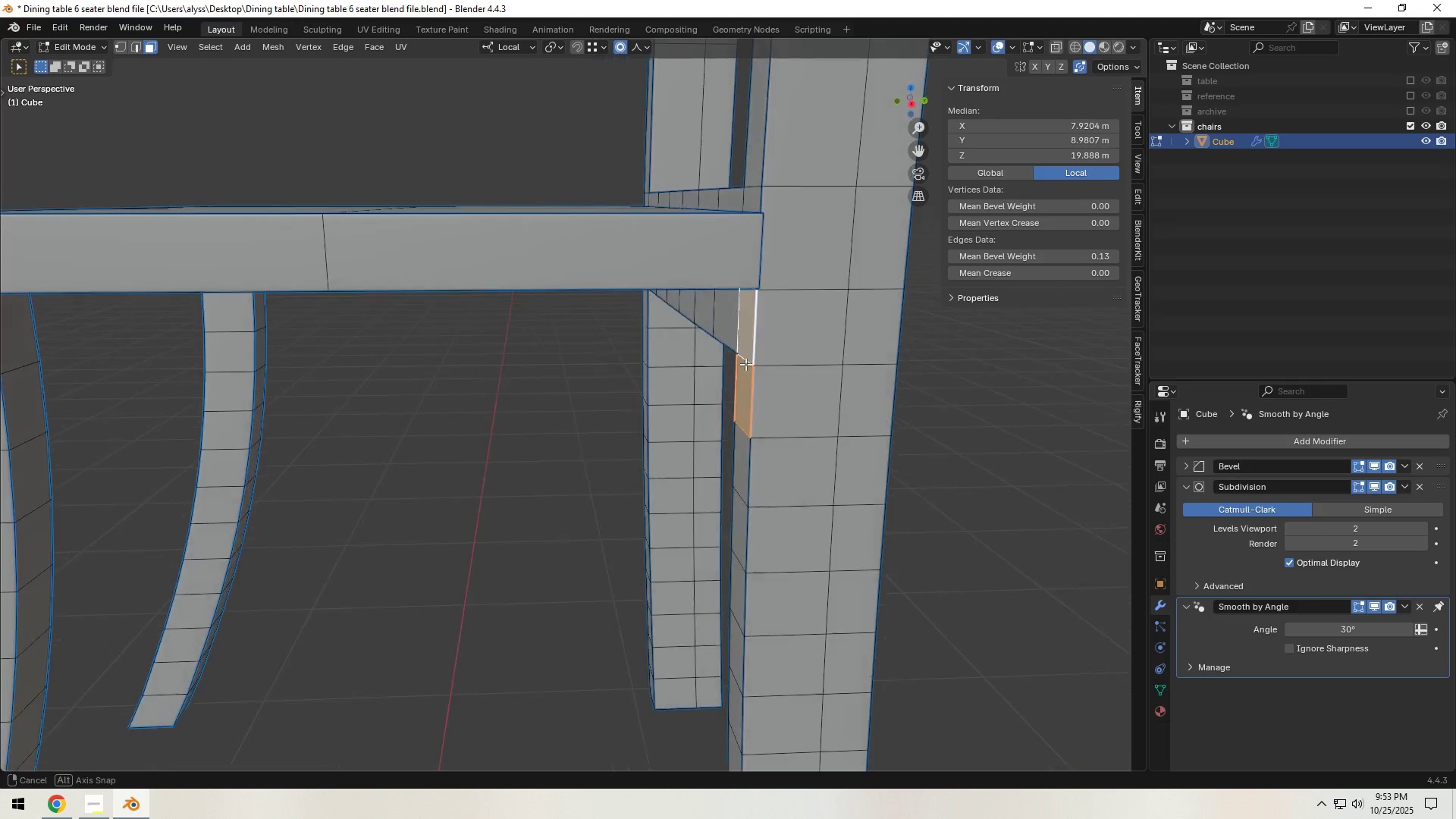 
key(Shift+ShiftLeft)
 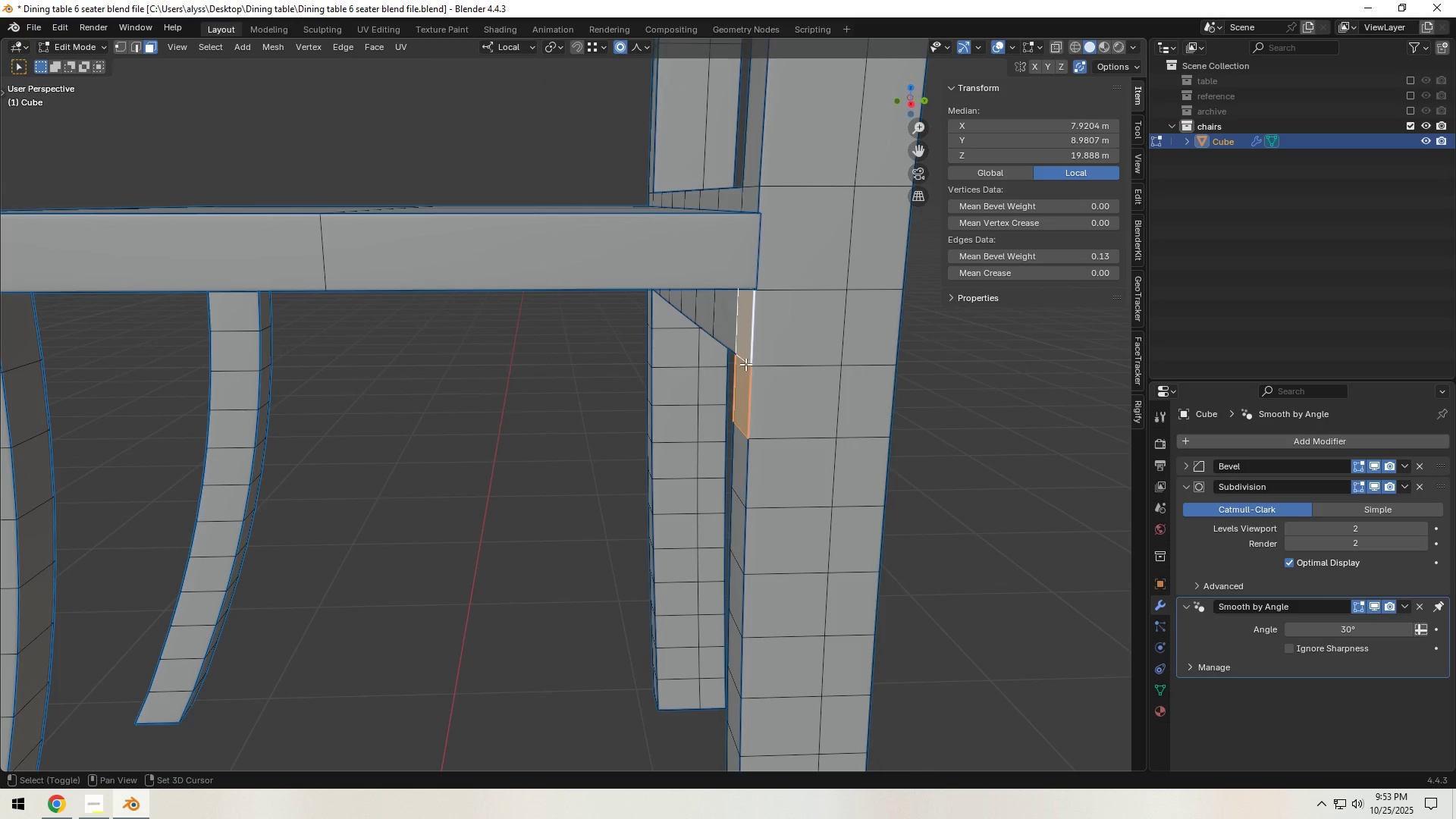 
key(Shift+D)
 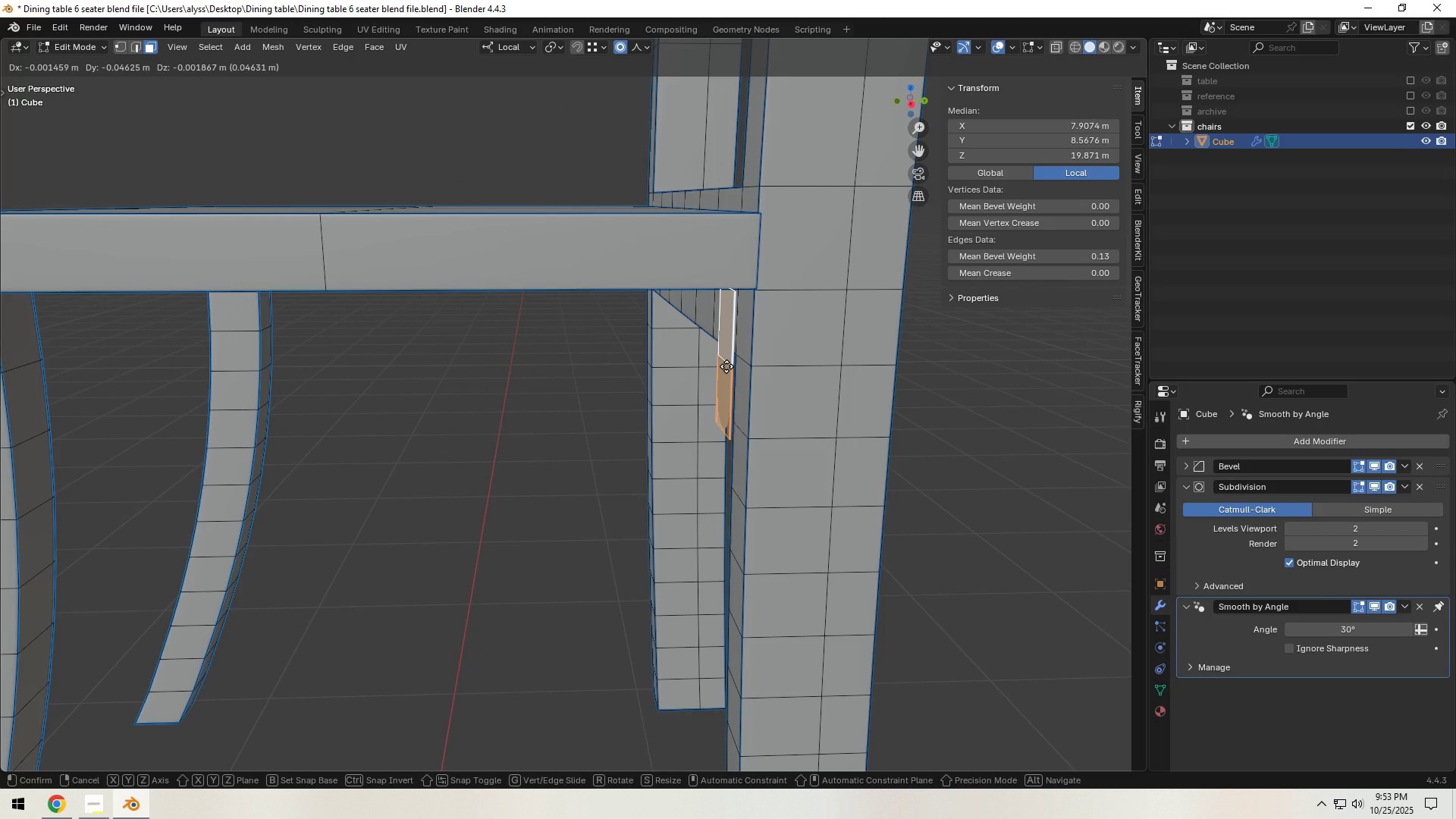 
right_click([726, 366])
 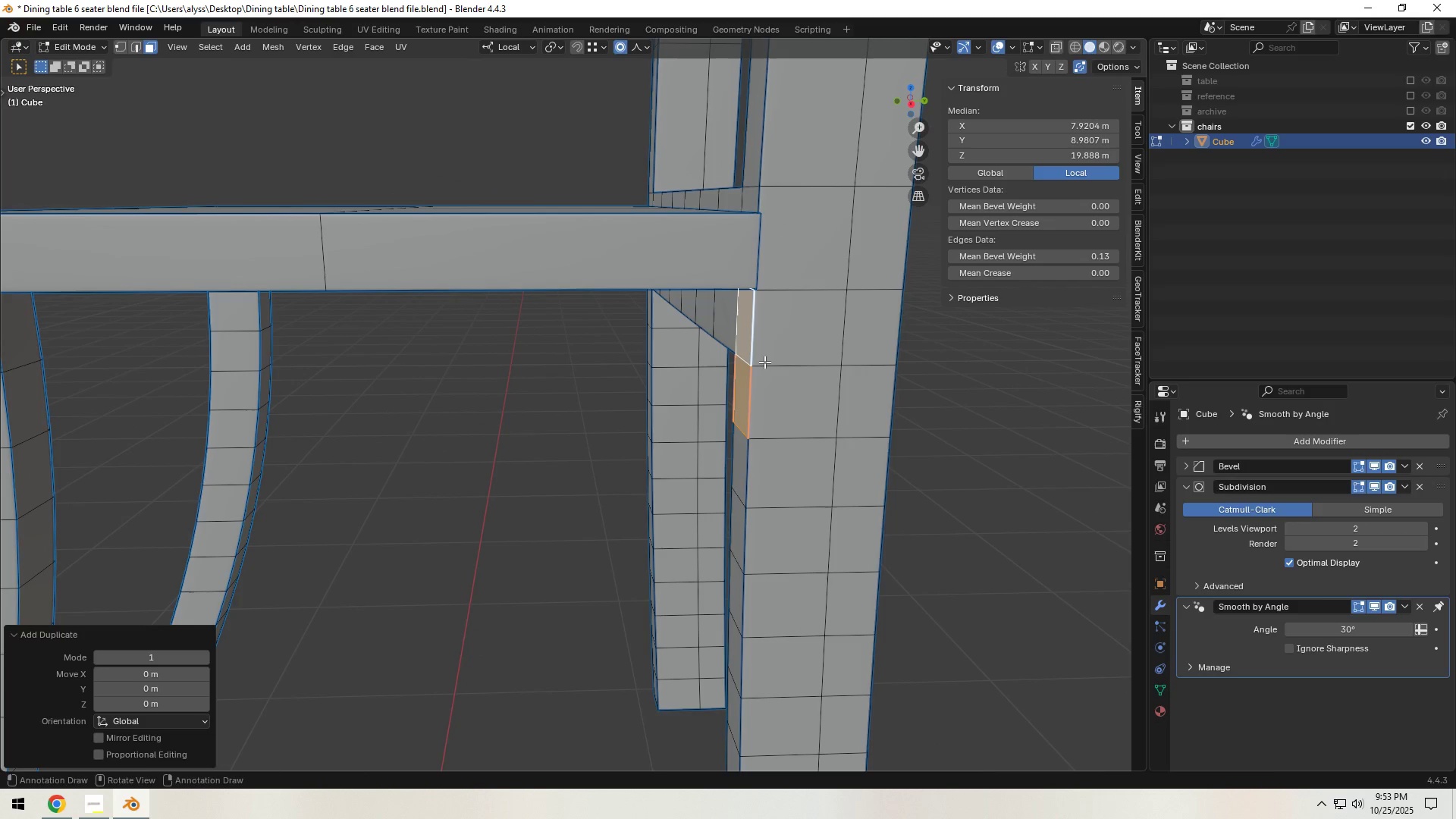 
type(gy)
 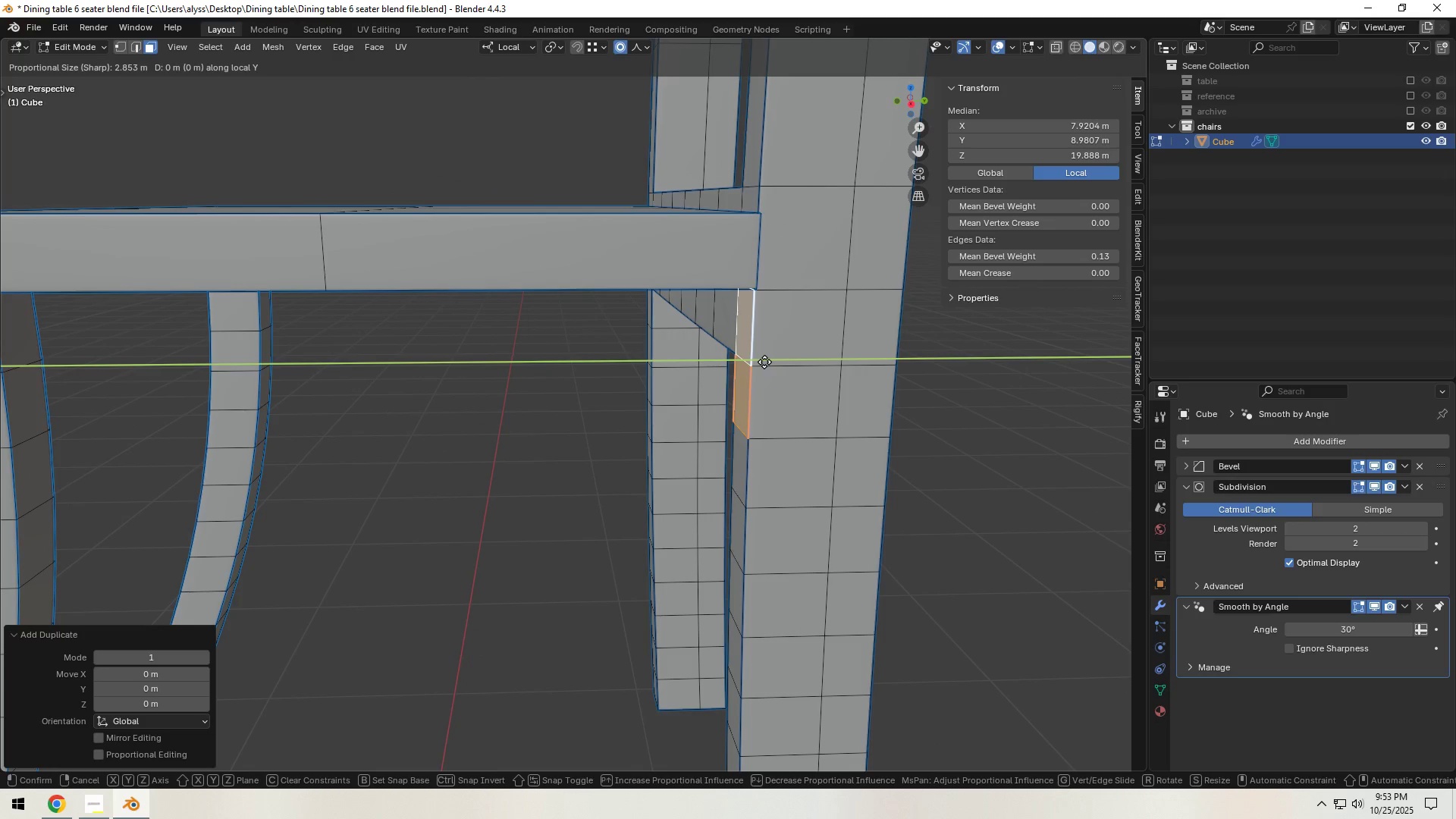 
hold_key(key=ShiftLeft, duration=1.11)
left_click([754, 362])
 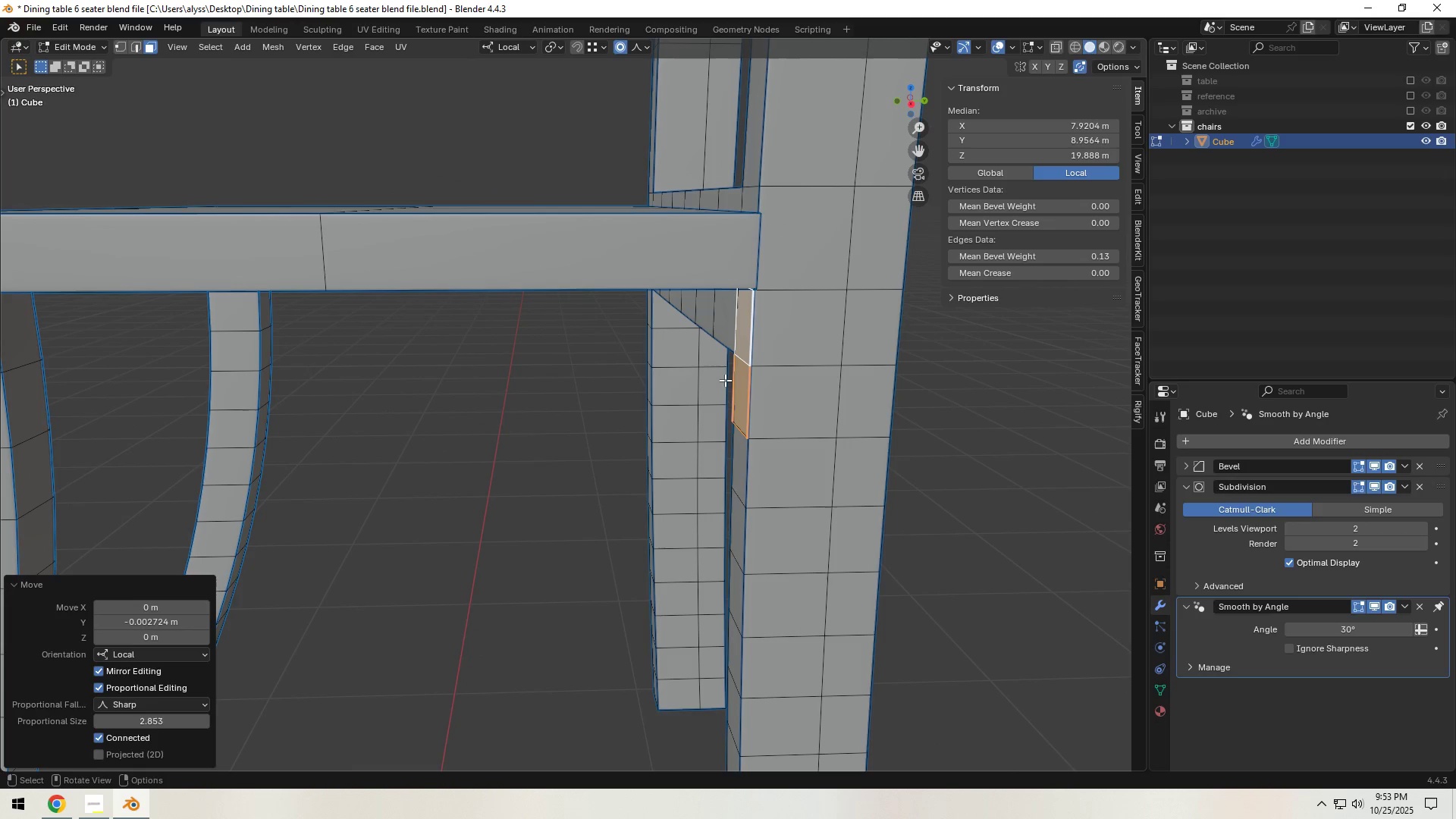 
key(Shift+ShiftLeft)
 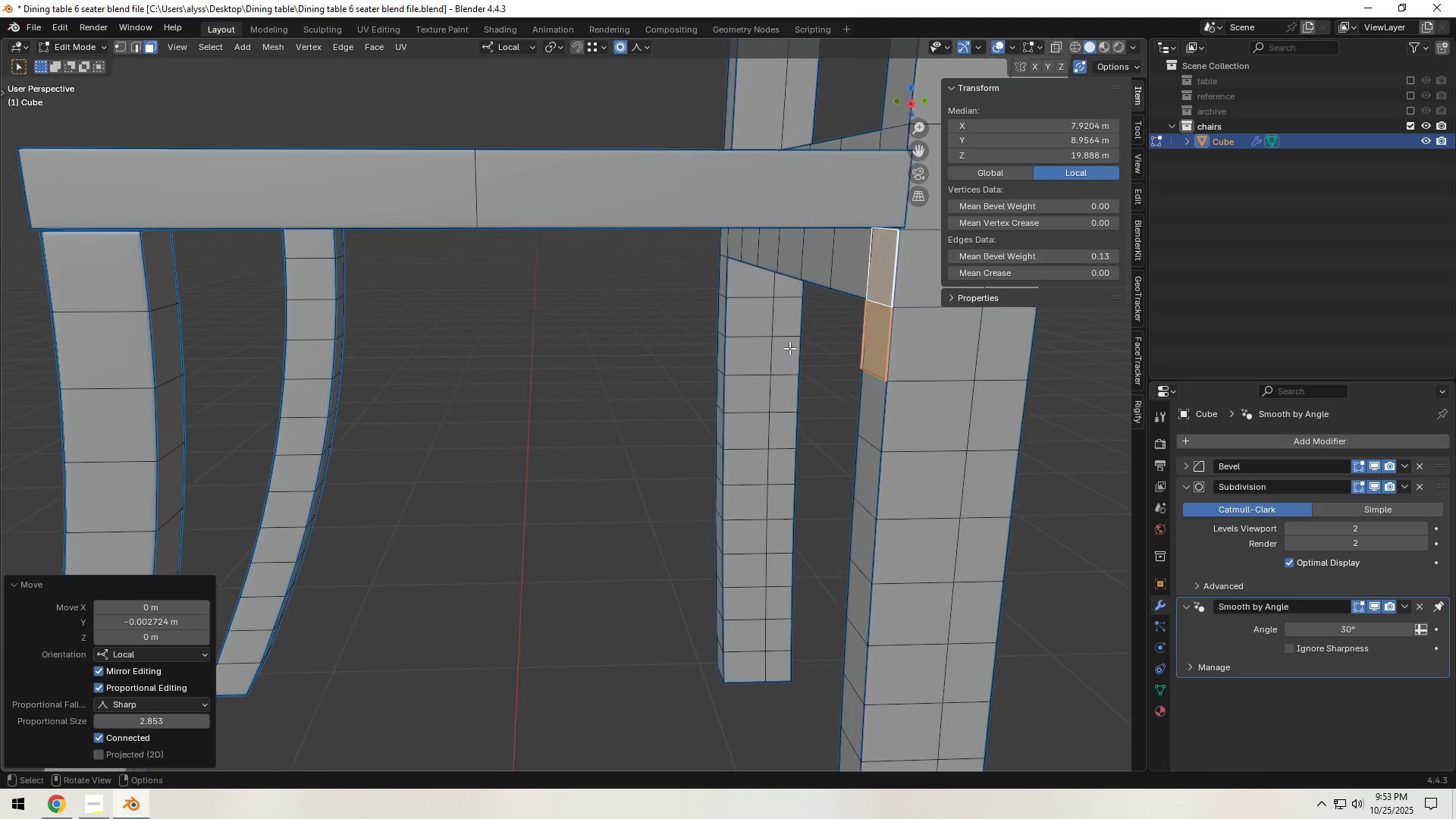 
scroll: coordinate [791, 350], scroll_direction: down, amount: 2.0
 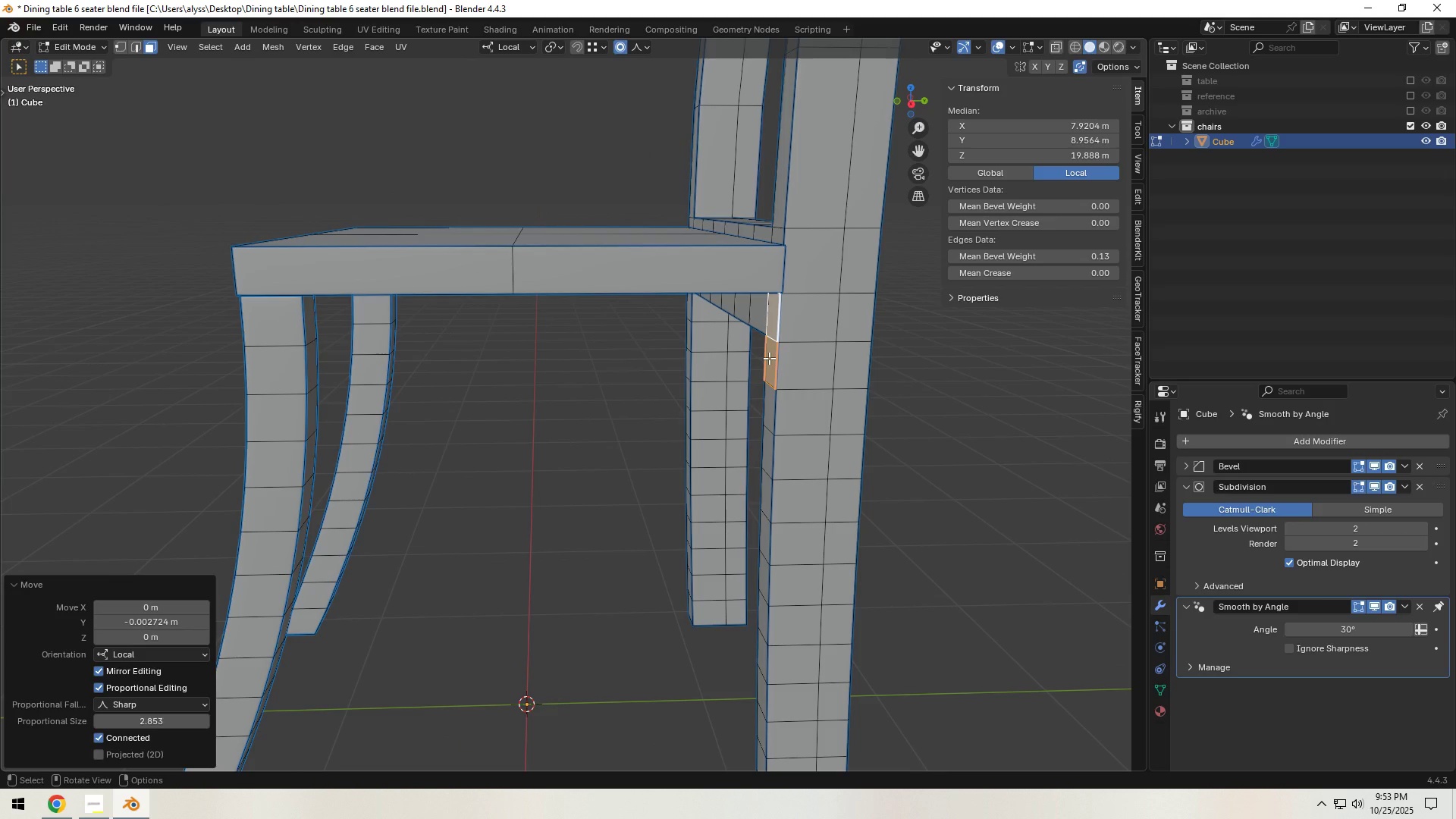 
key(E)
 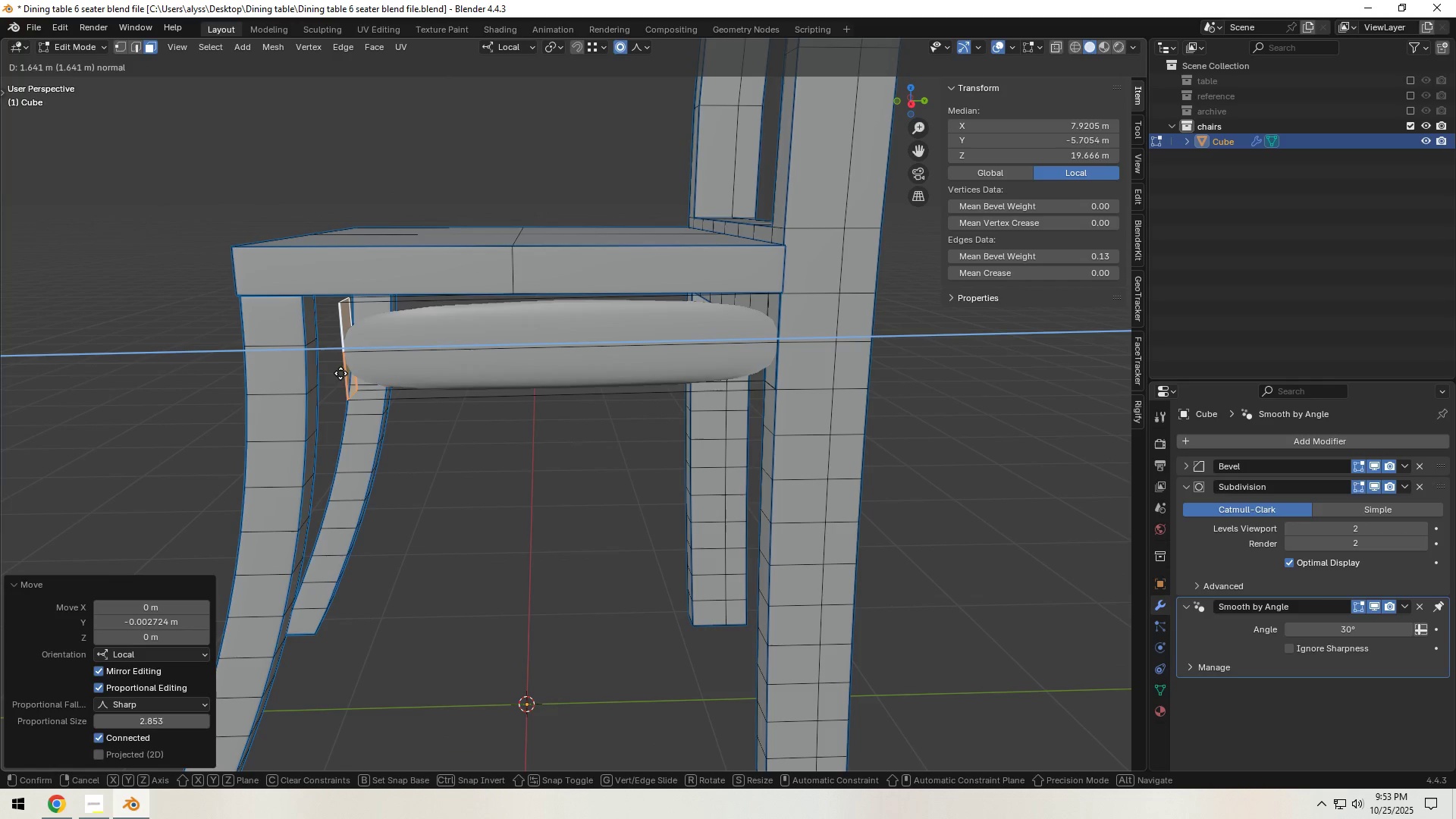 
left_click([321, 370])
 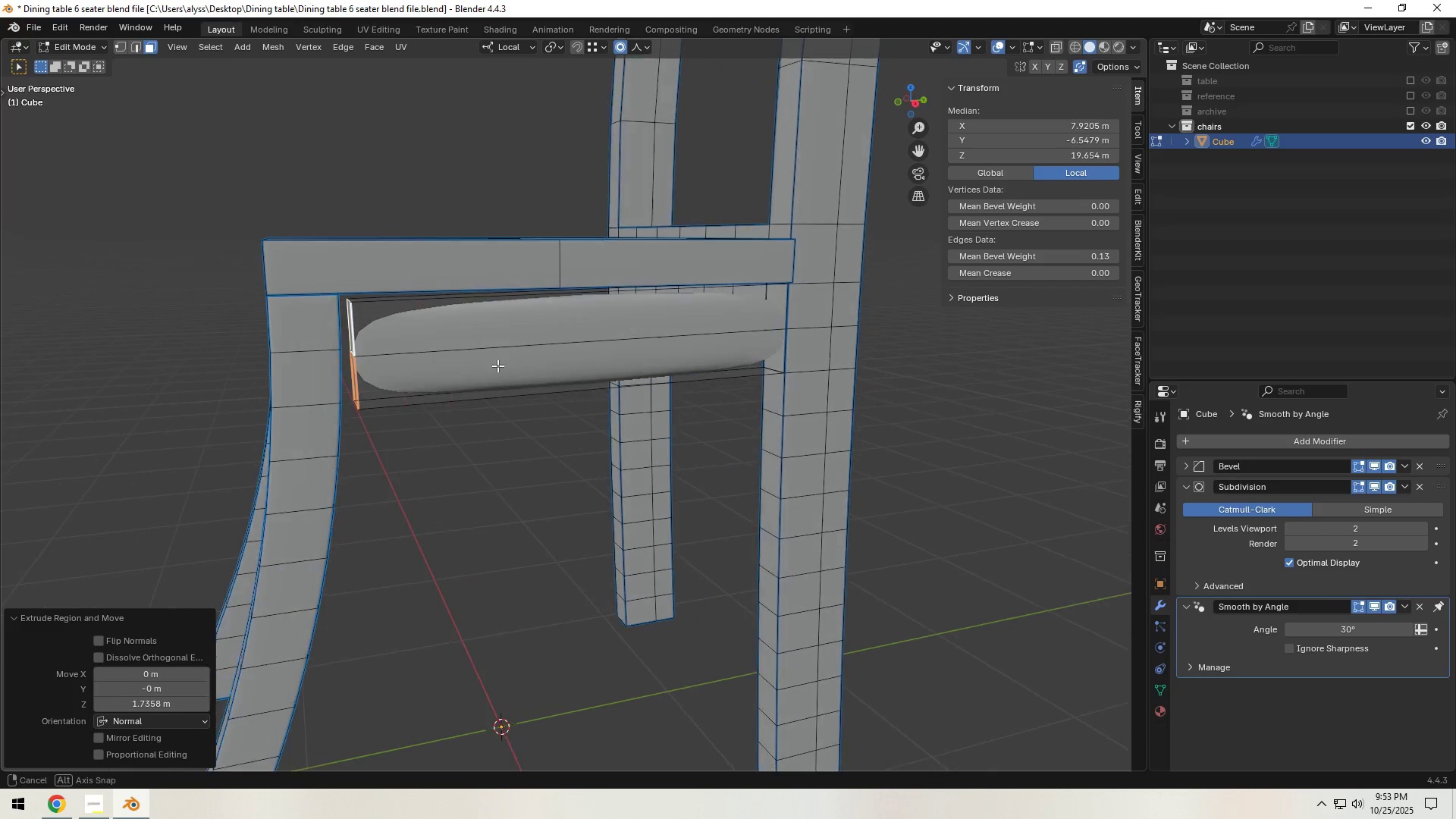 
key(Backquote)
 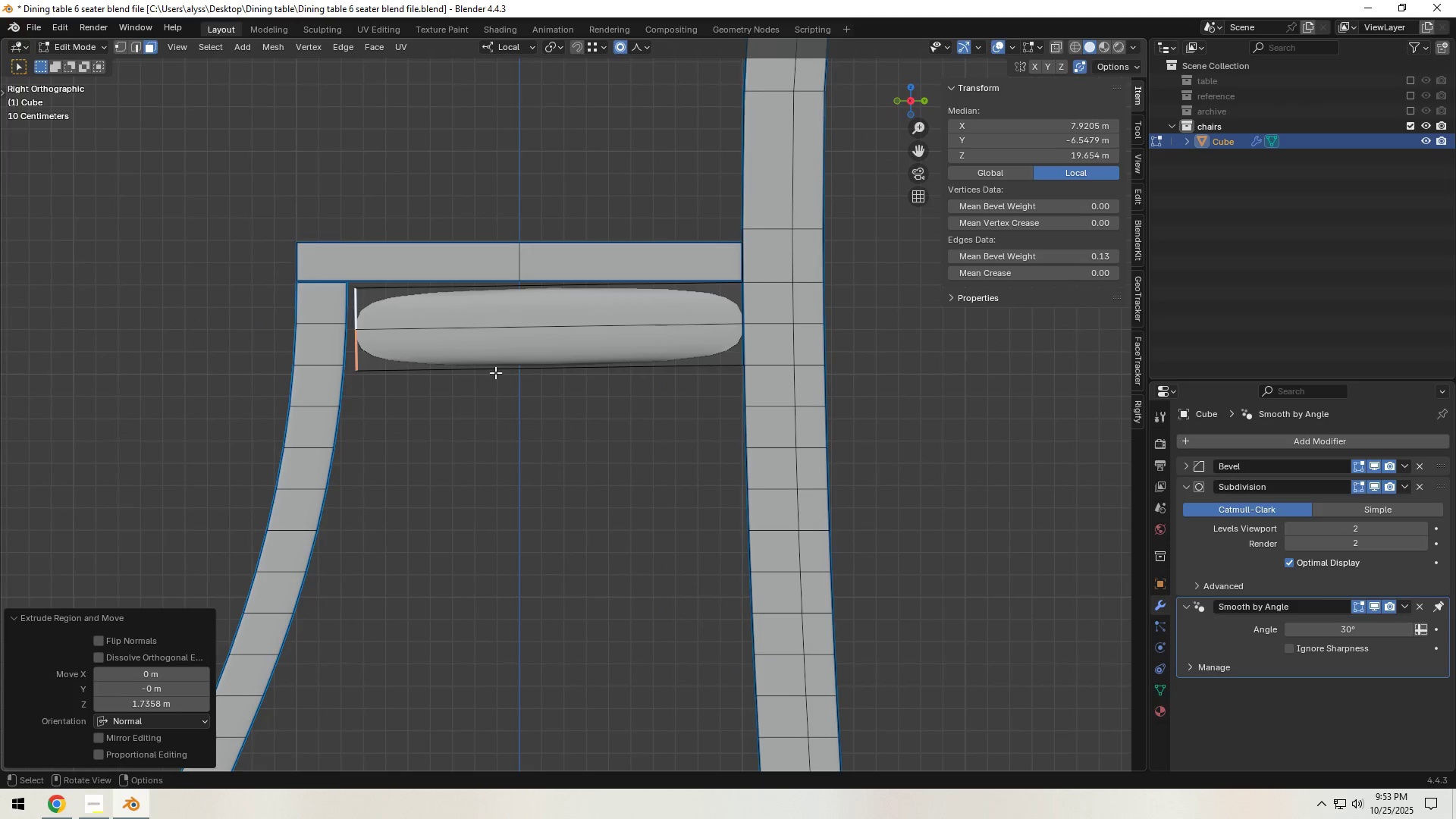 
hold_key(key=ShiftLeft, duration=0.4)
 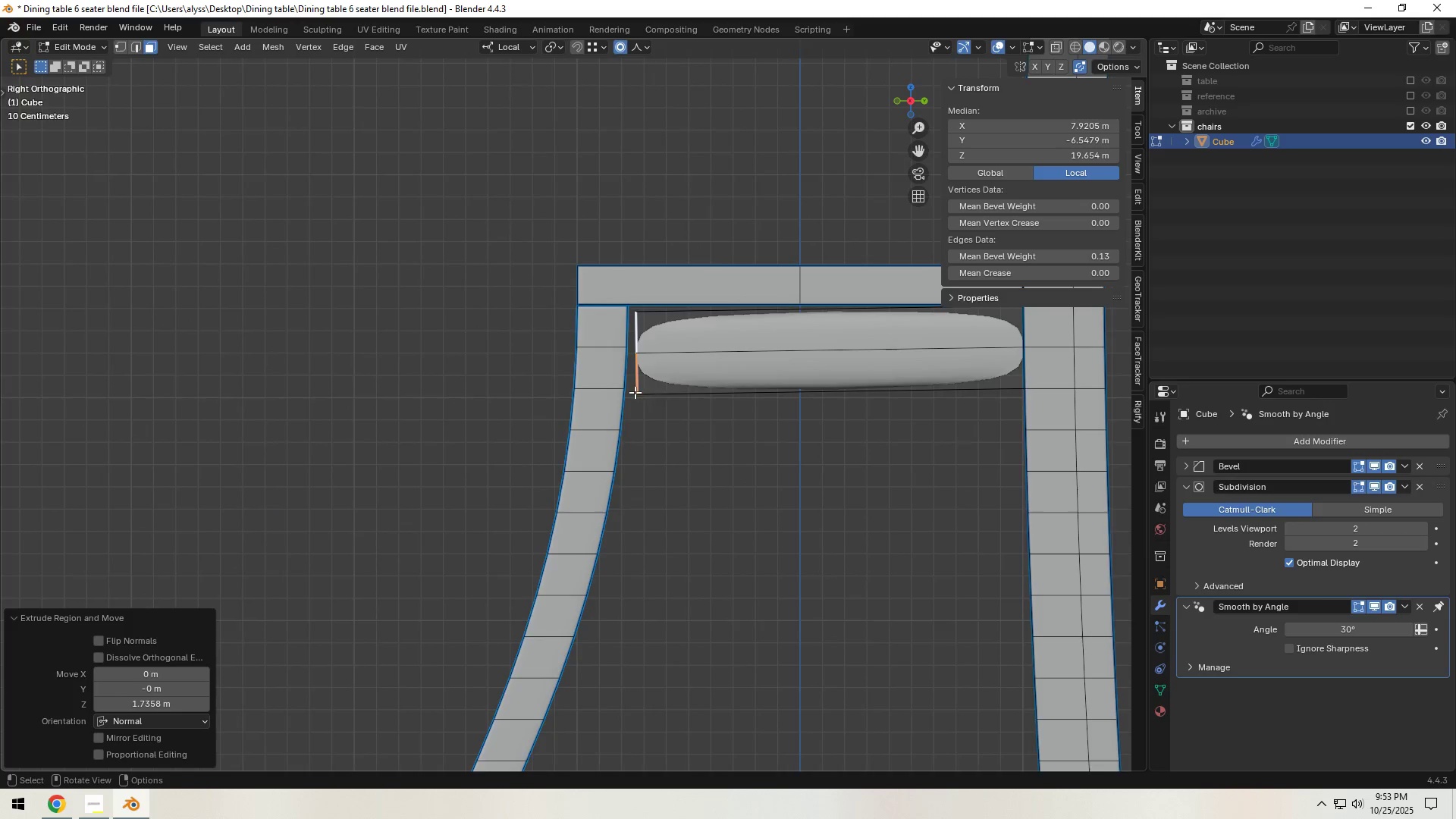 
scroll: coordinate [634, 391], scroll_direction: up, amount: 5.0
 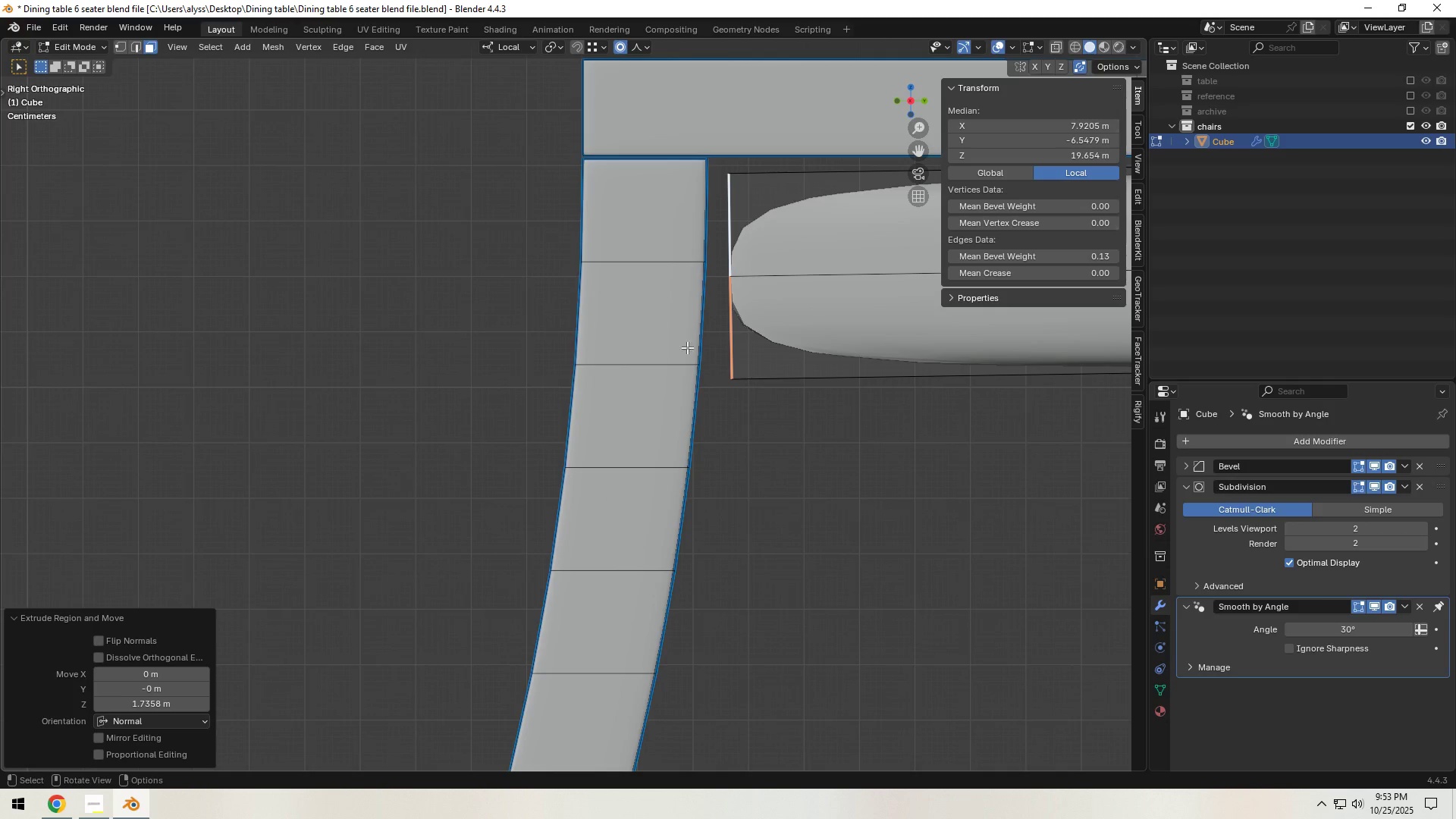 
hold_key(key=ShiftLeft, duration=0.35)
 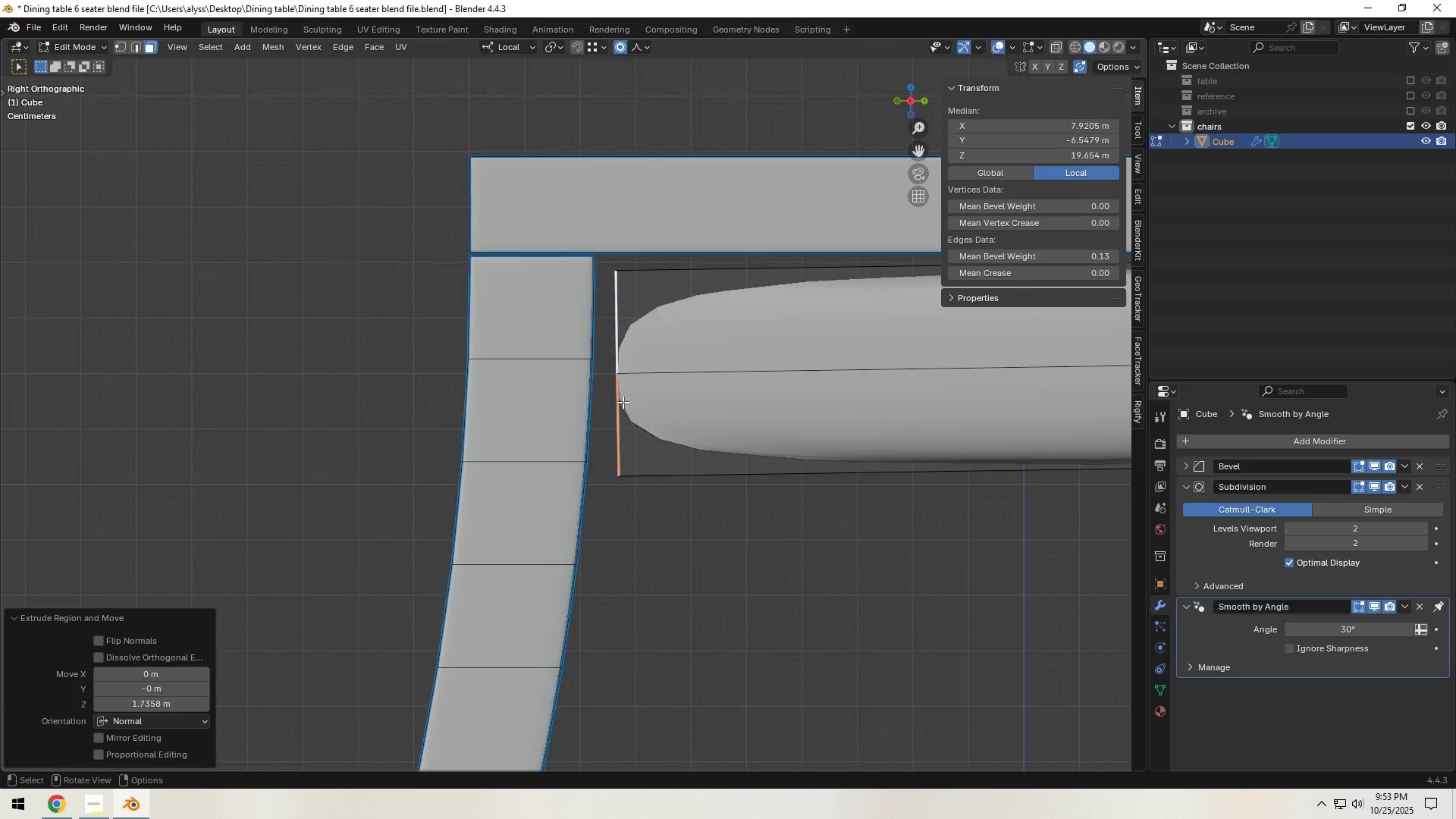 
scroll: coordinate [623, 402], scroll_direction: up, amount: 3.0
 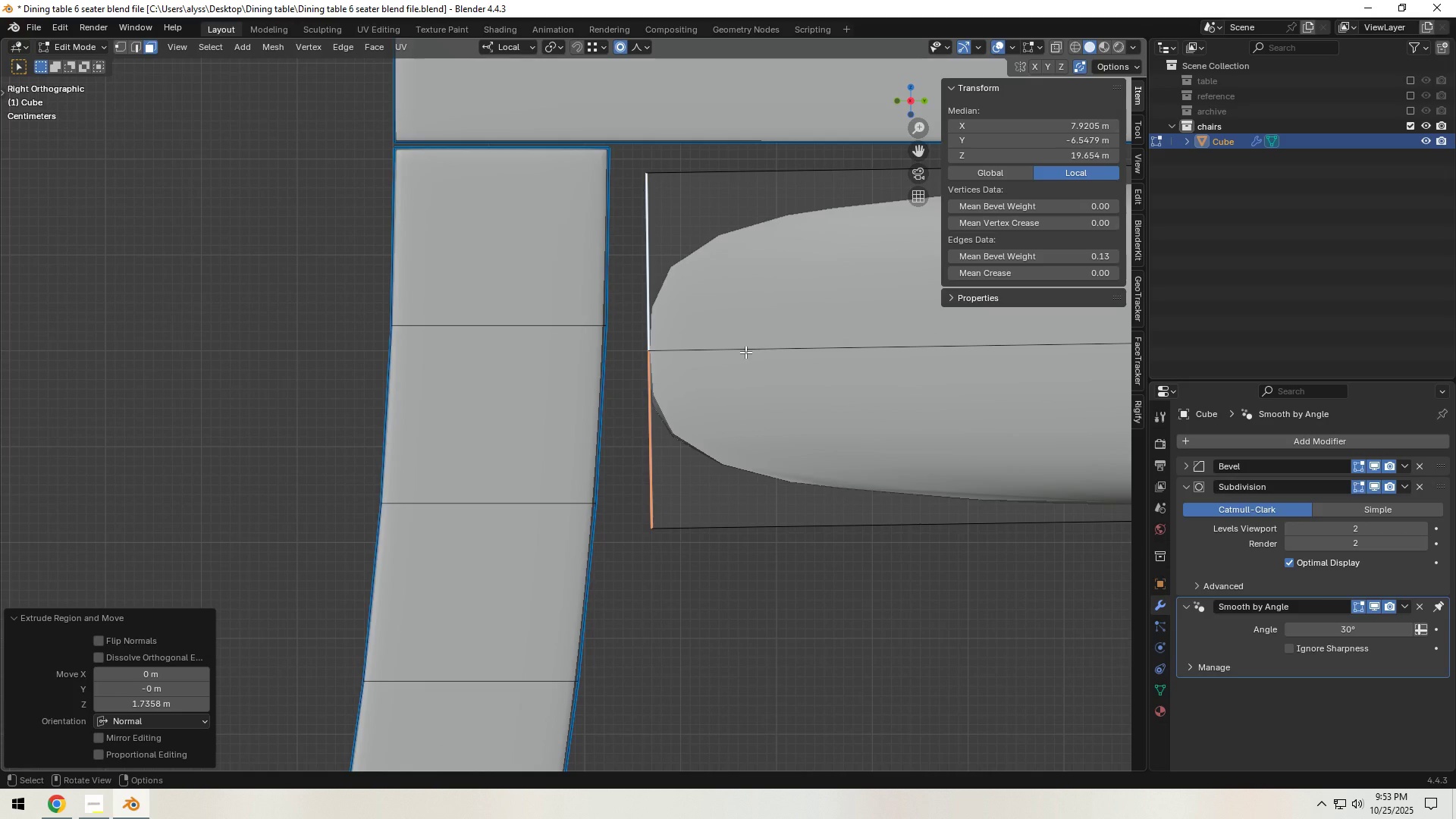 
type(gy)
 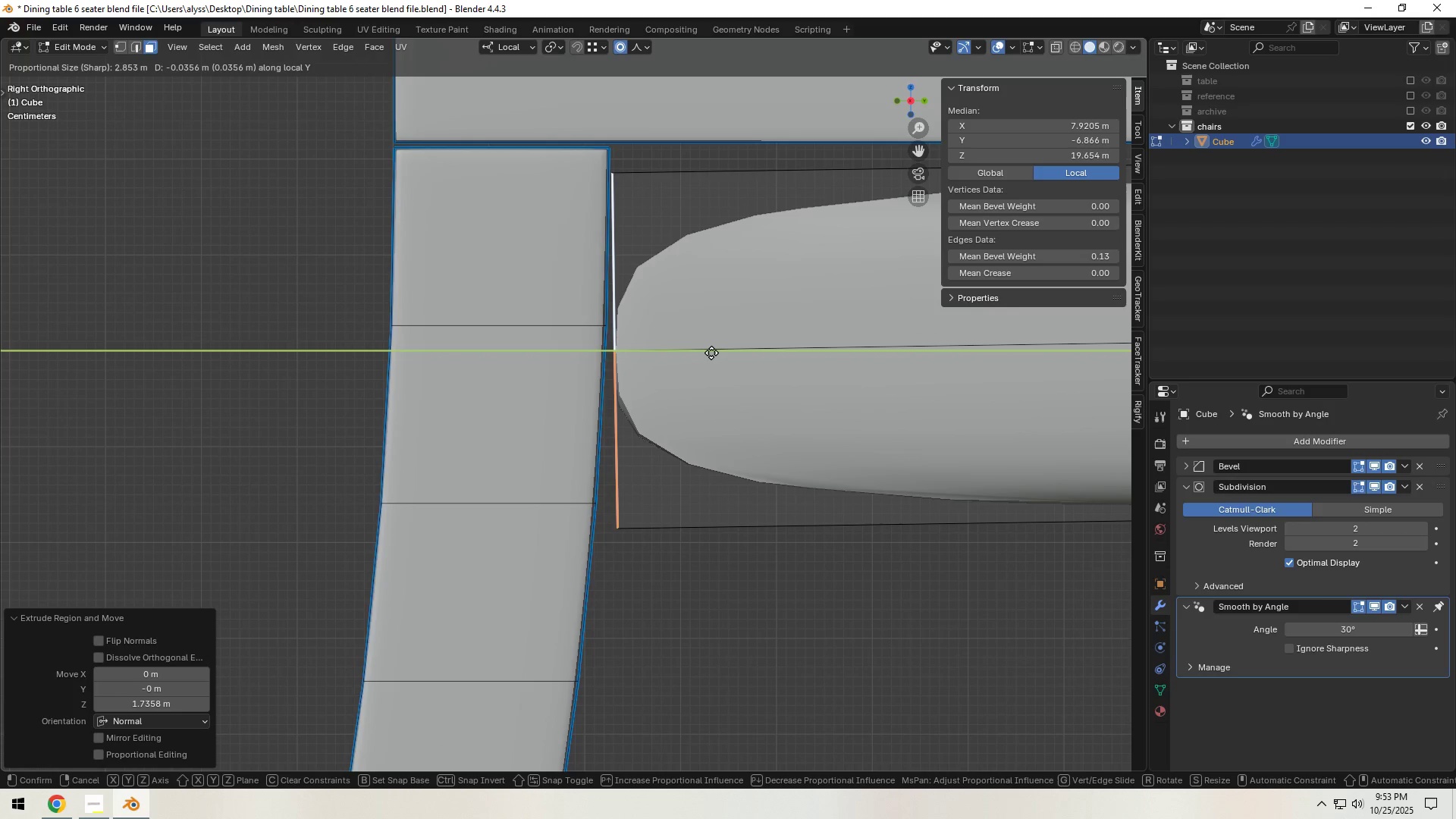 
left_click([711, 353])
 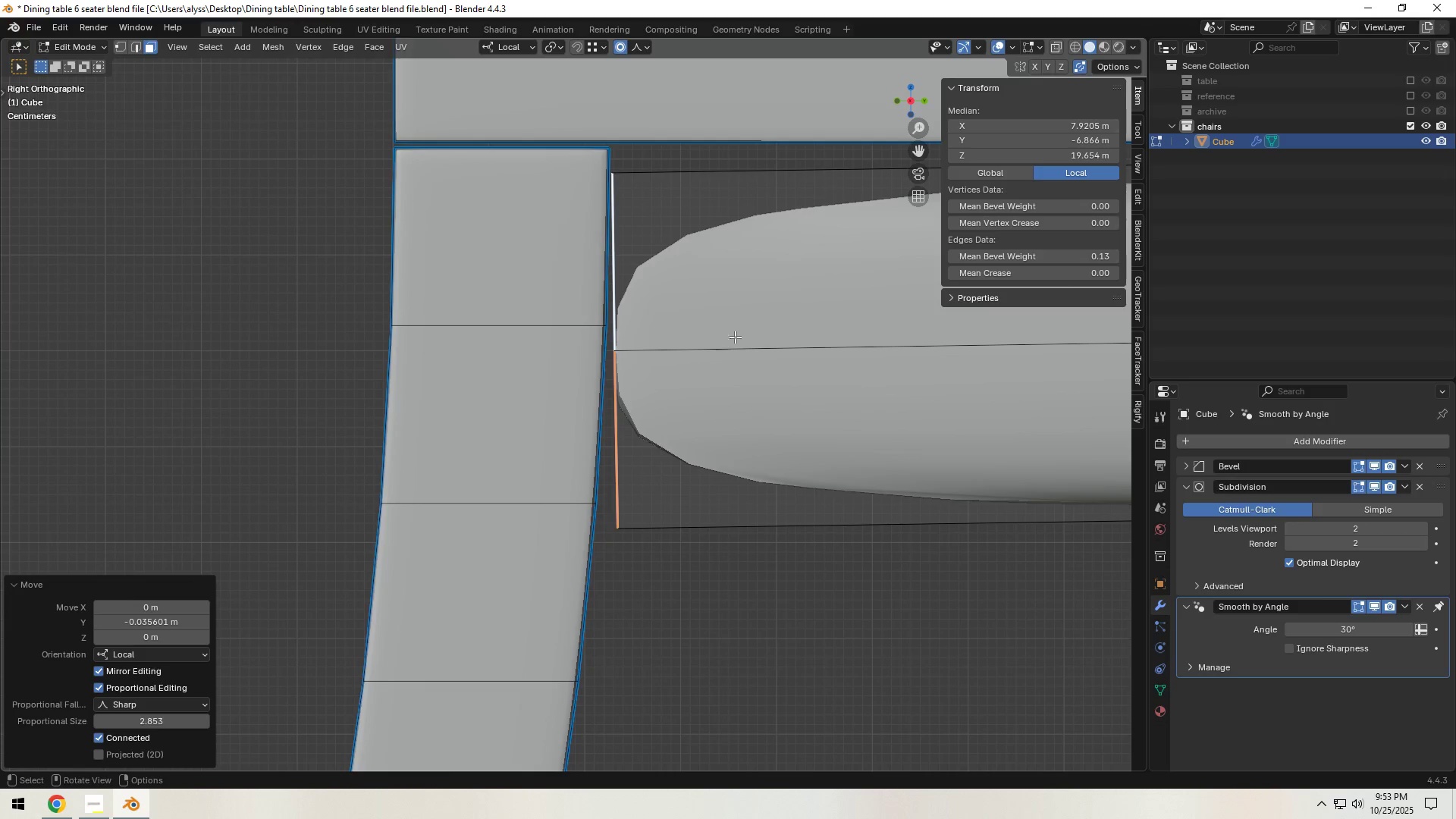 
key(R)
 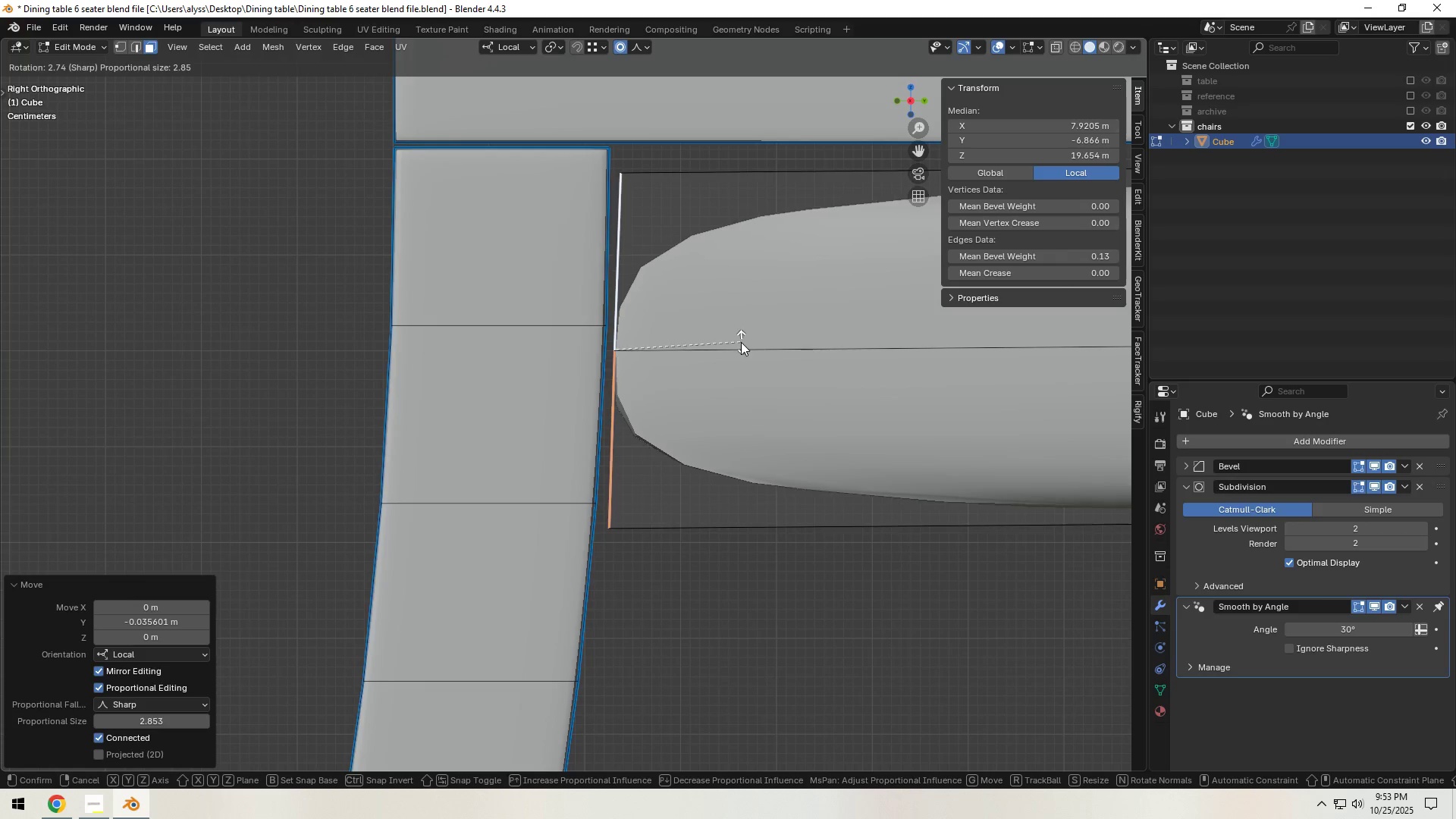 
left_click([741, 342])
 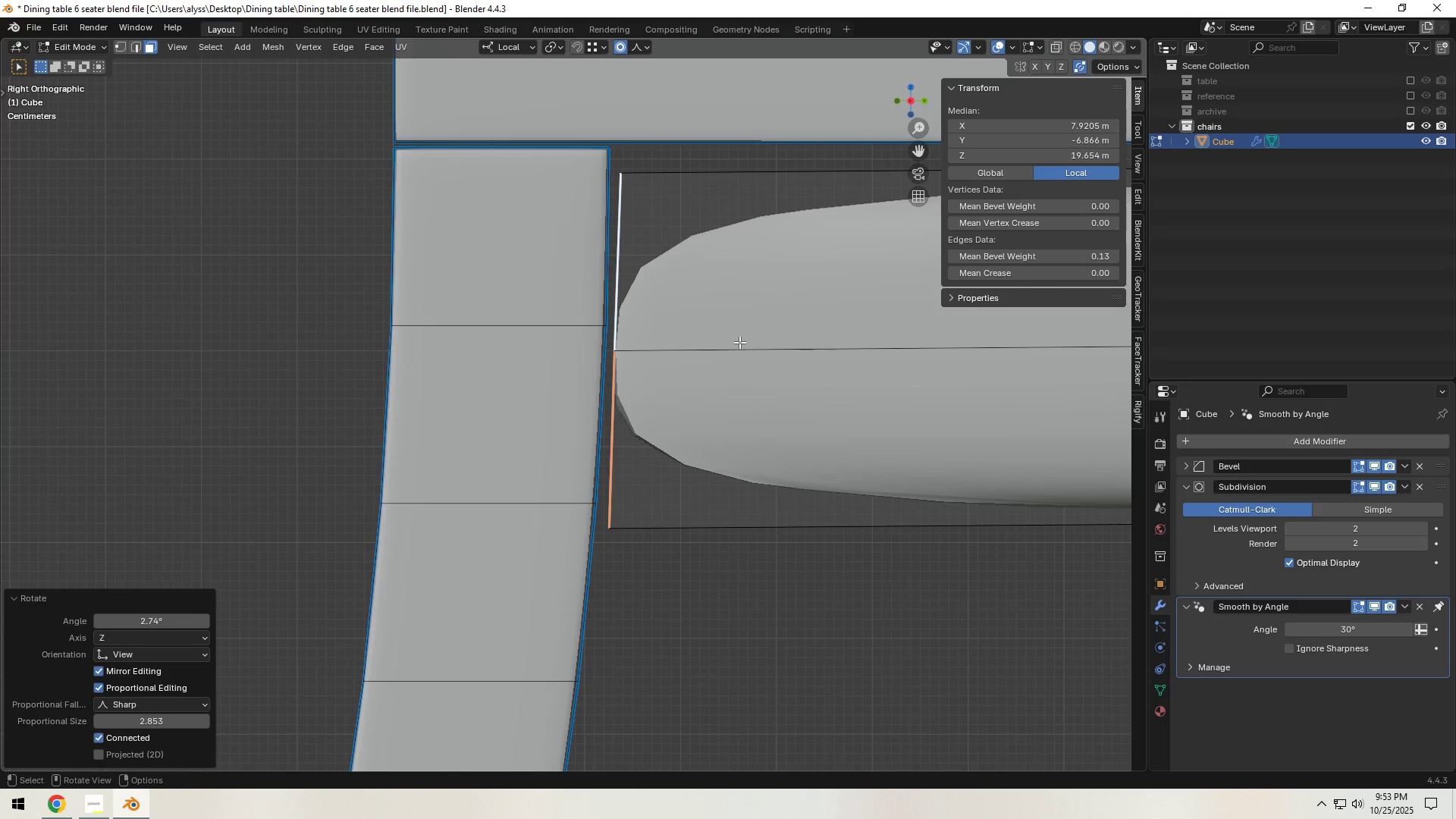 
type(gy)
 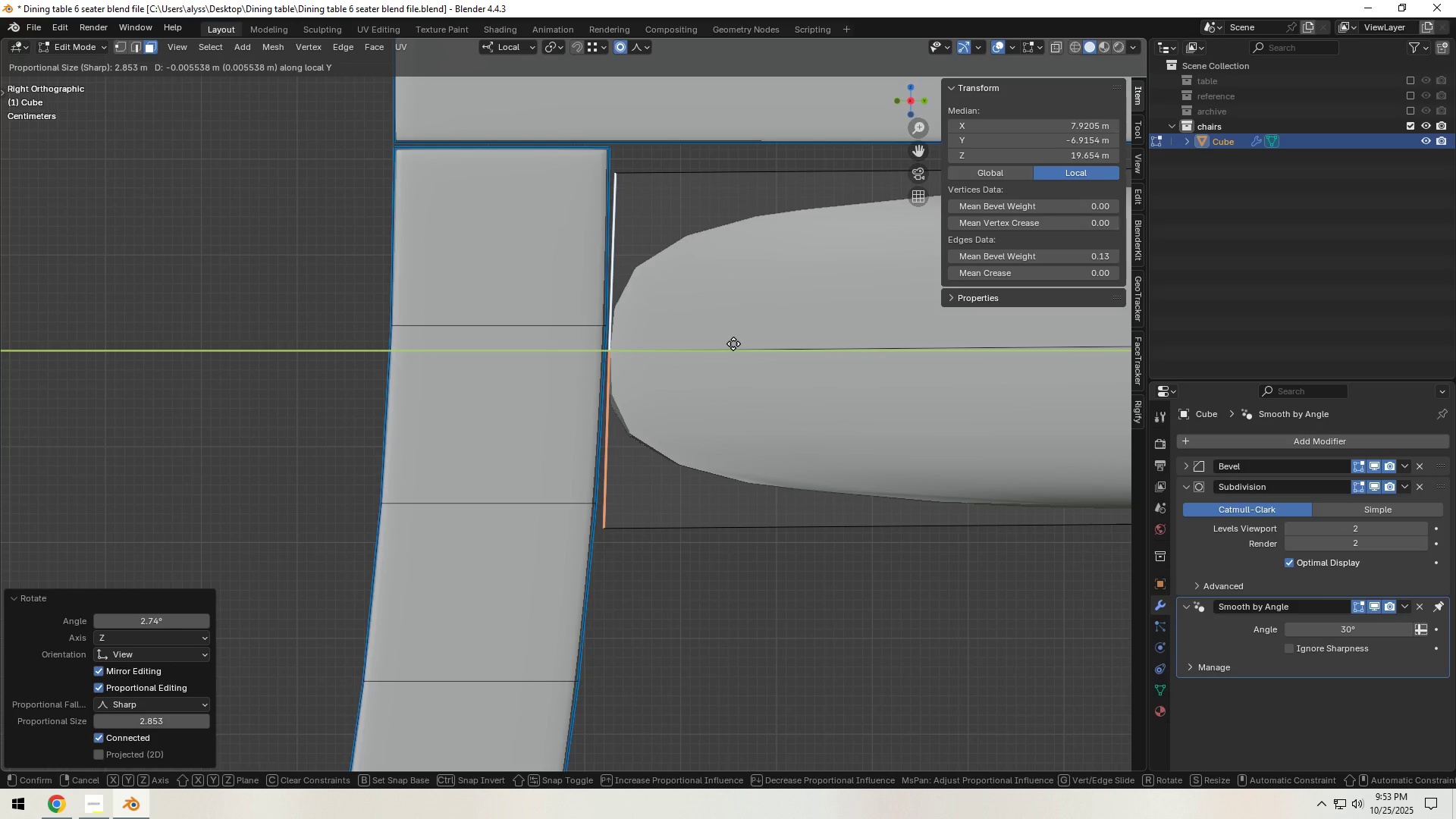 
left_click([733, 344])
 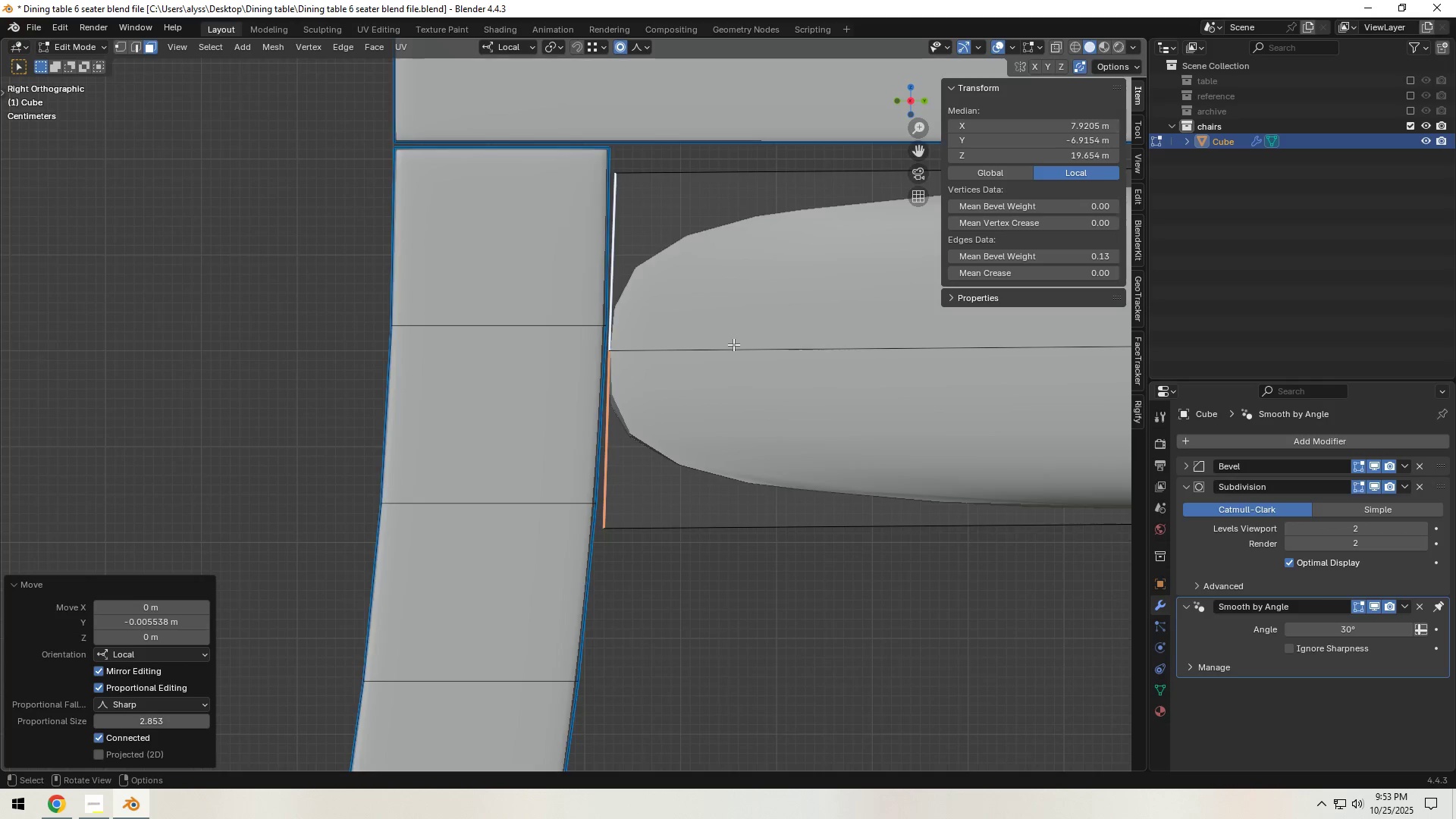 
scroll: coordinate [723, 454], scroll_direction: down, amount: 7.0
 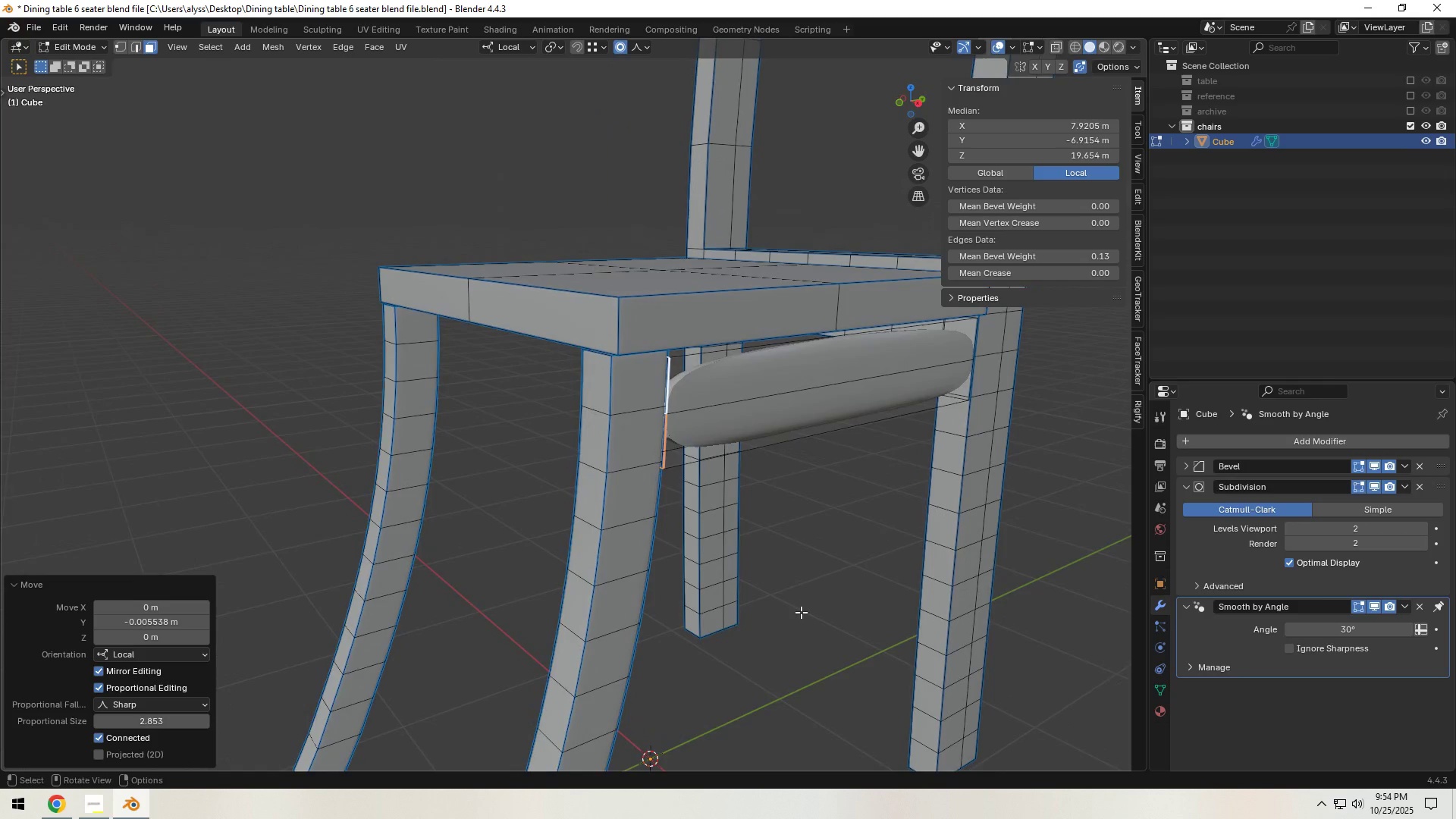 
wait(34.65)
 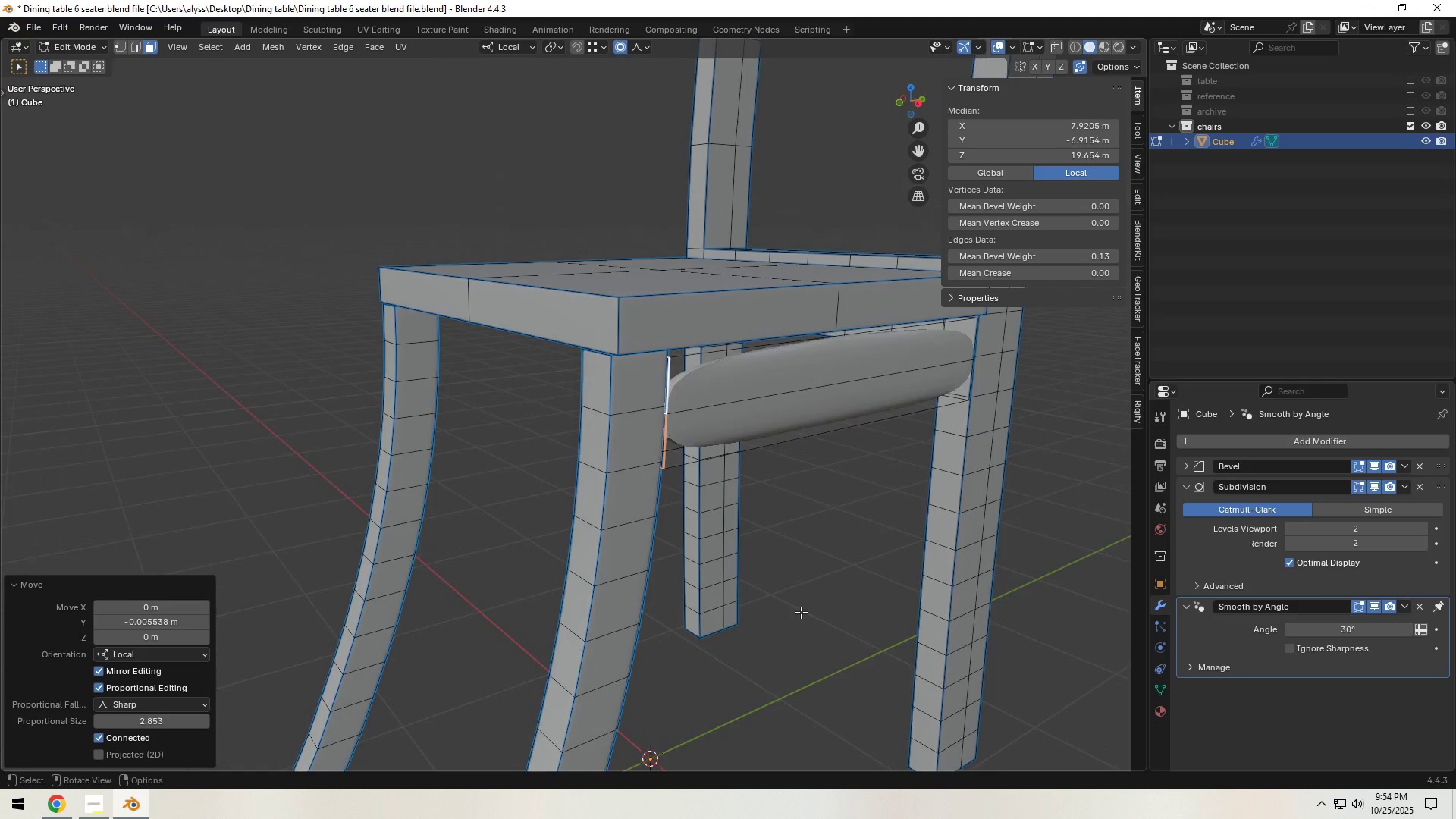 
key(L)
 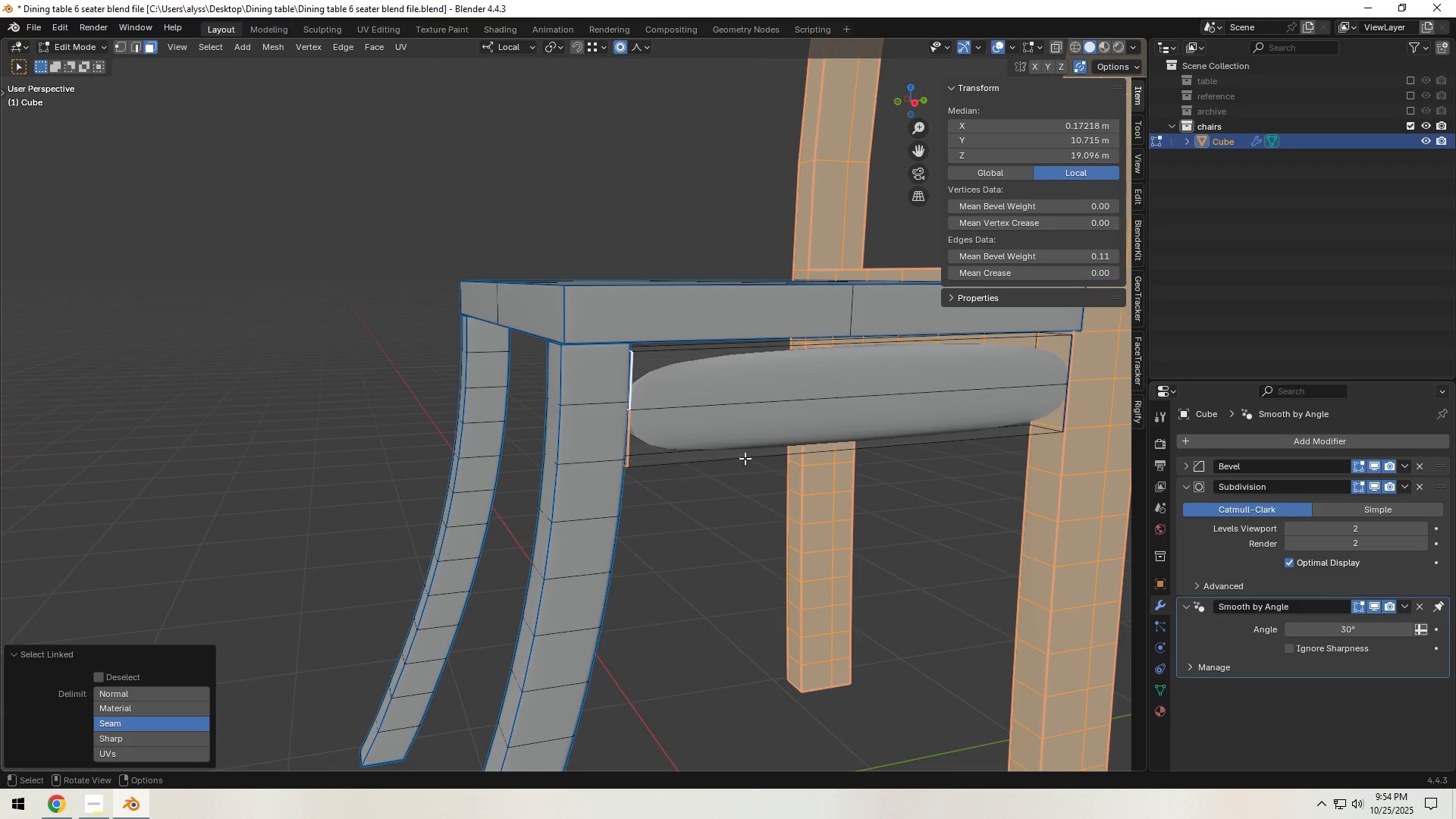 
left_click([744, 457])
 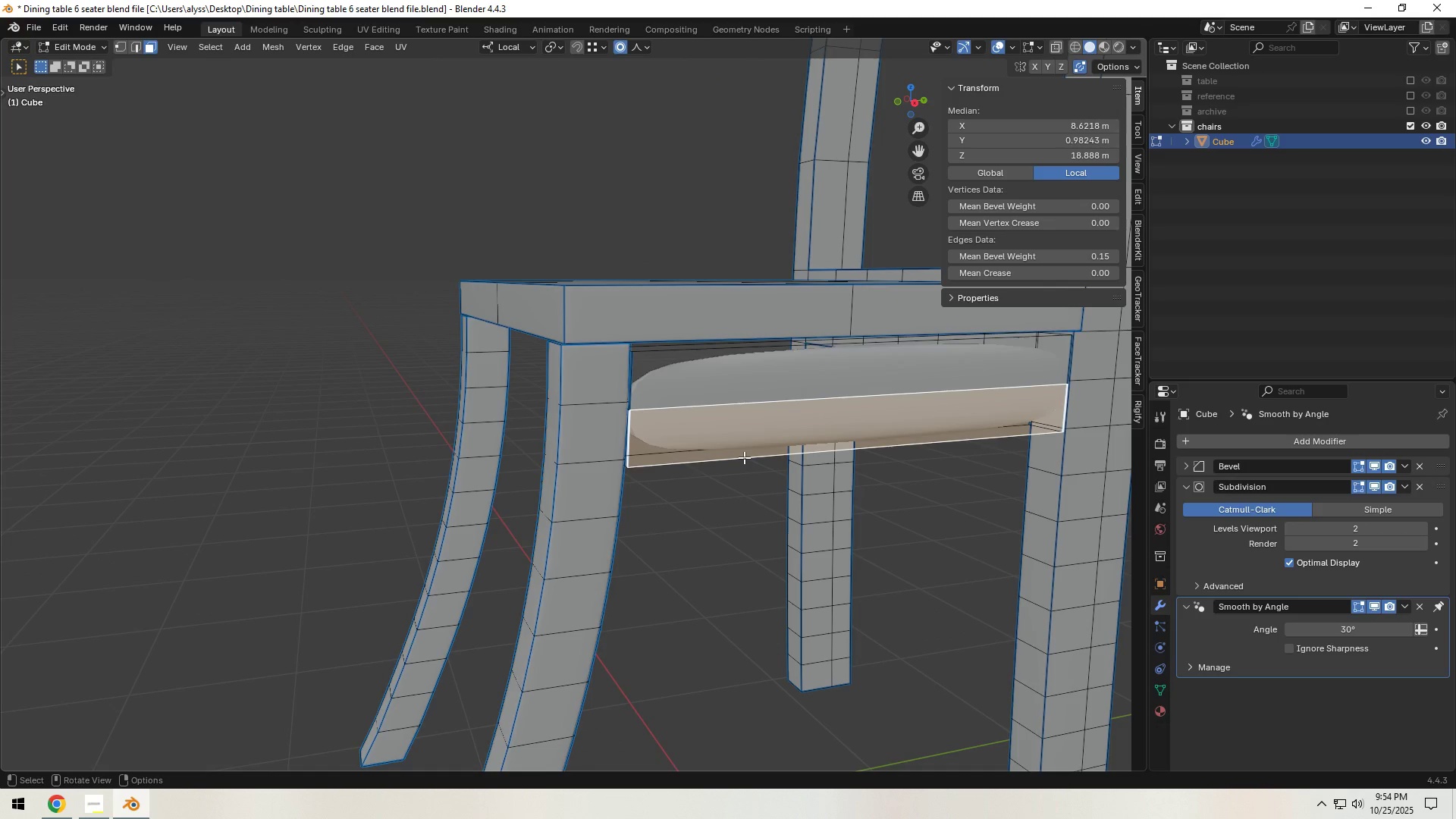 
key(L)
 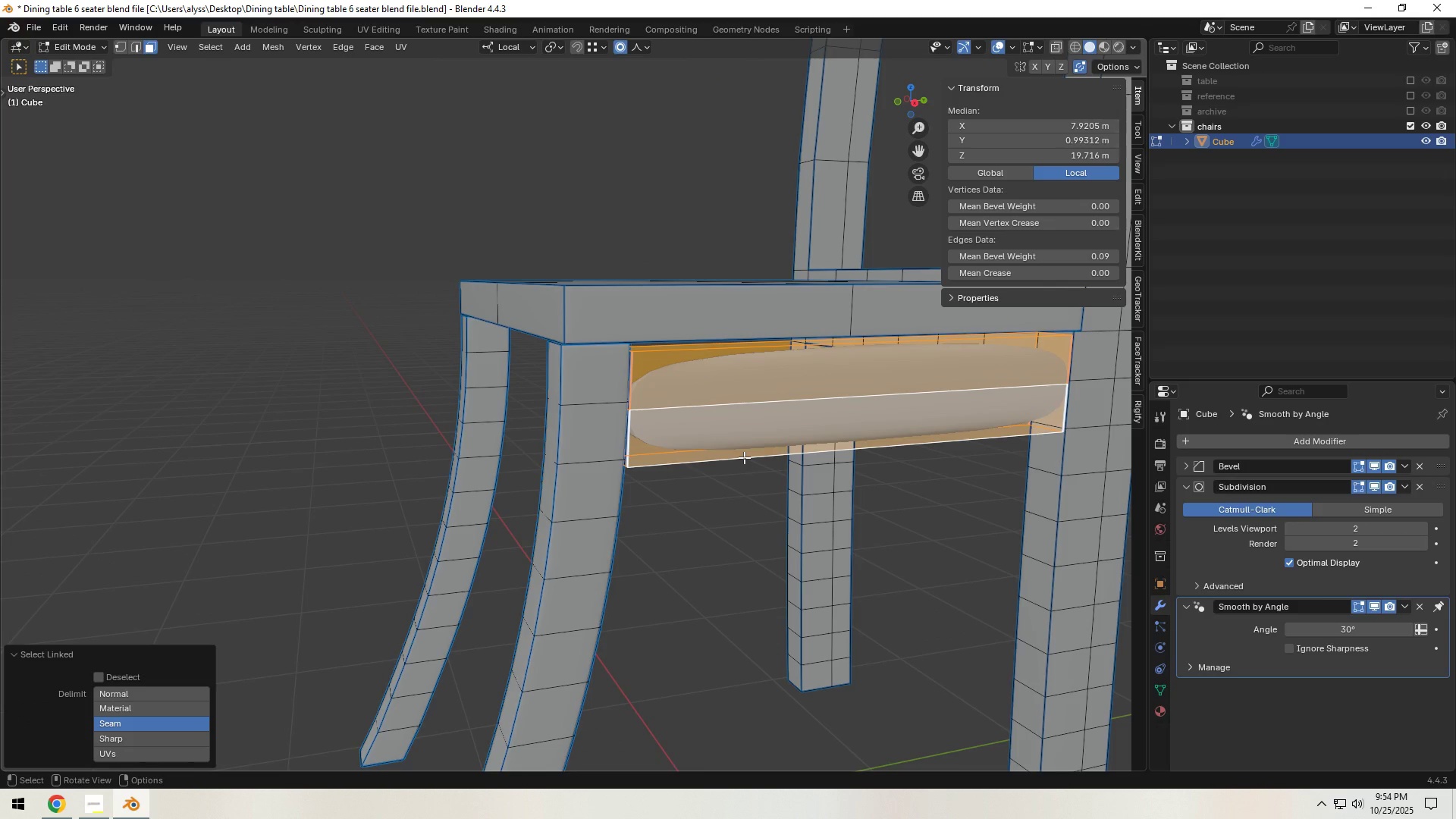 
key(Control+ControlLeft)
 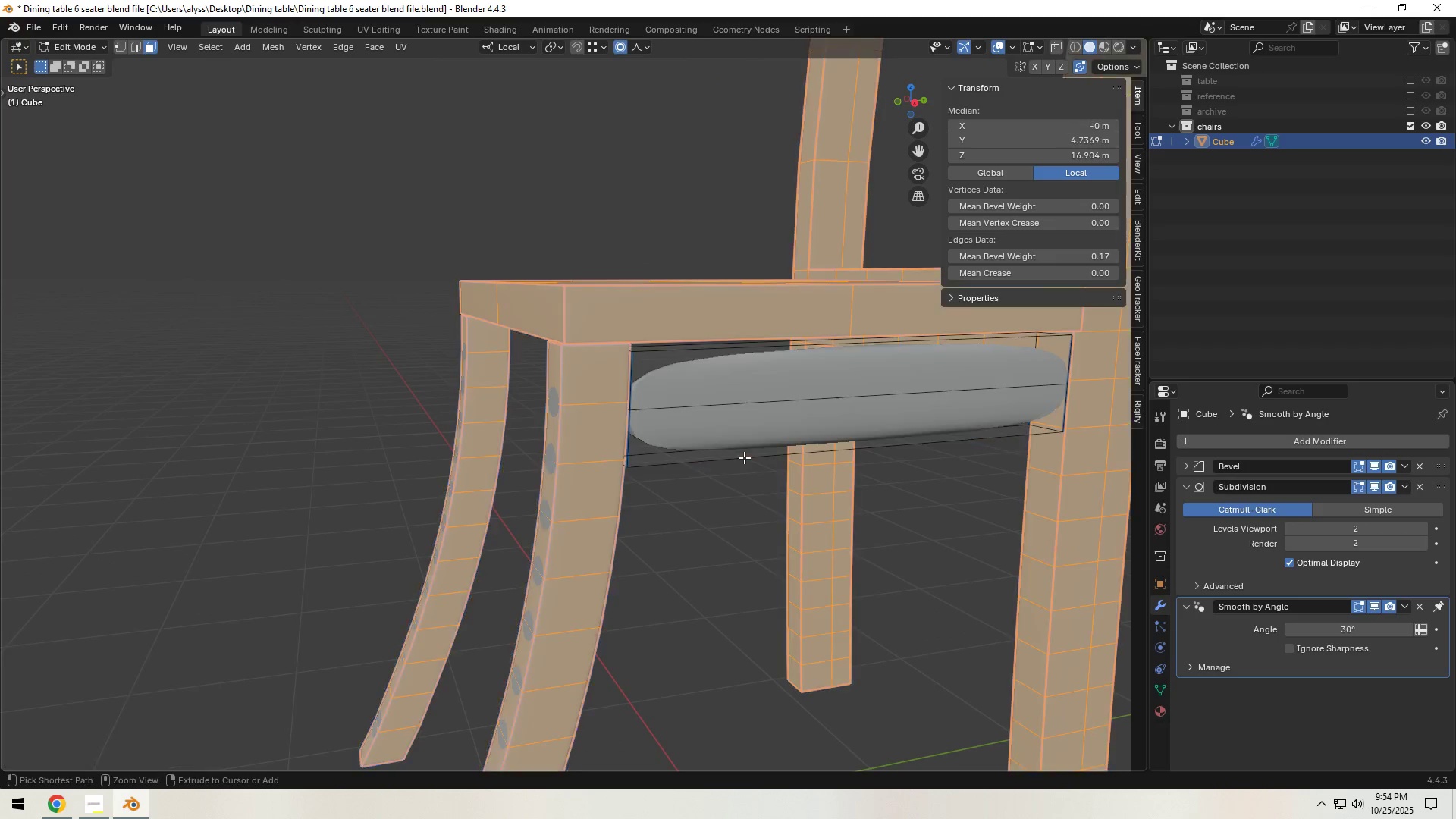 
key(Control+I)
 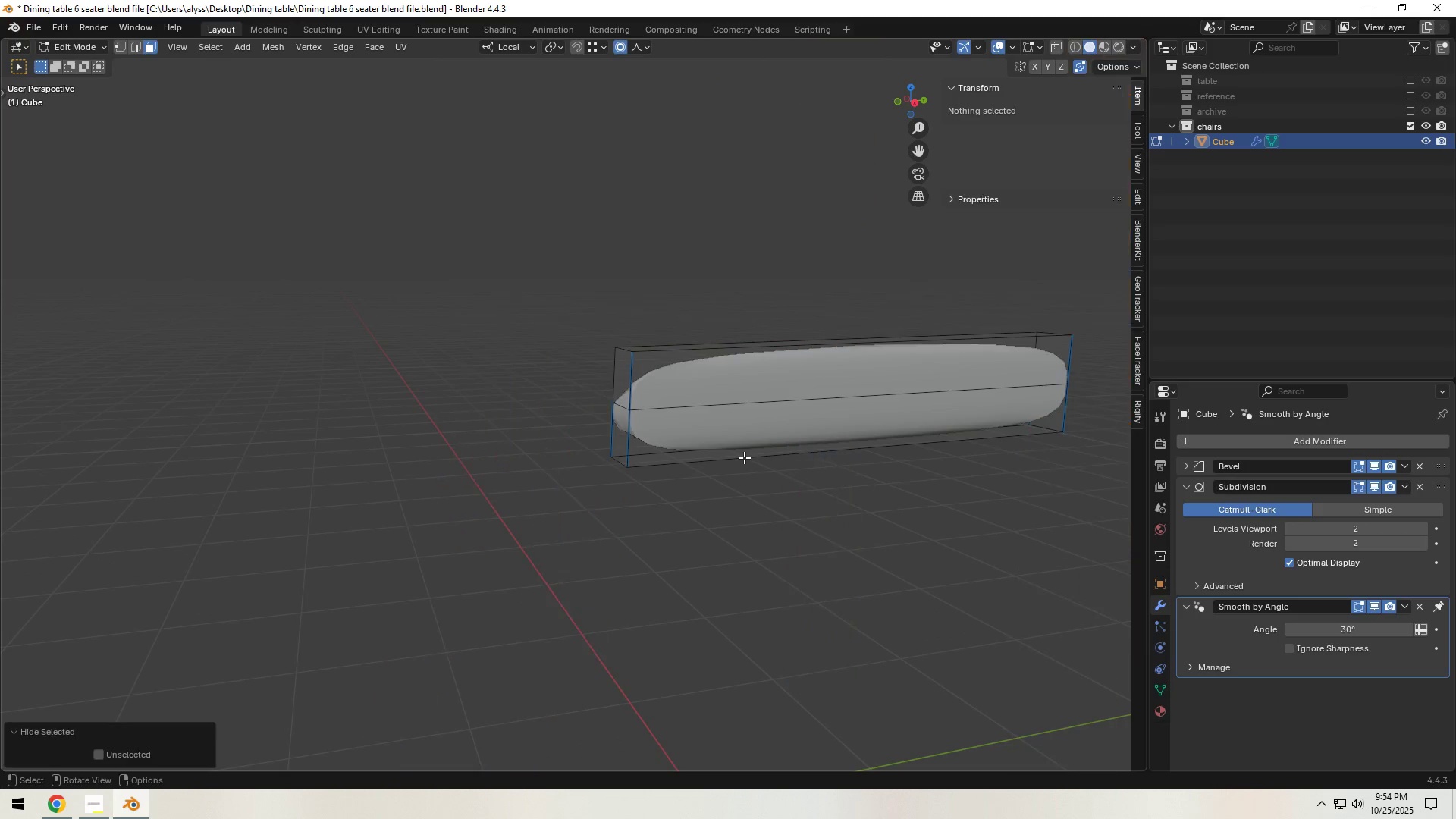 
type(h2)
 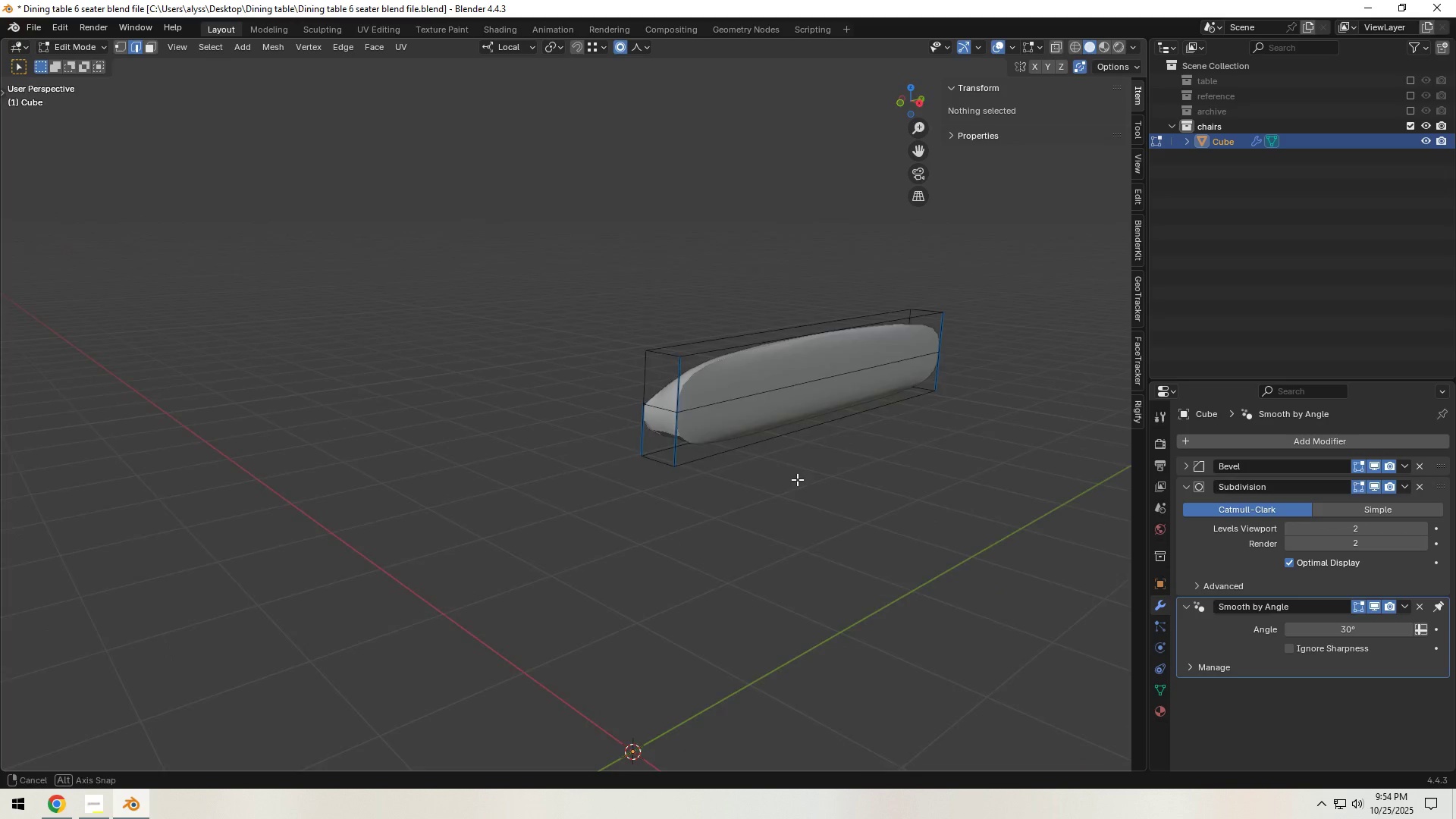 
hold_key(key=AltLeft, duration=3.67)
left_click([767, 431])
 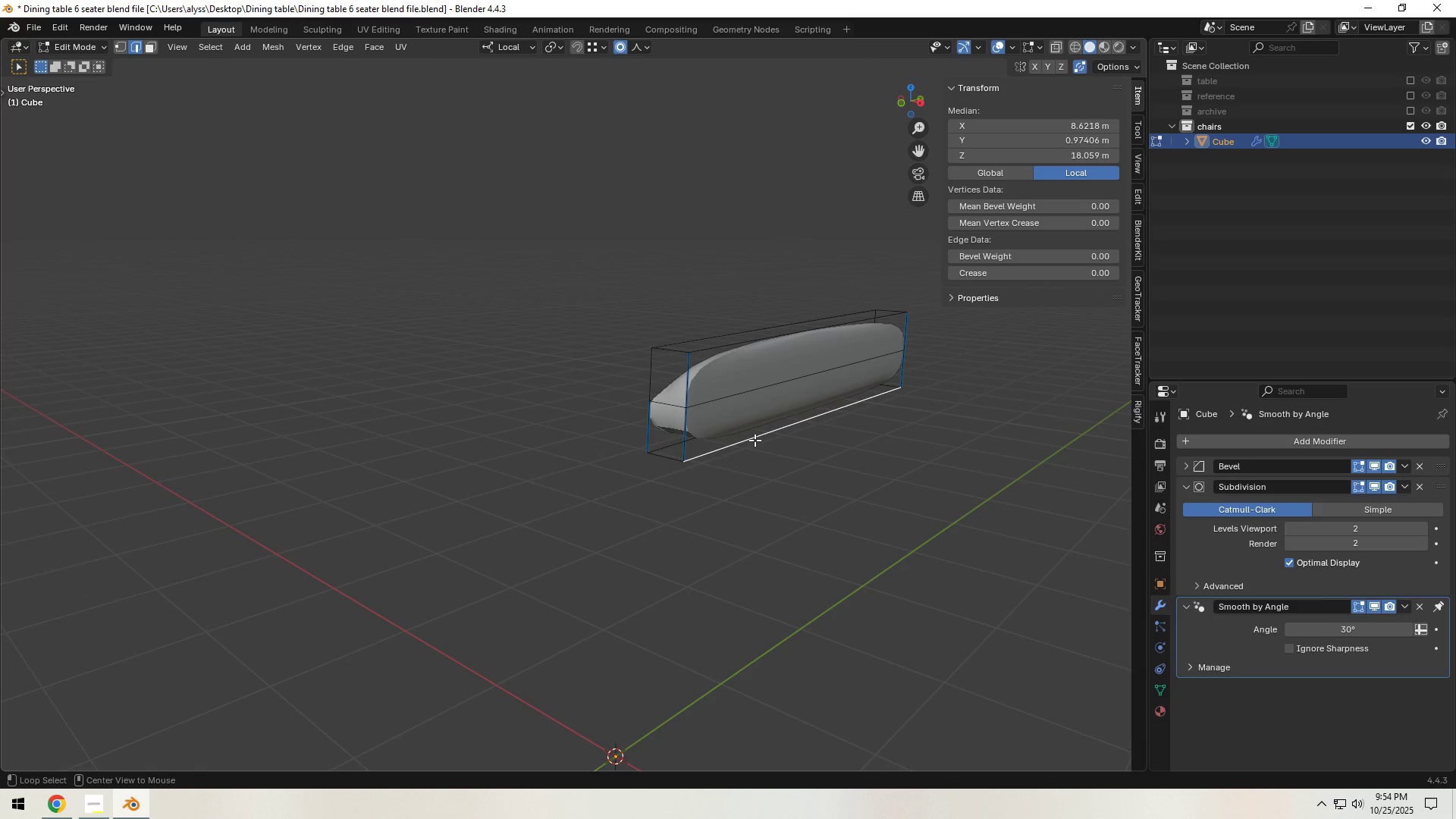 
hold_key(key=ShiftLeft, duration=1.5)
left_click([665, 459])
 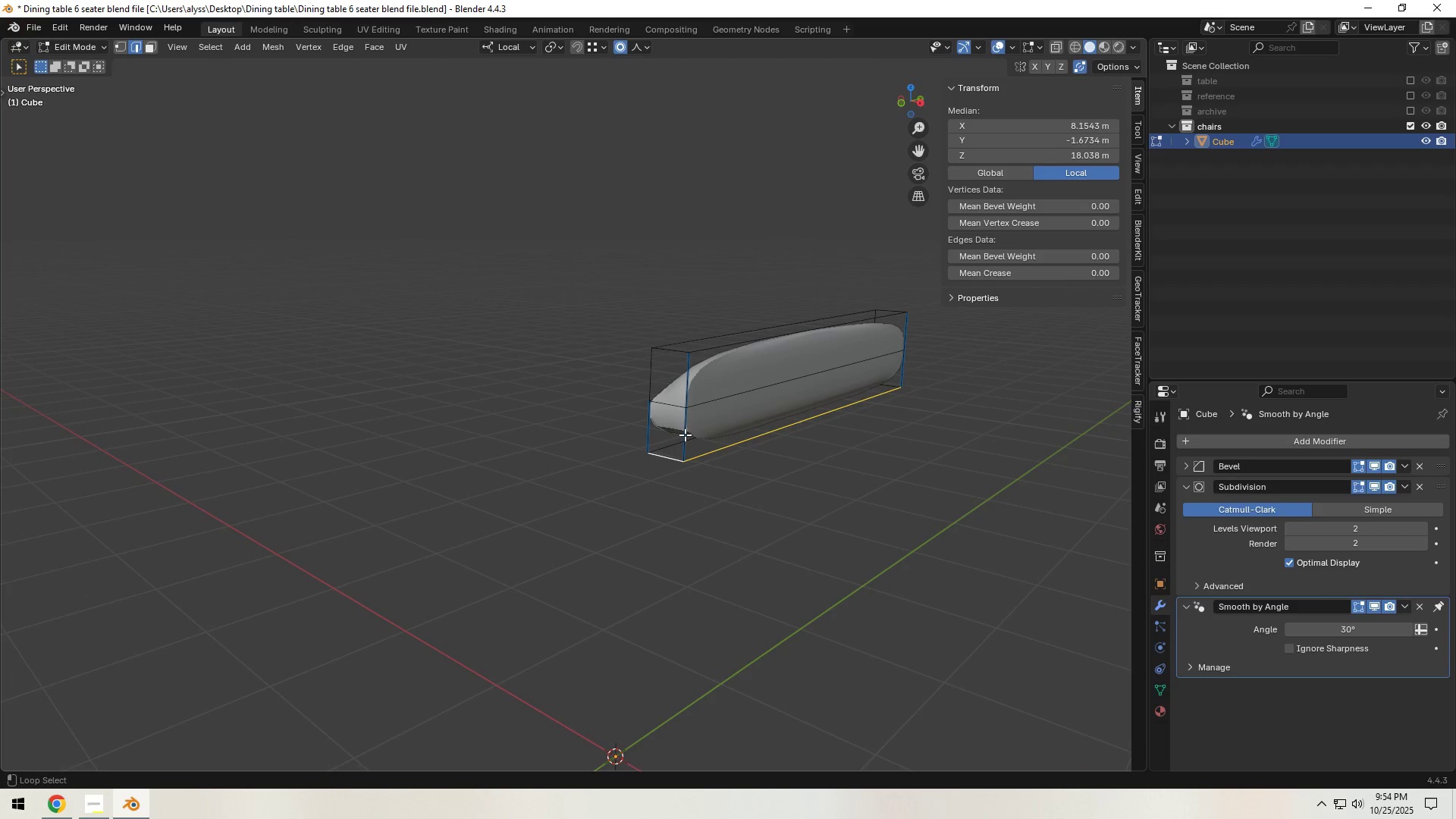 
double_click([686, 434])
 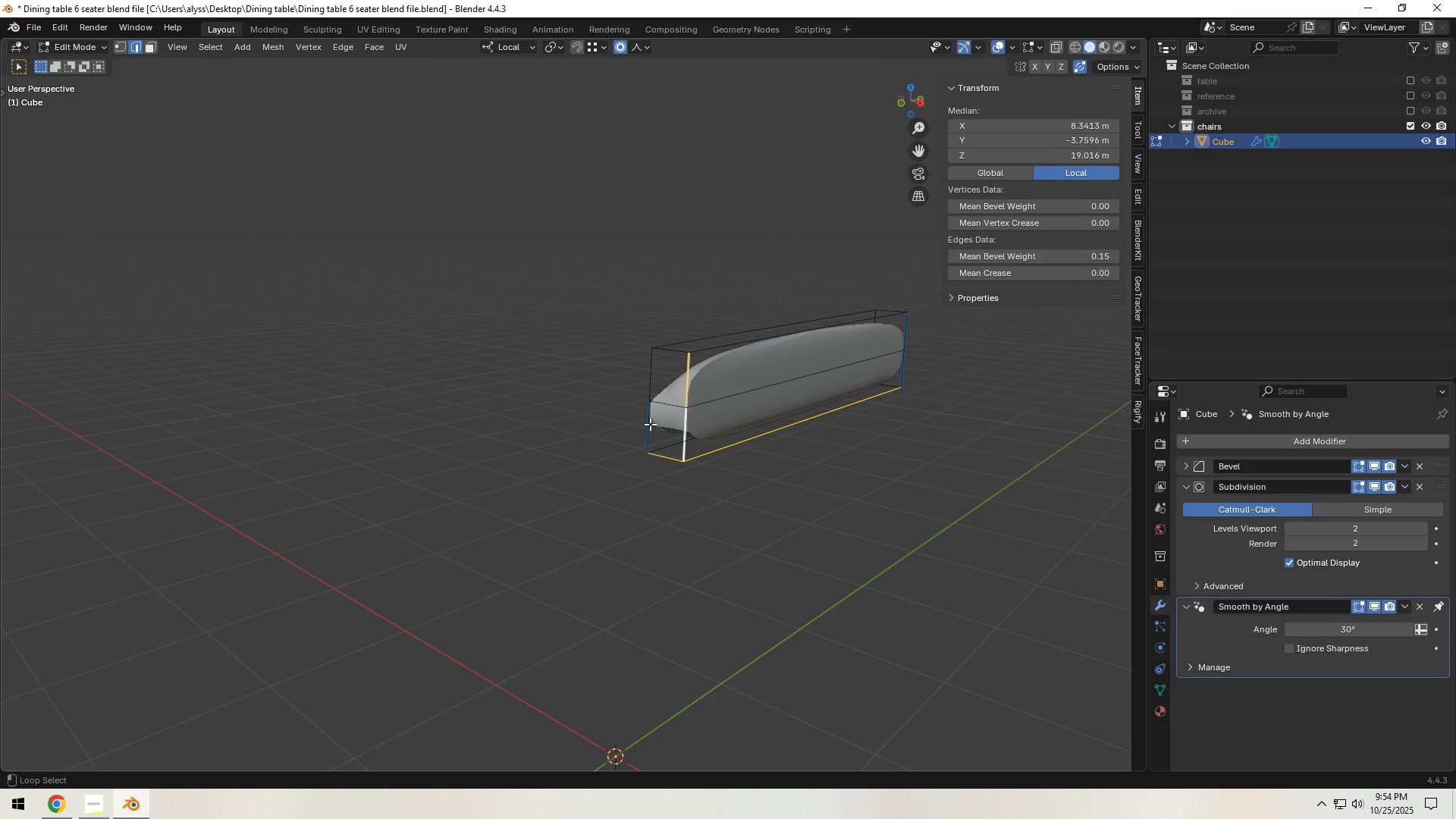 
hold_key(key=ShiftLeft, duration=1.64)
left_click([647, 424])
 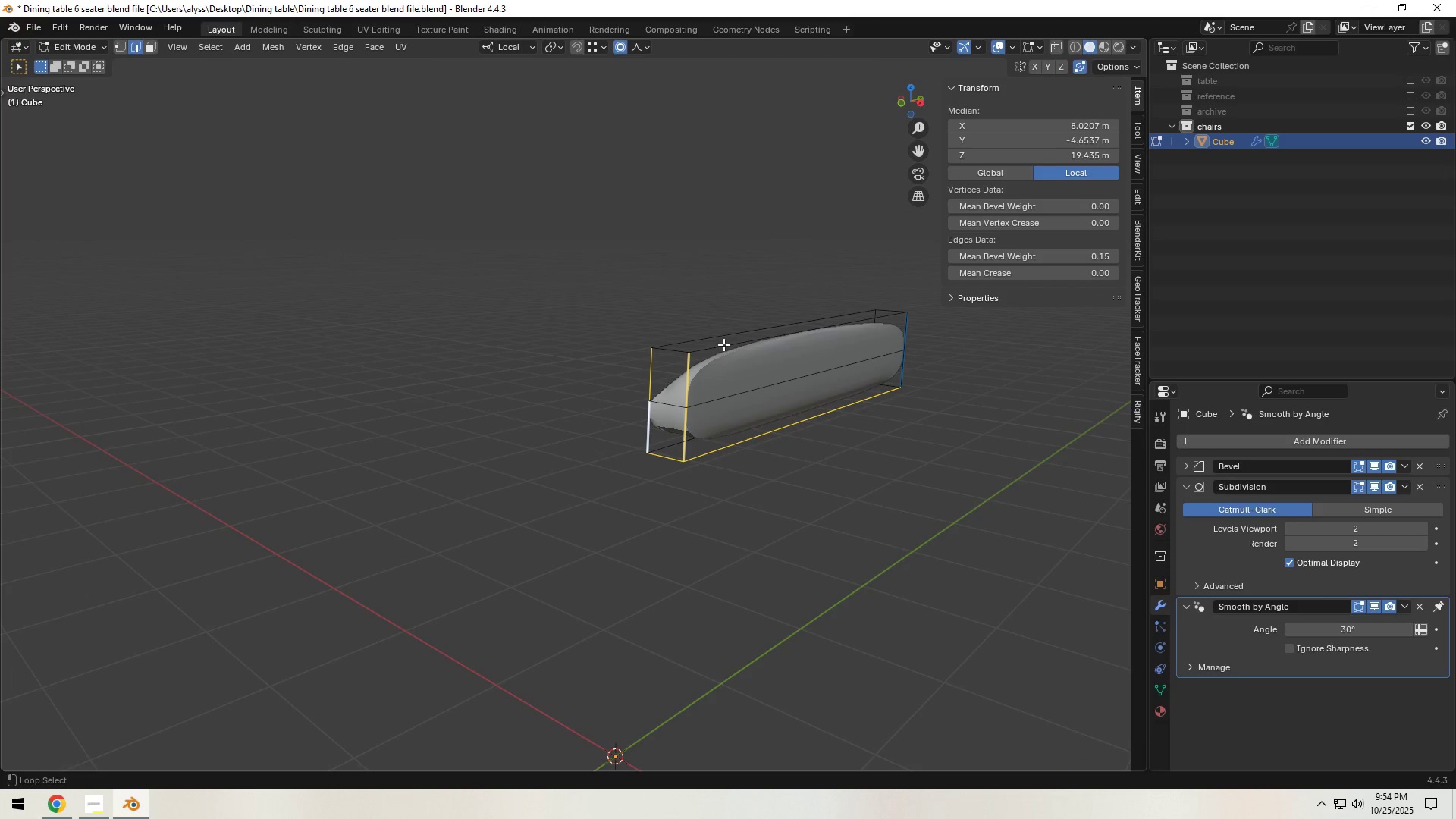 
left_click([724, 344])
 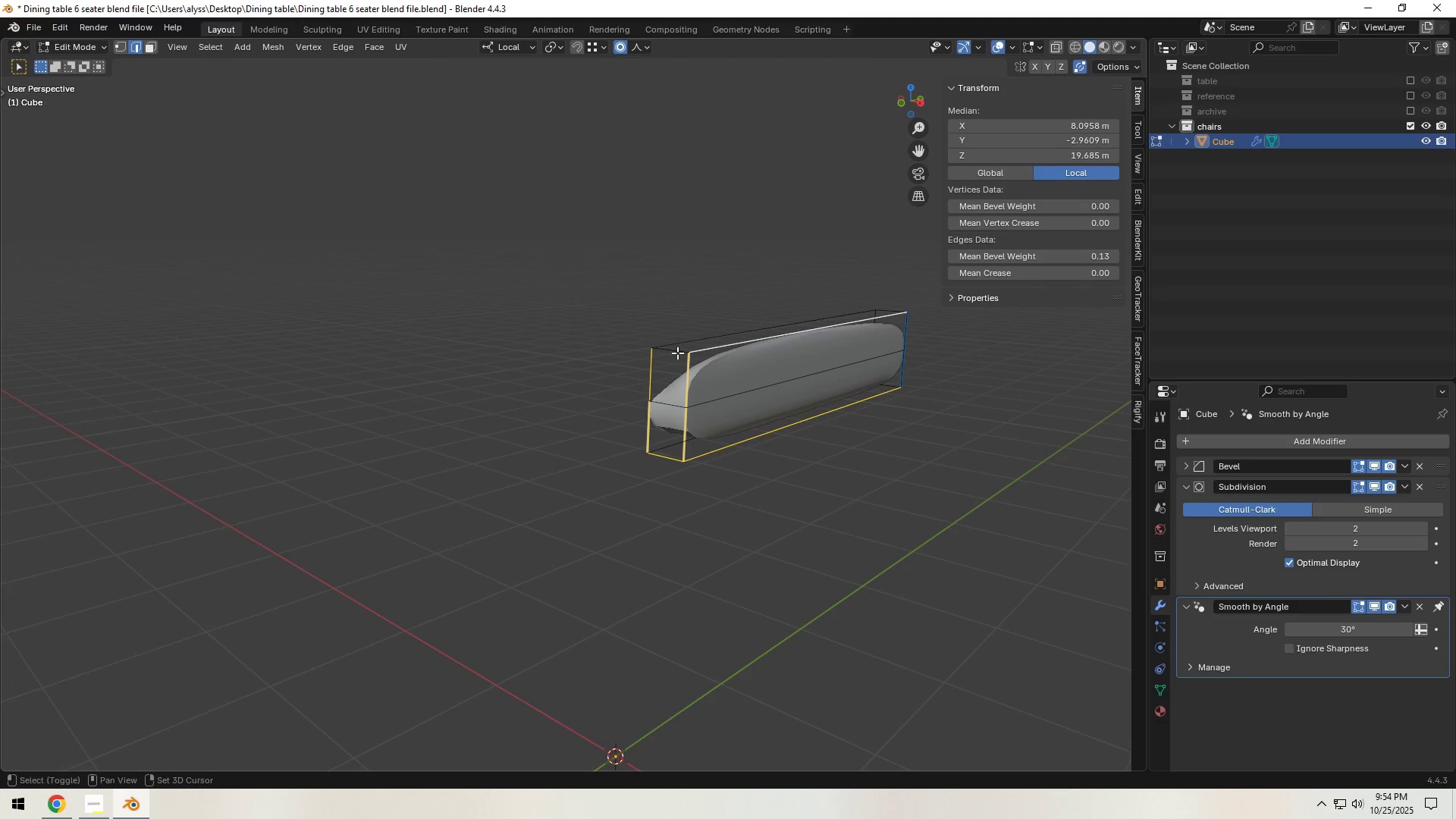 
left_click([677, 353])
 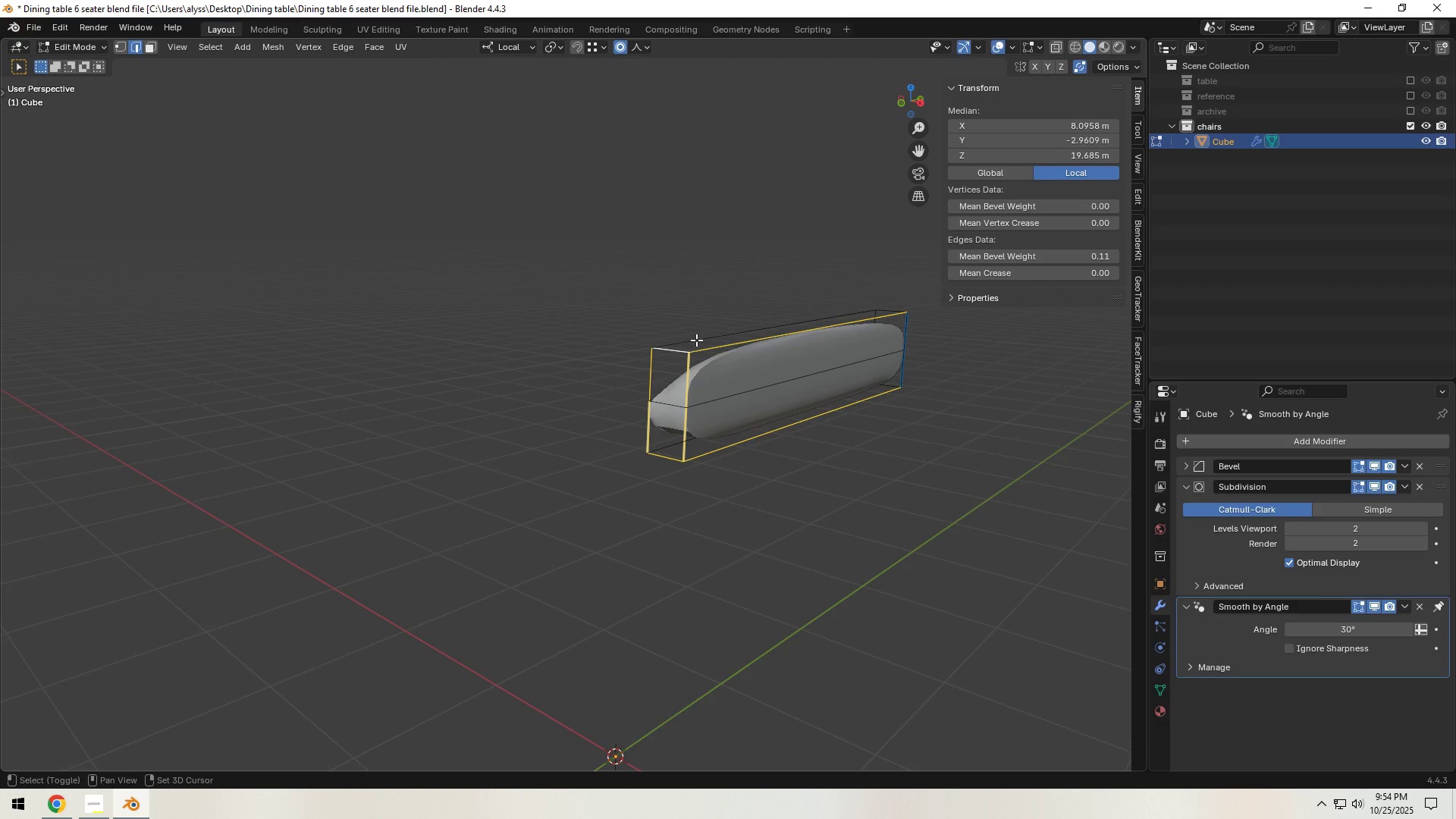 
hold_key(key=ShiftLeft, duration=0.41)
double_click([696, 339])
 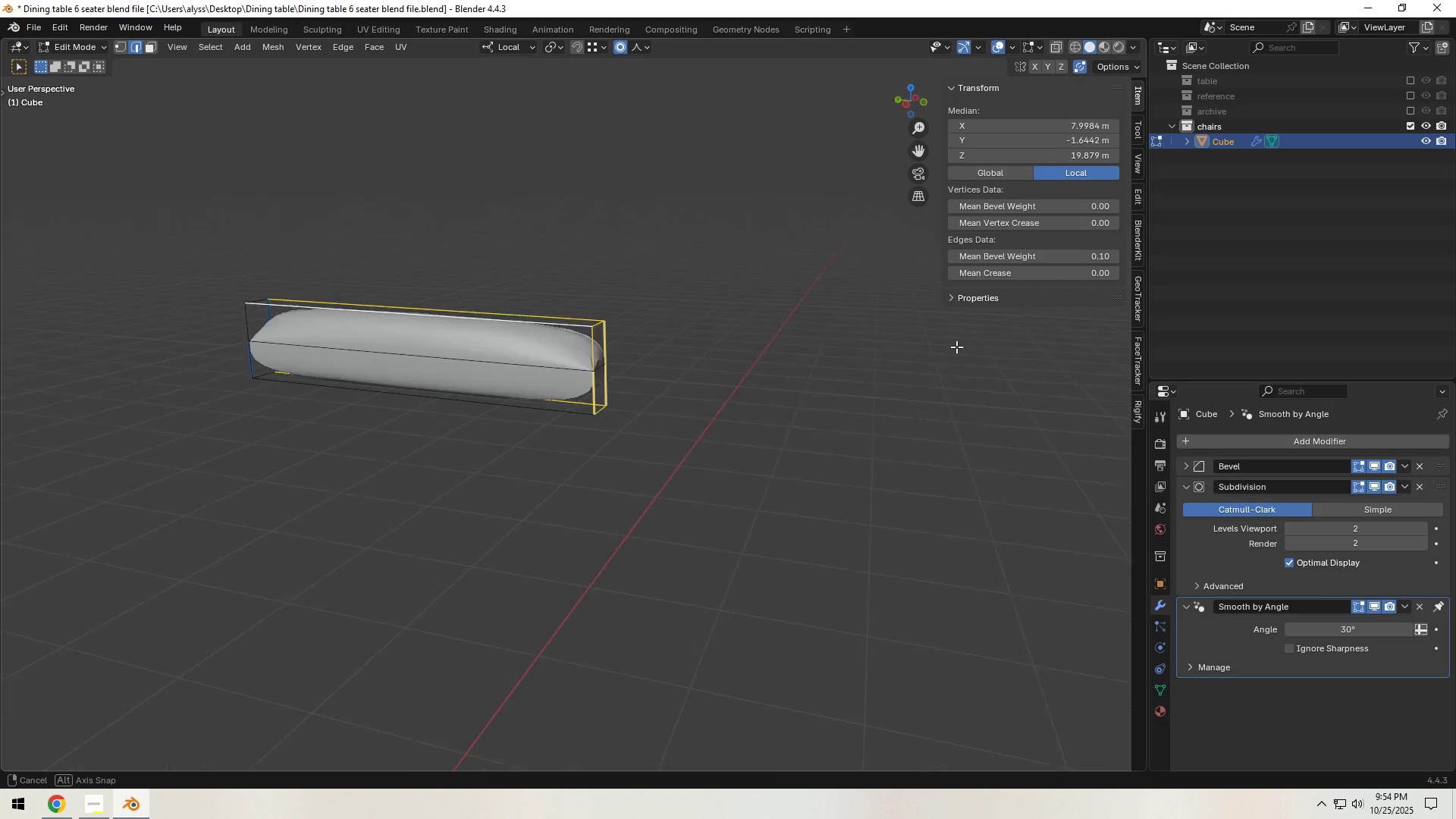 
hold_key(key=ShiftLeft, duration=0.93)
 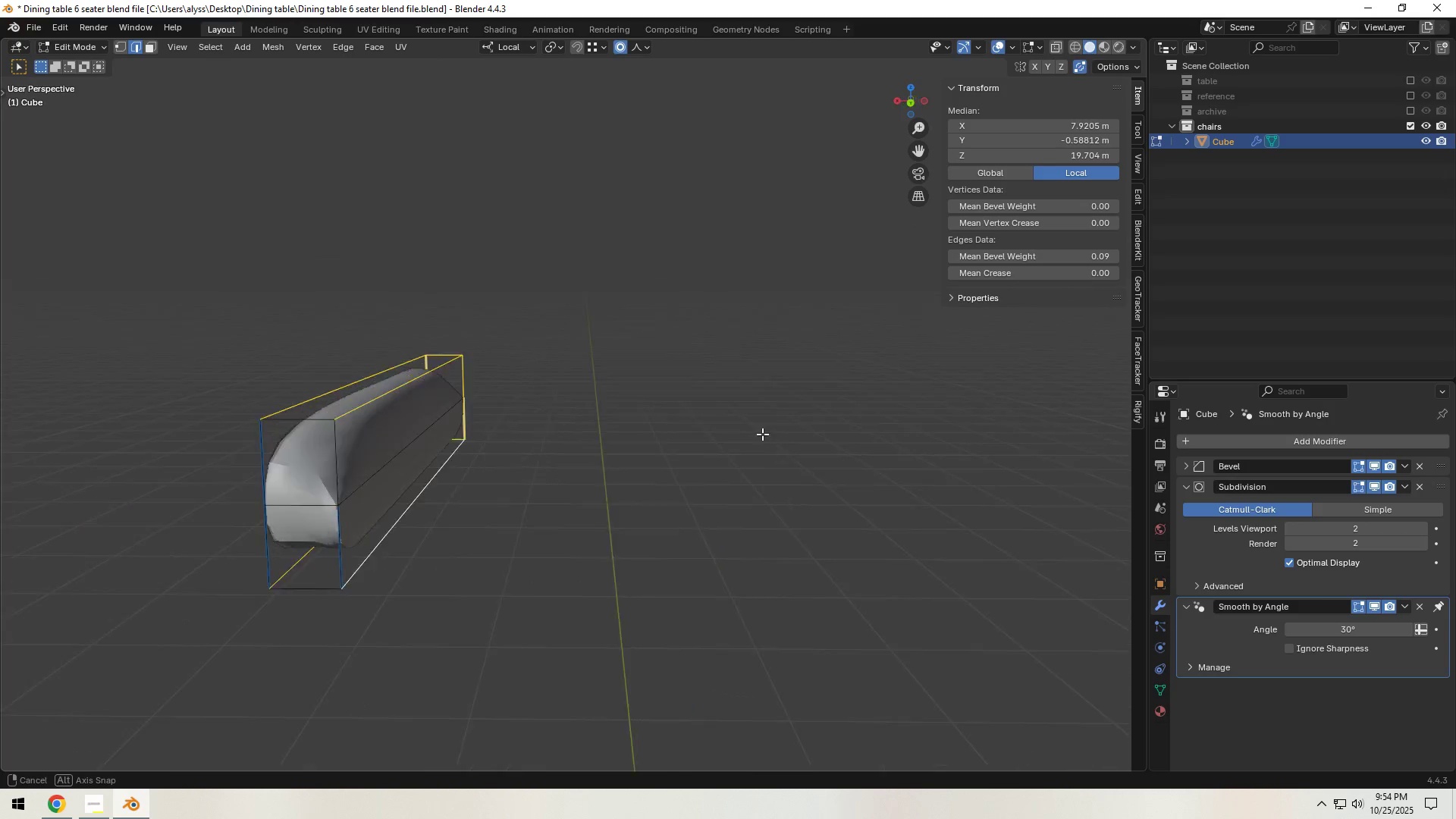 
hold_key(key=ShiftLeft, duration=1.53)
left_click([435, 428])
 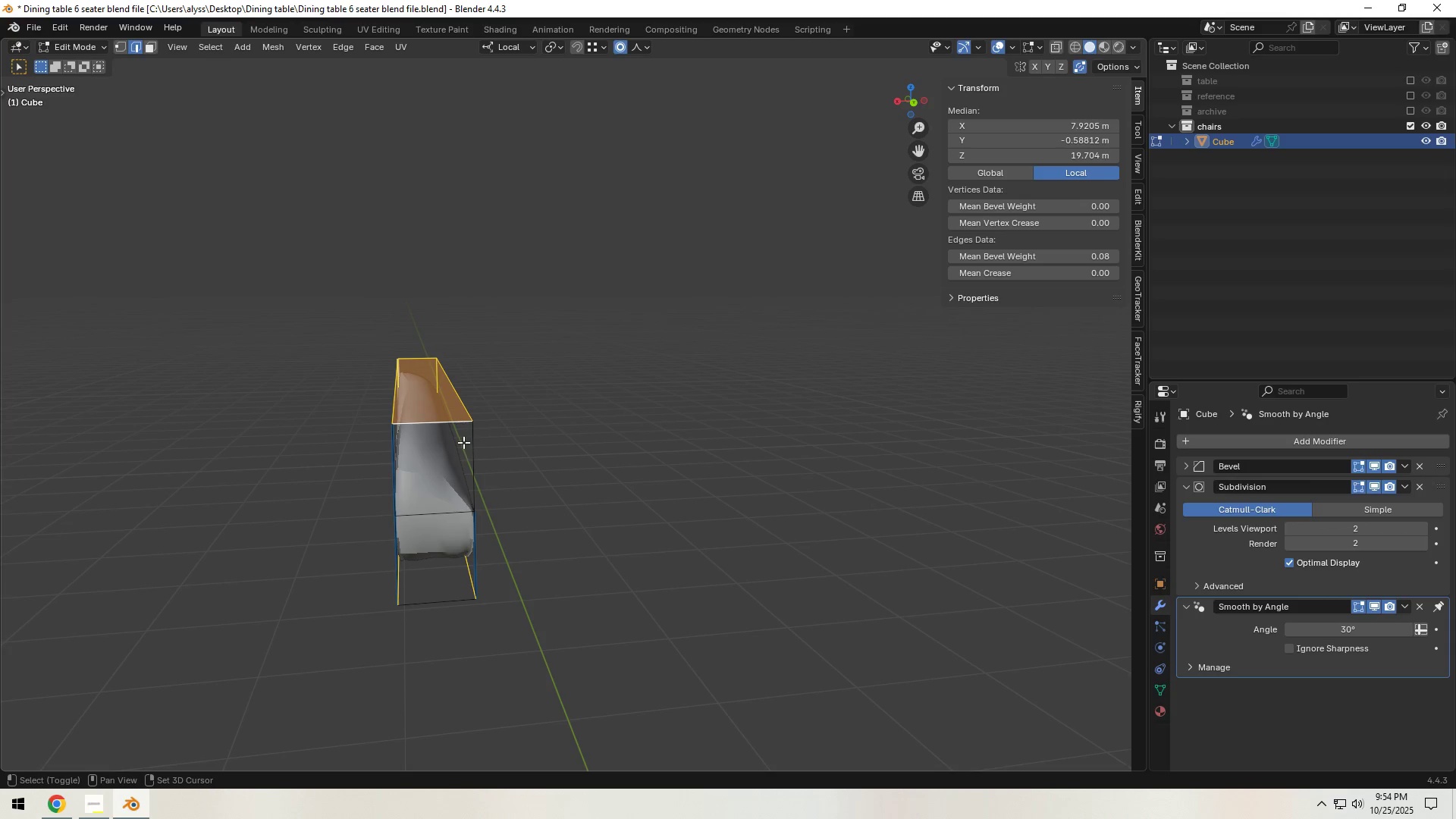 
left_click([472, 446])
 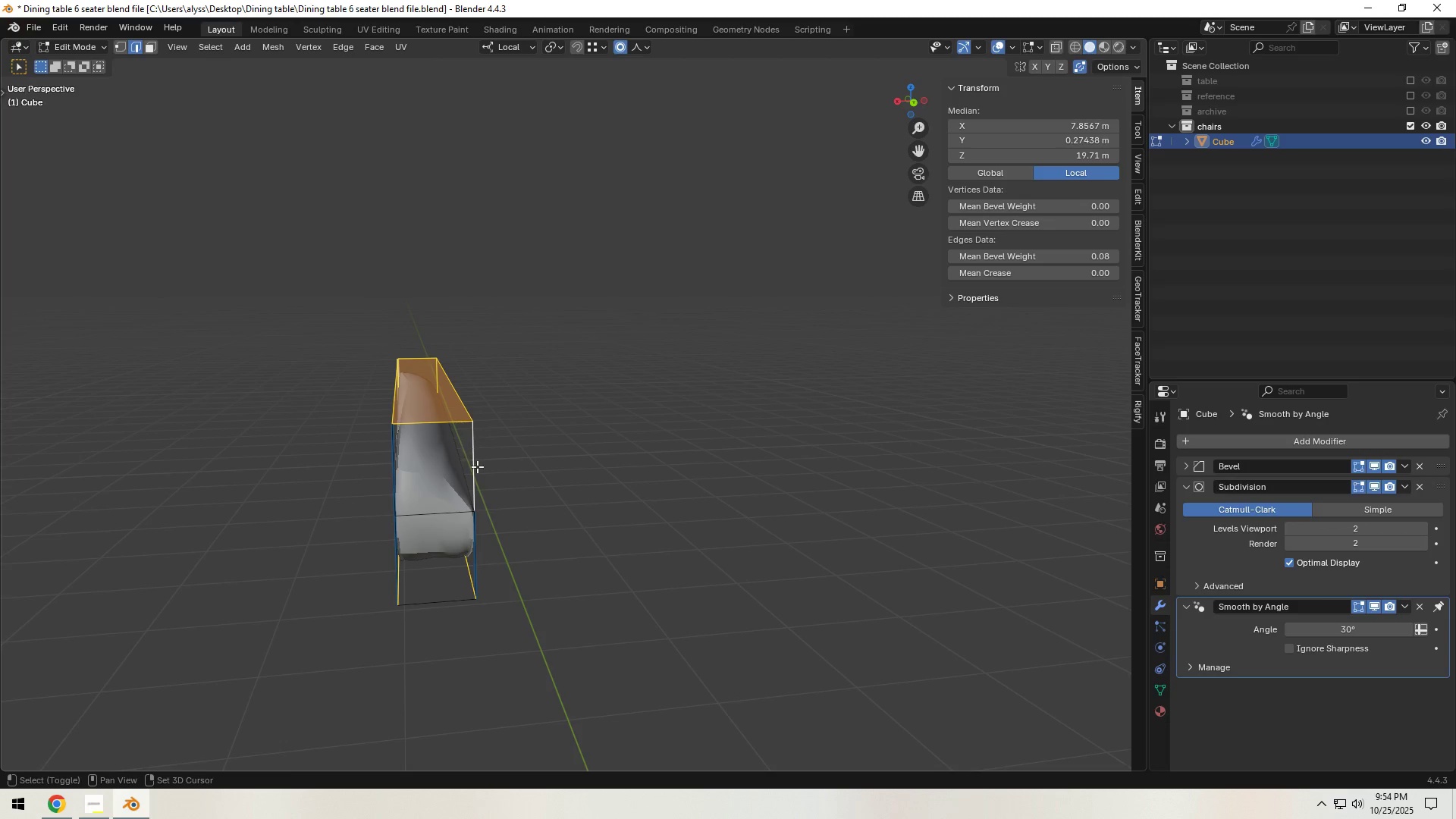 
hold_key(key=ShiftLeft, duration=0.9)
left_click([475, 554])
 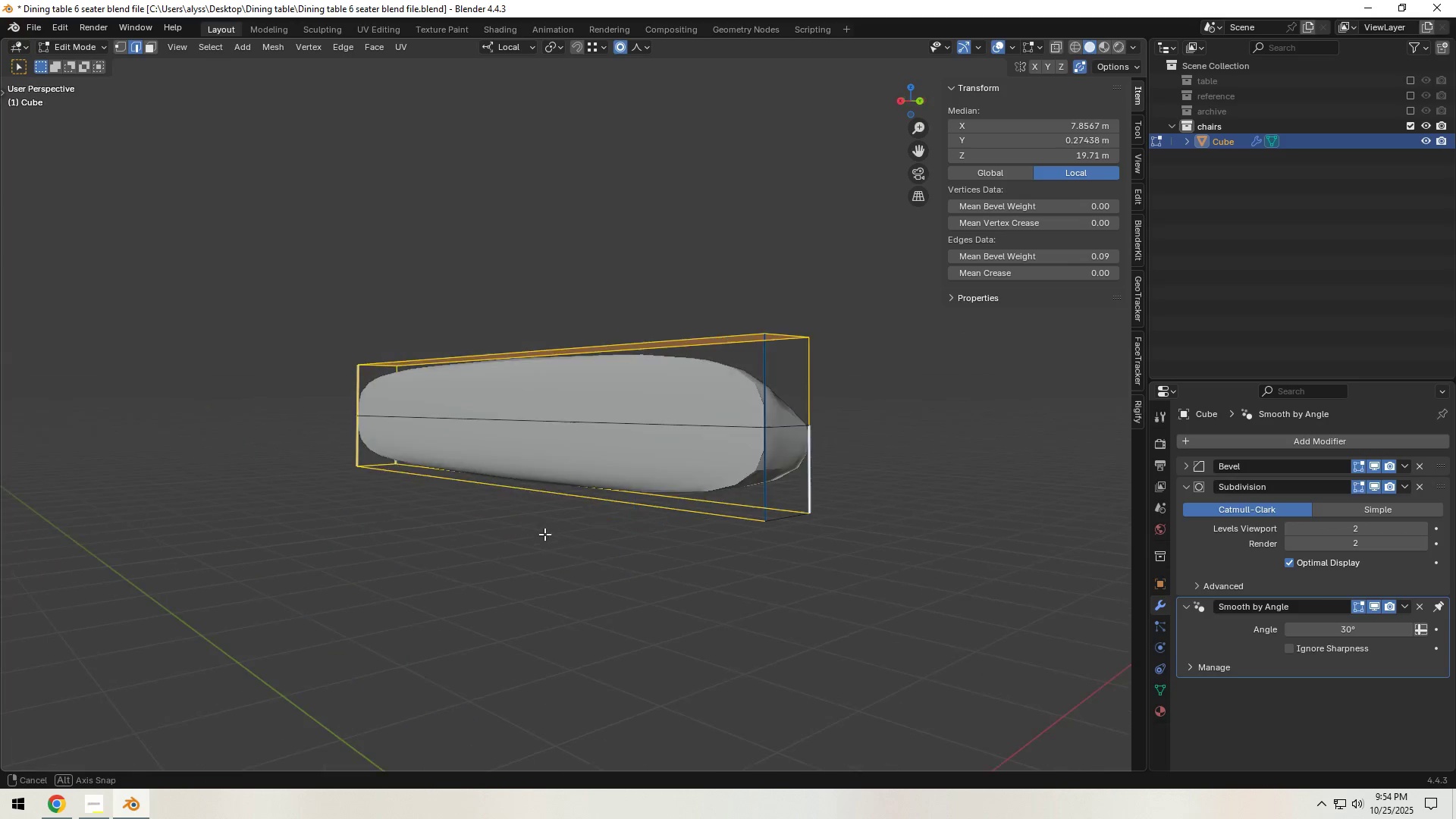 
hold_key(key=ShiftLeft, duration=1.52)
left_click([762, 394])
 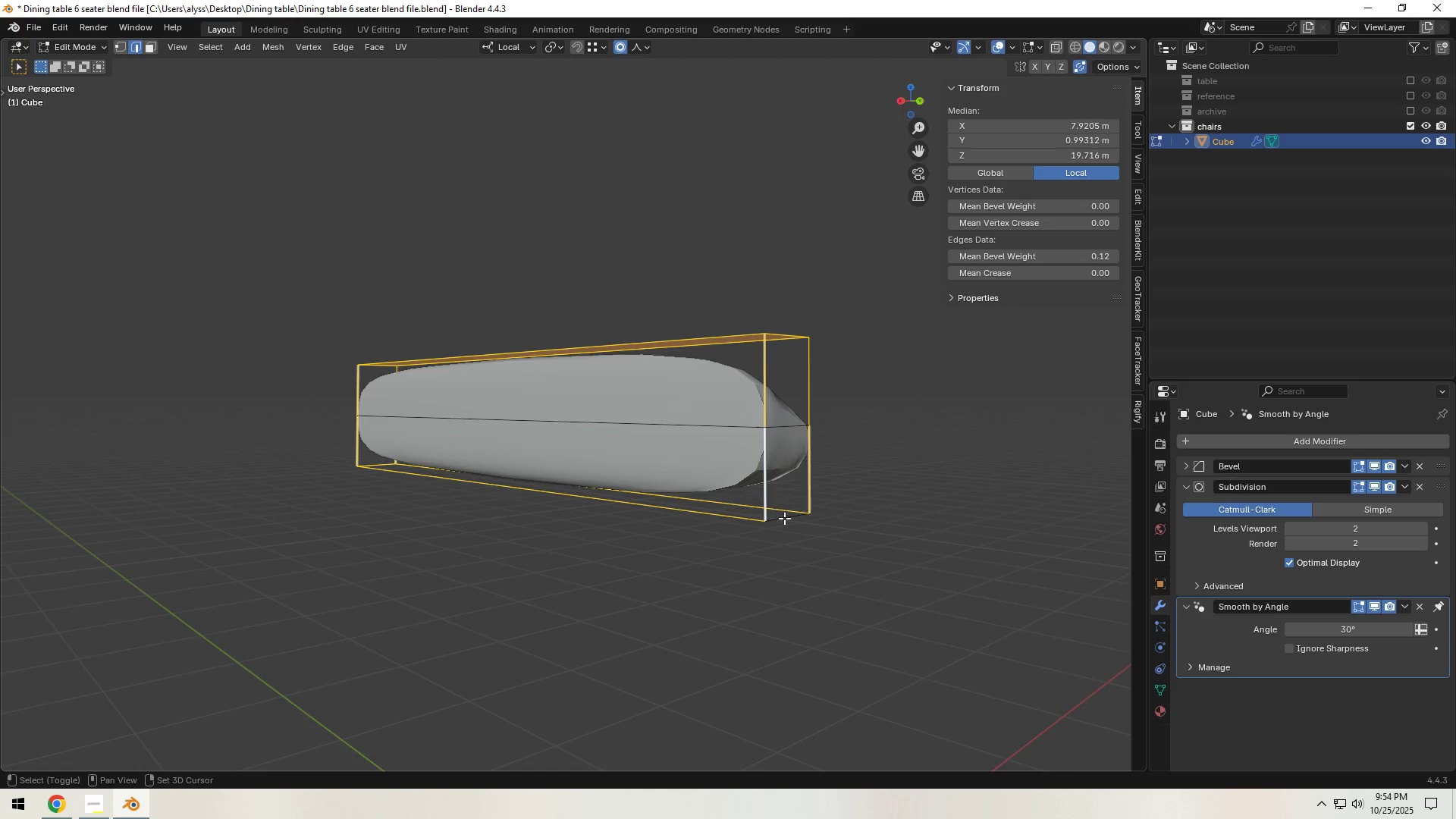 
double_click([785, 520])
 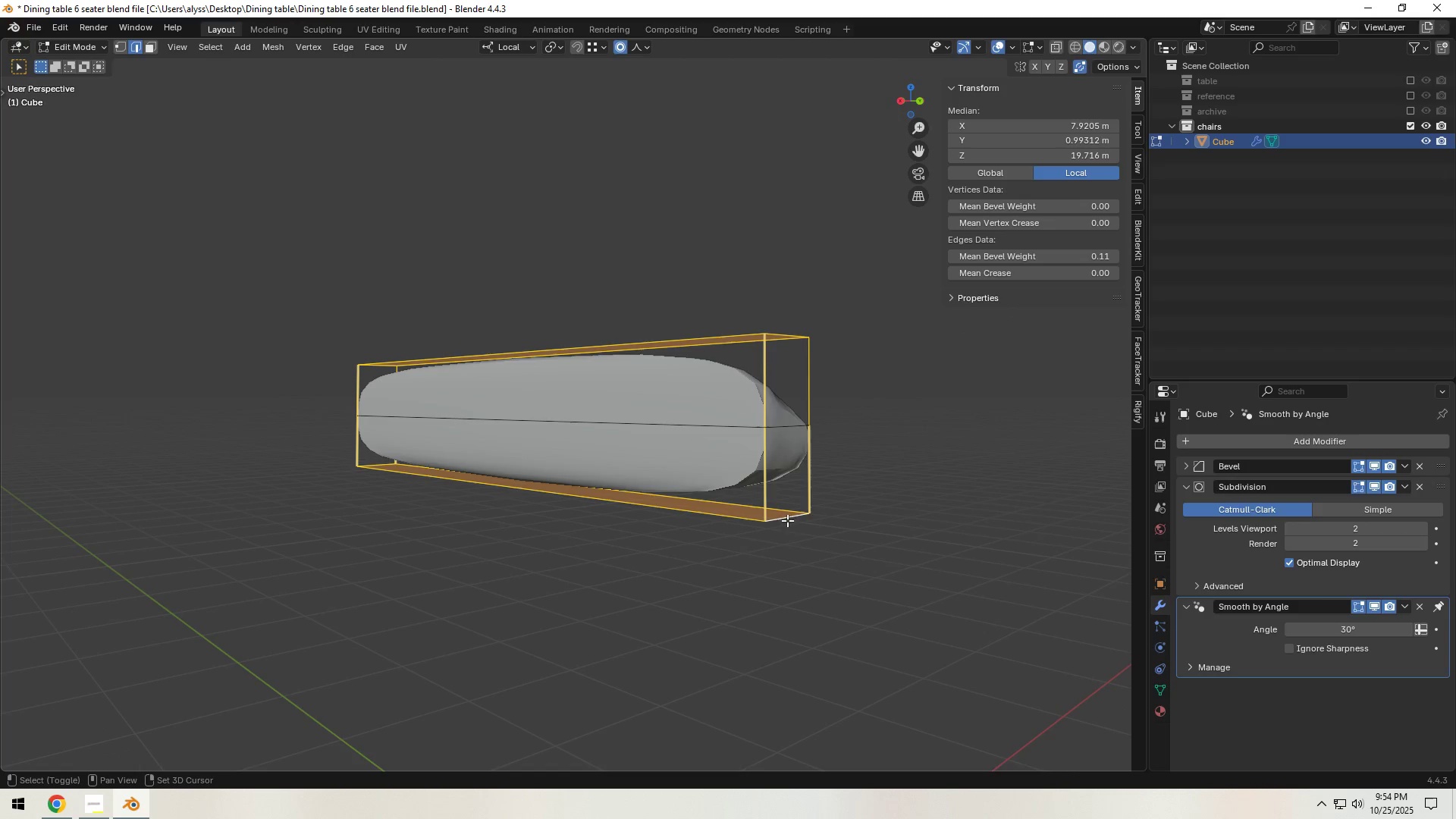 
hold_key(key=ShiftLeft, duration=0.31)
 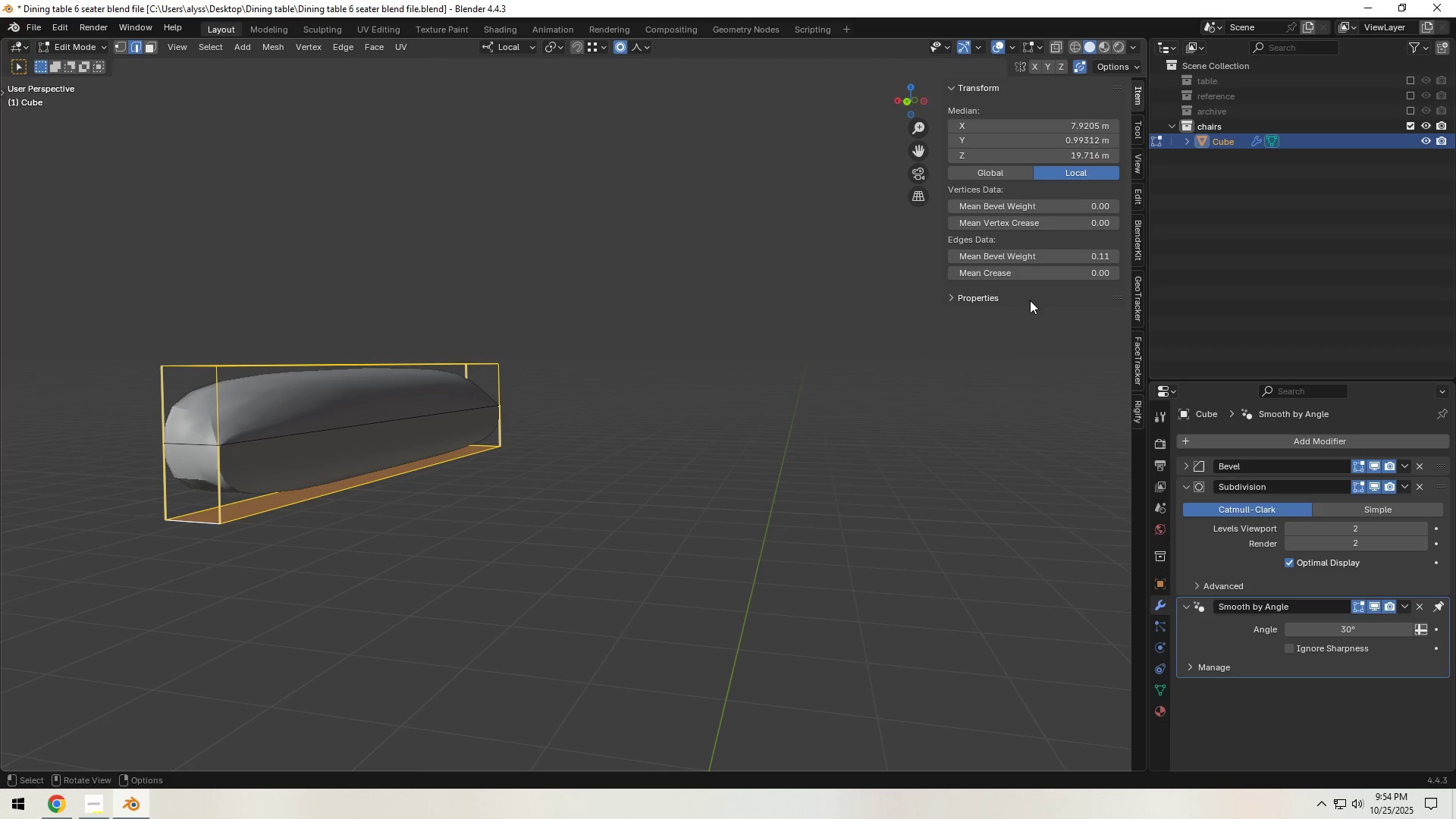 
left_click([1074, 259])
 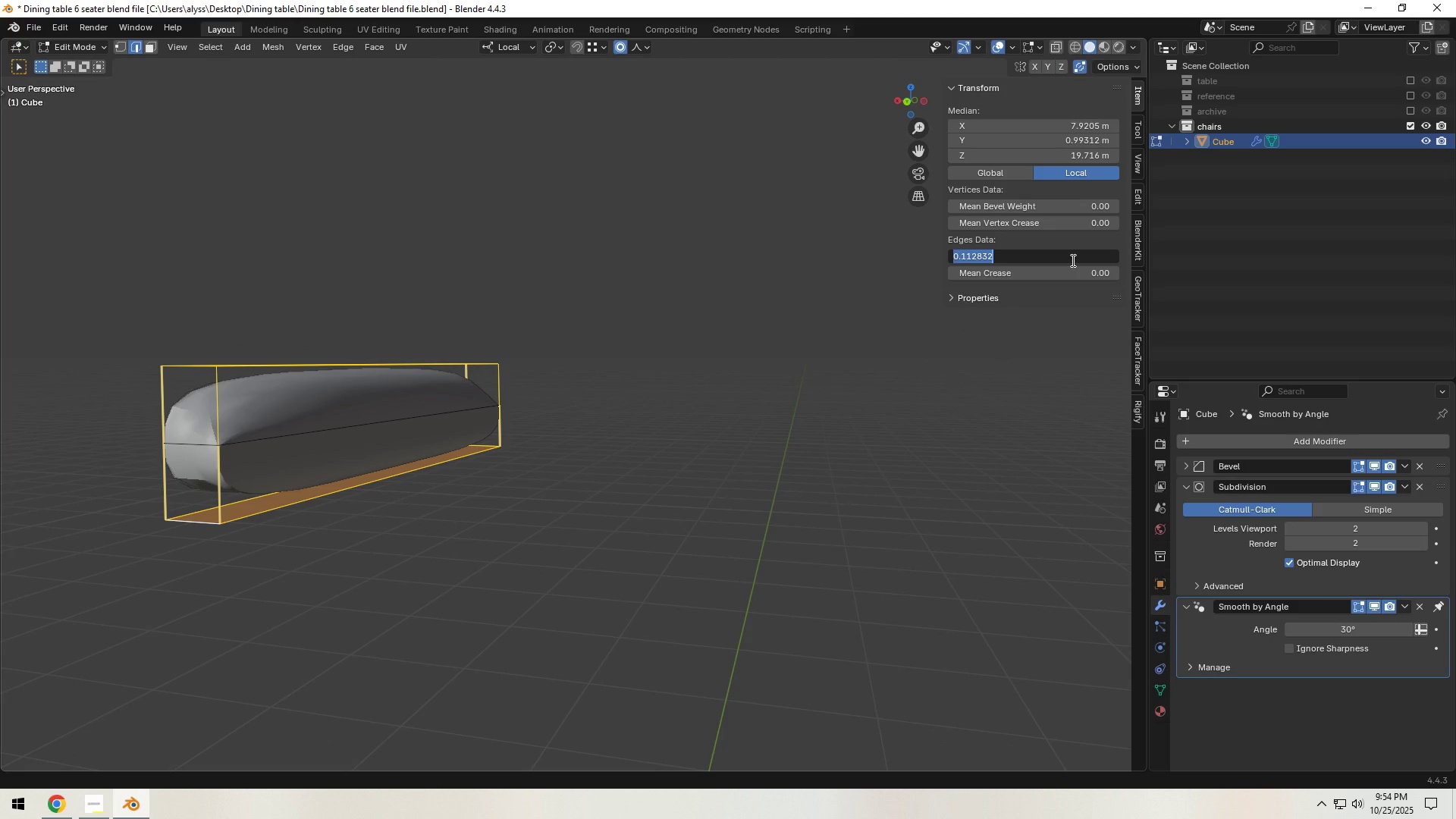 
key(NumpadDecimal)
 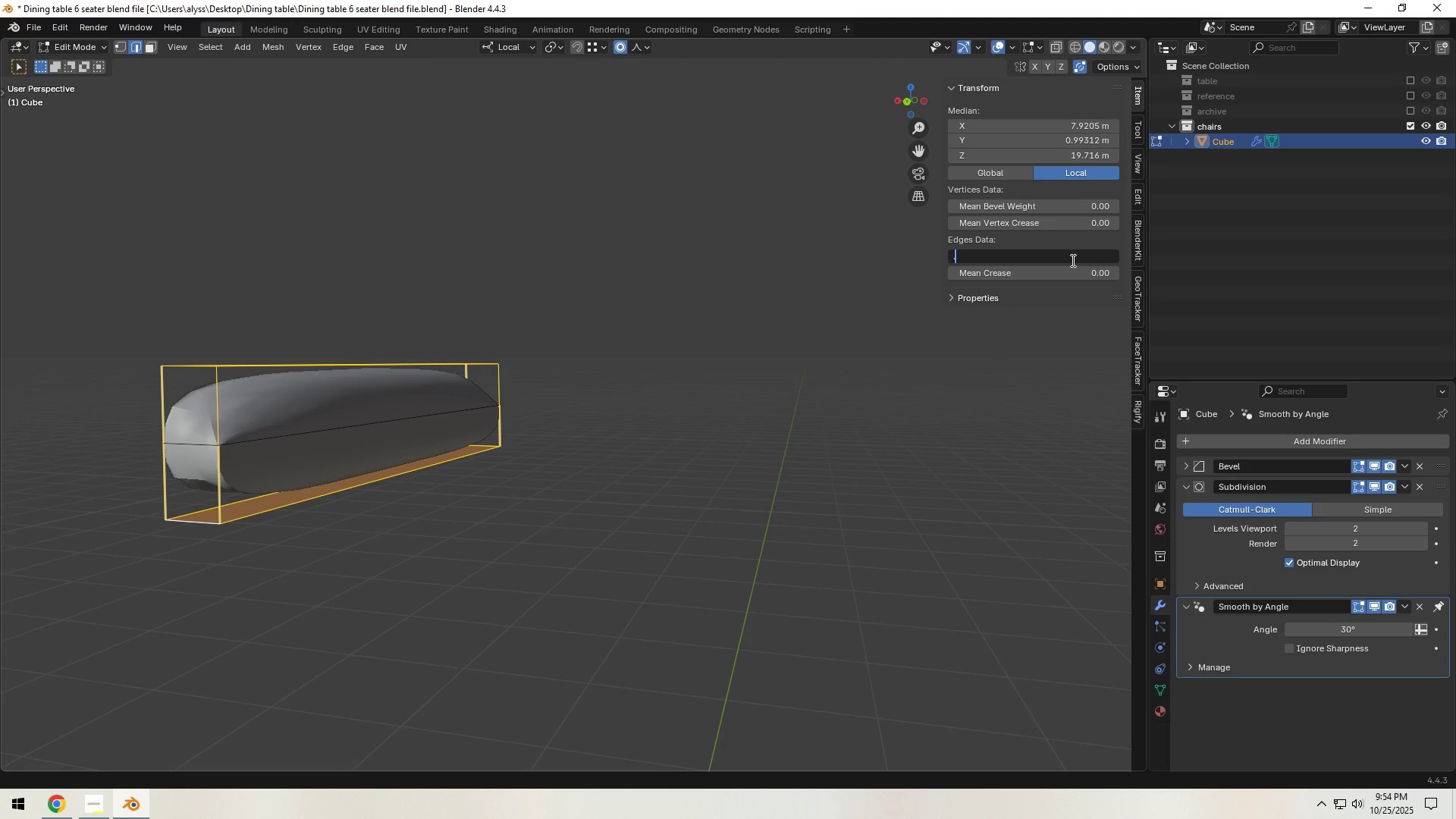 
key(Numpad4)
 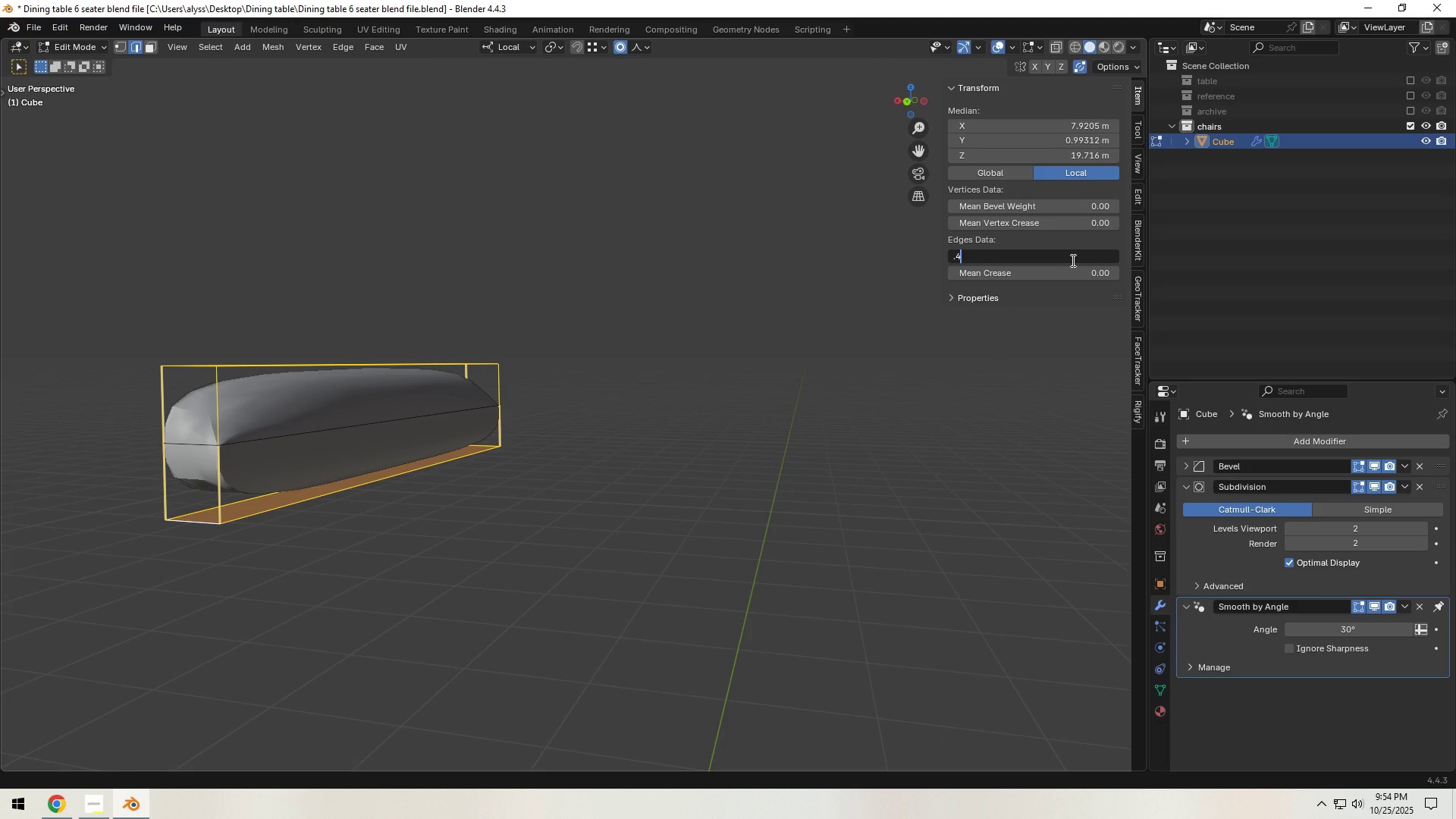 
key(Backspace)
 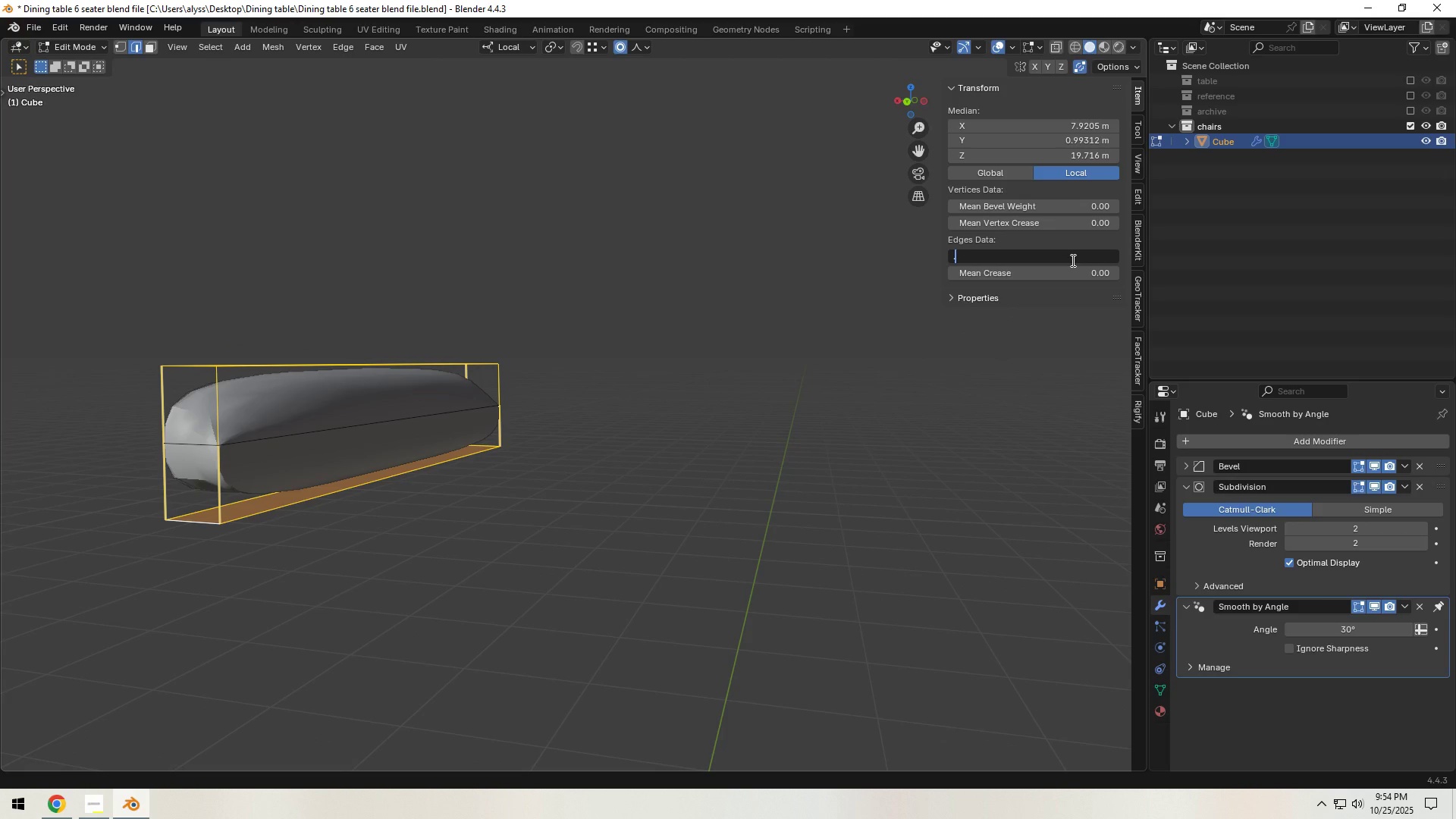 
key(NumpadDecimal)
 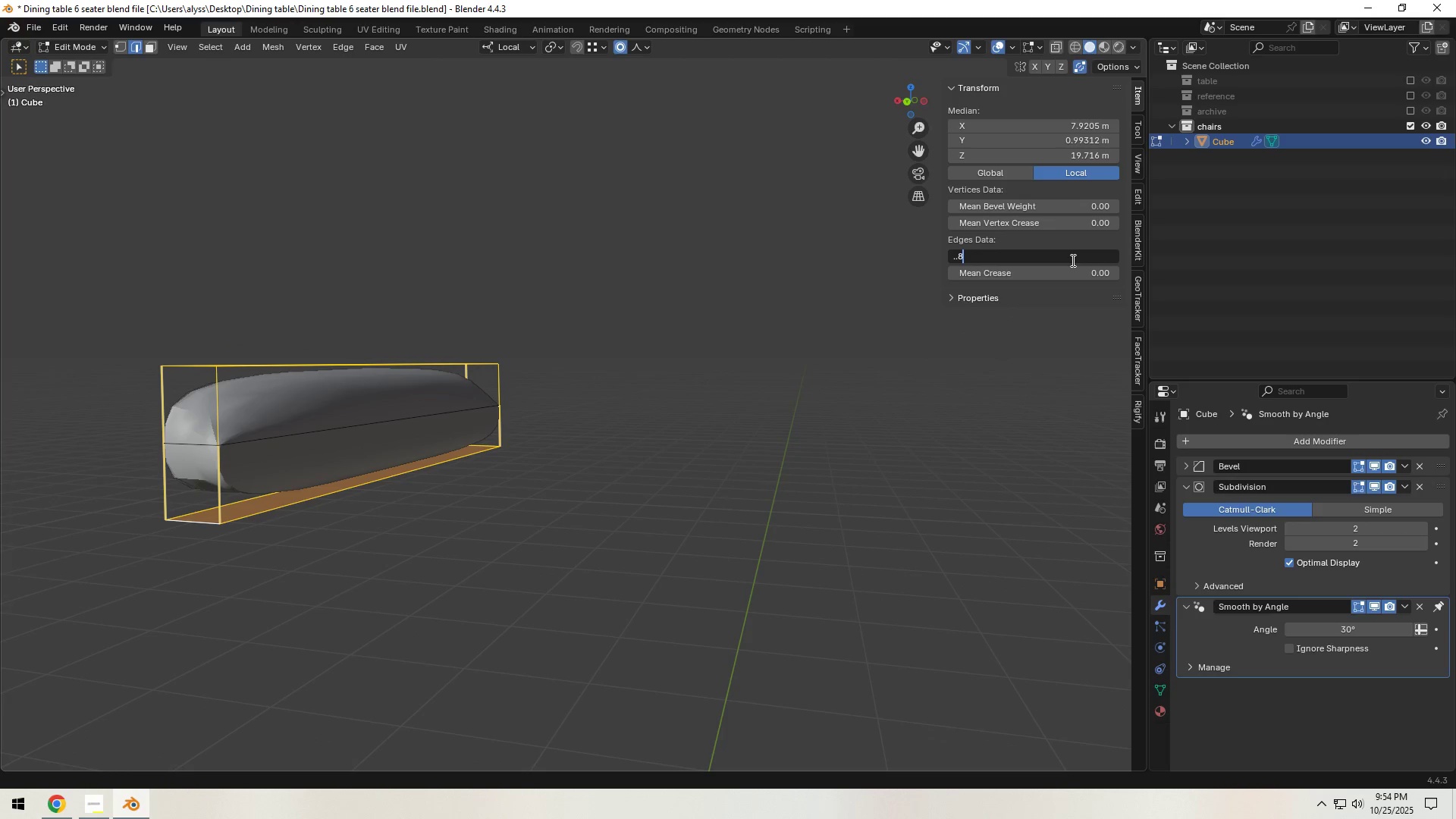 
key(Numpad8)
 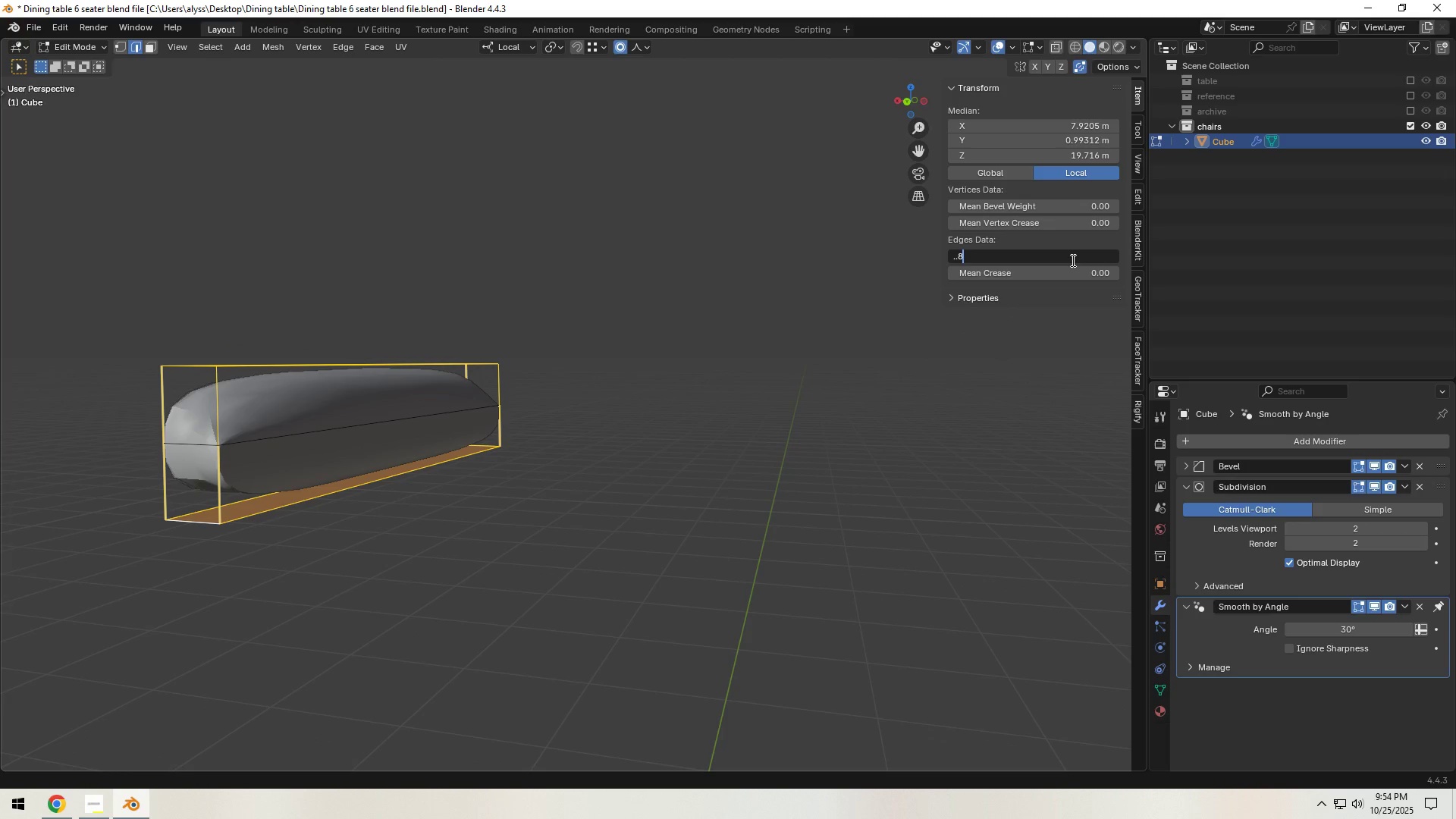 
key(Backspace)
 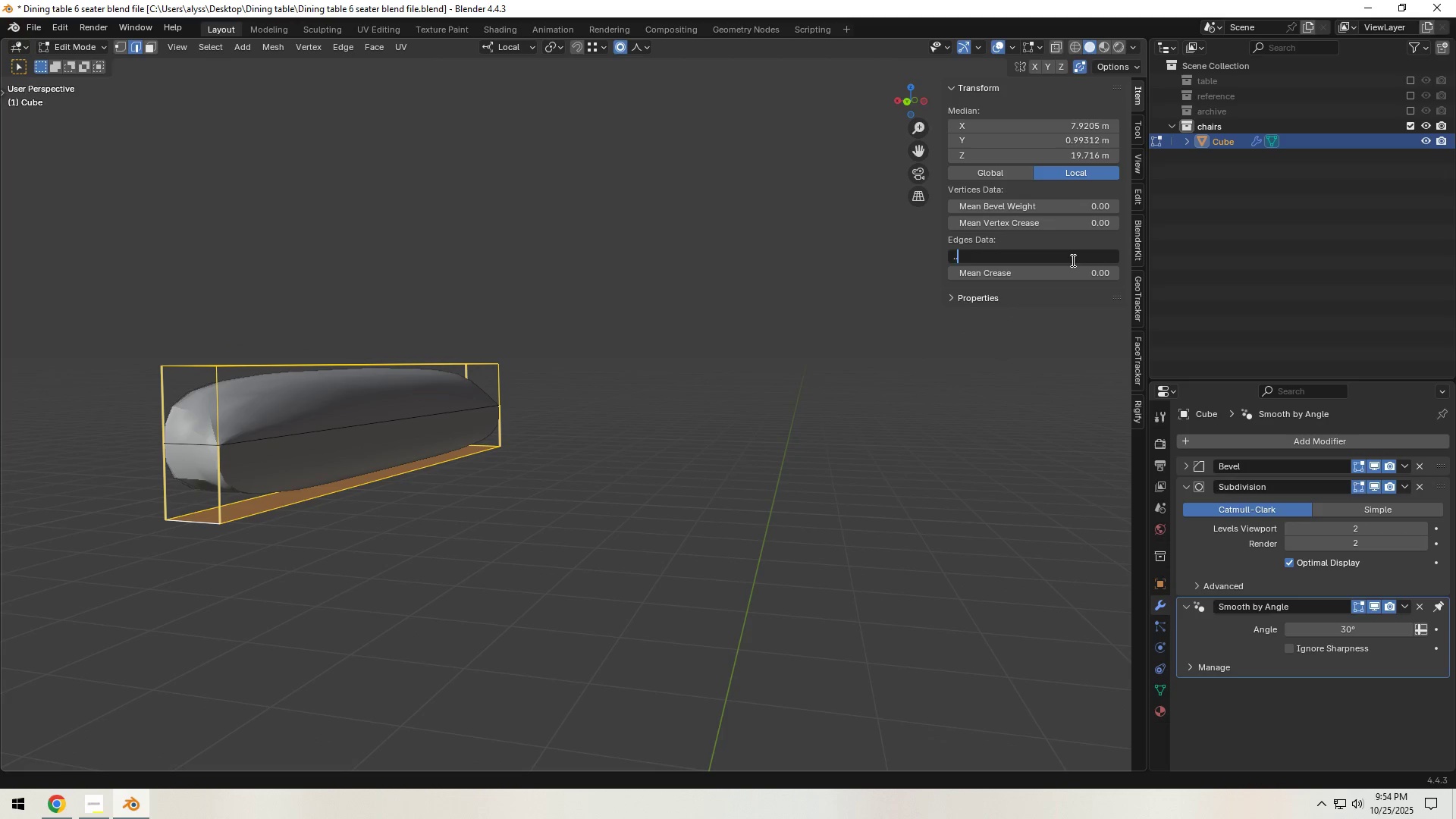 
key(Backspace)
 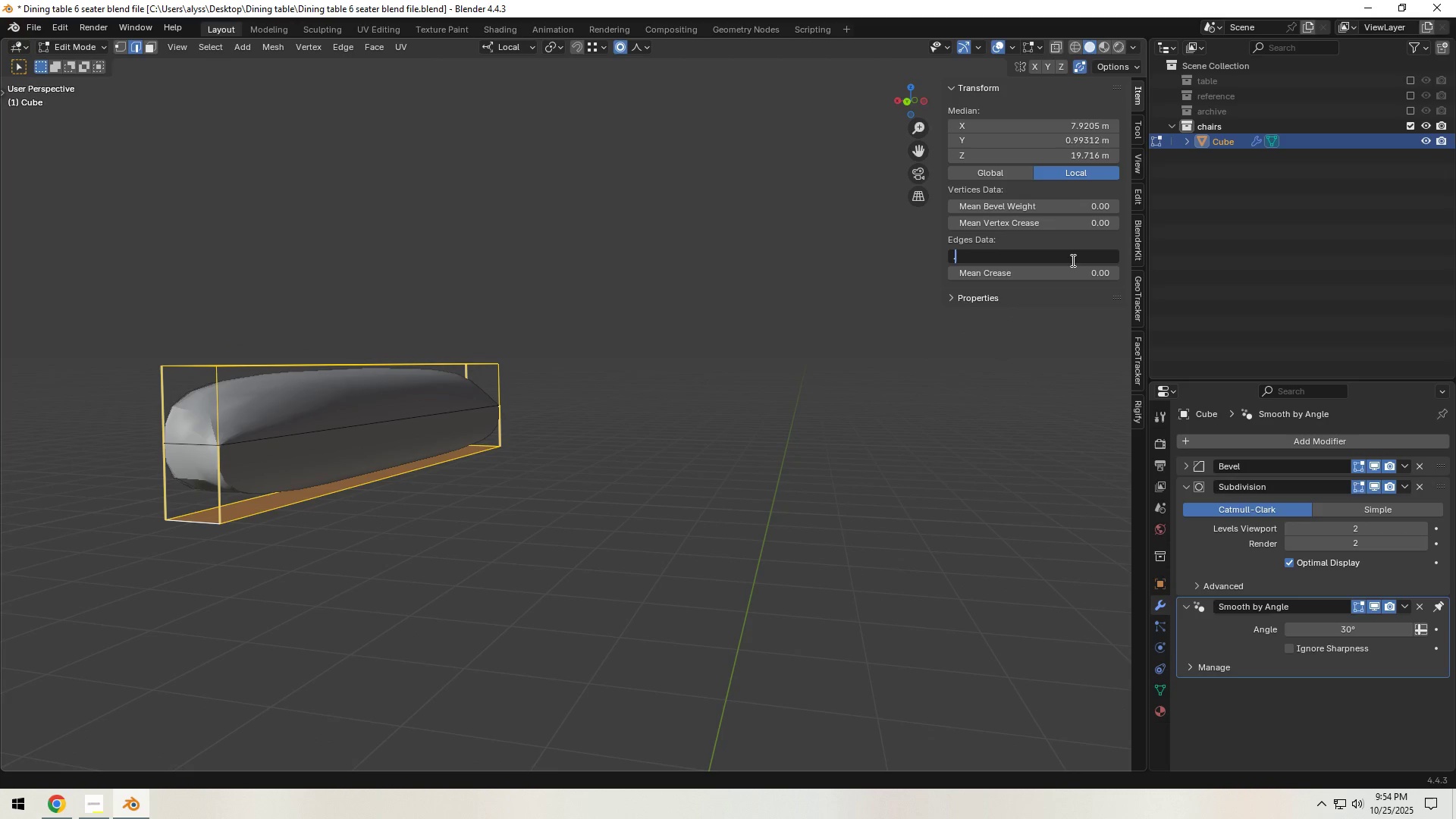 
key(Numpad8)
 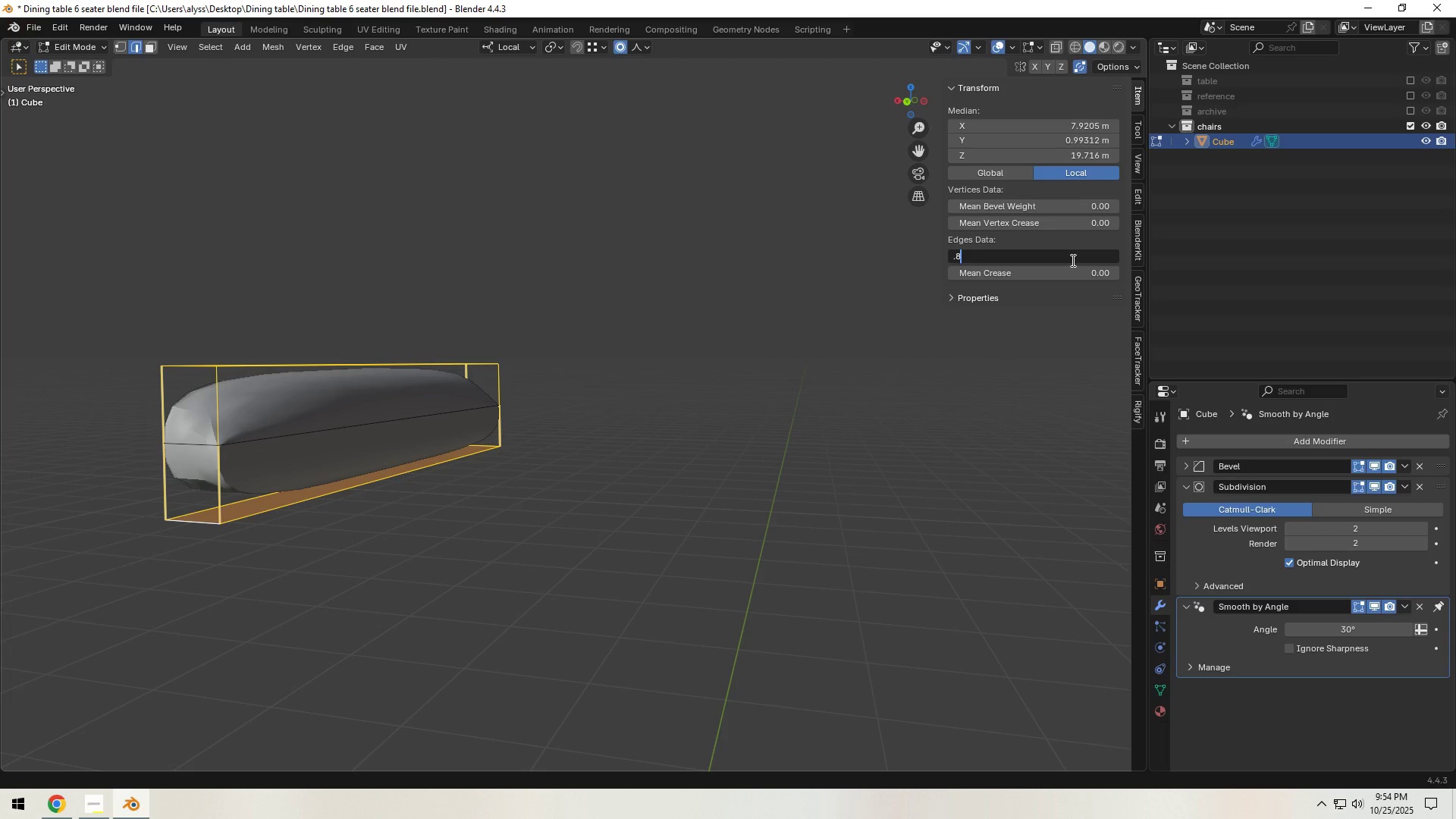 
key(NumpadEnter)
 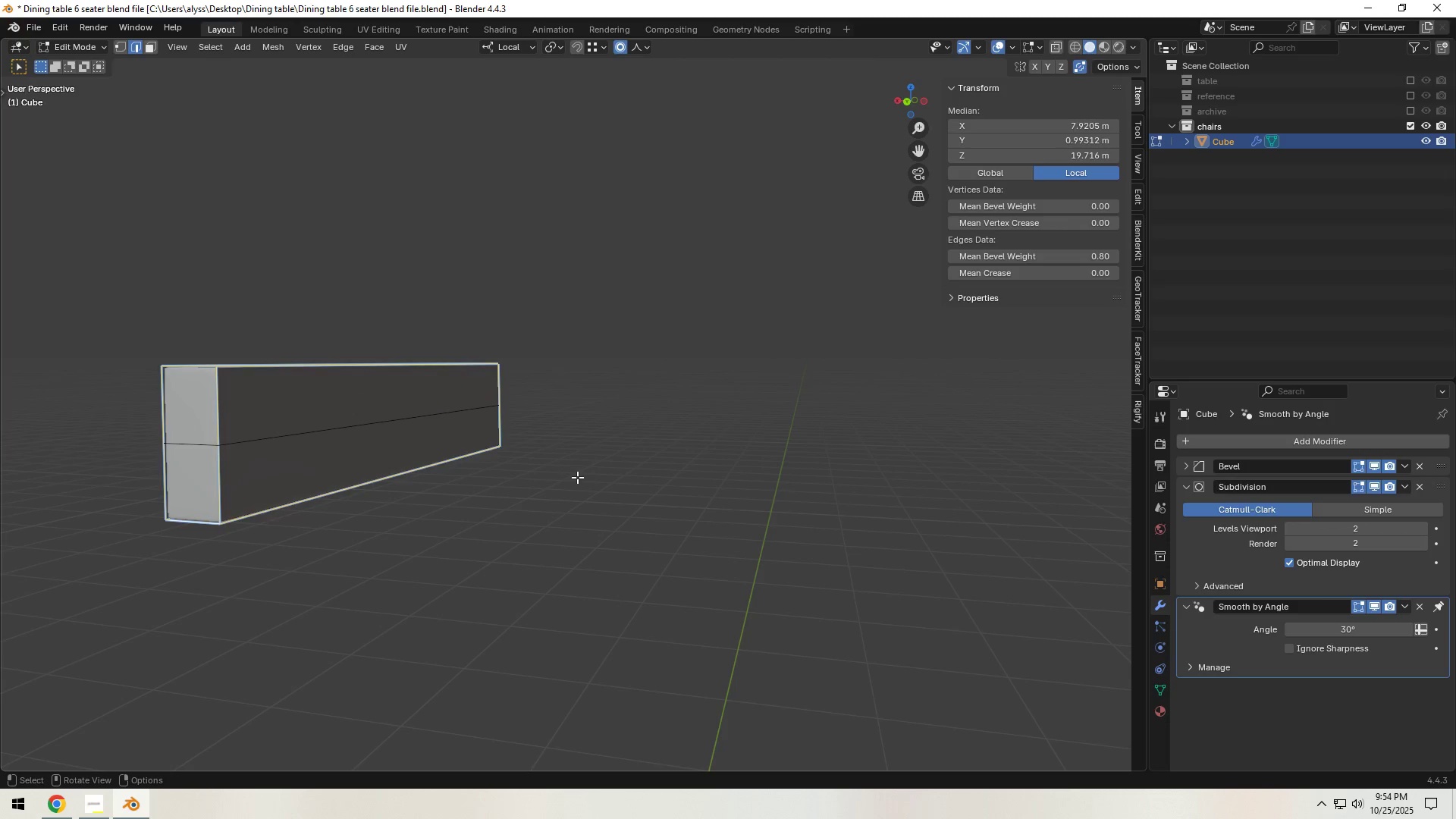 
left_click([567, 481])
 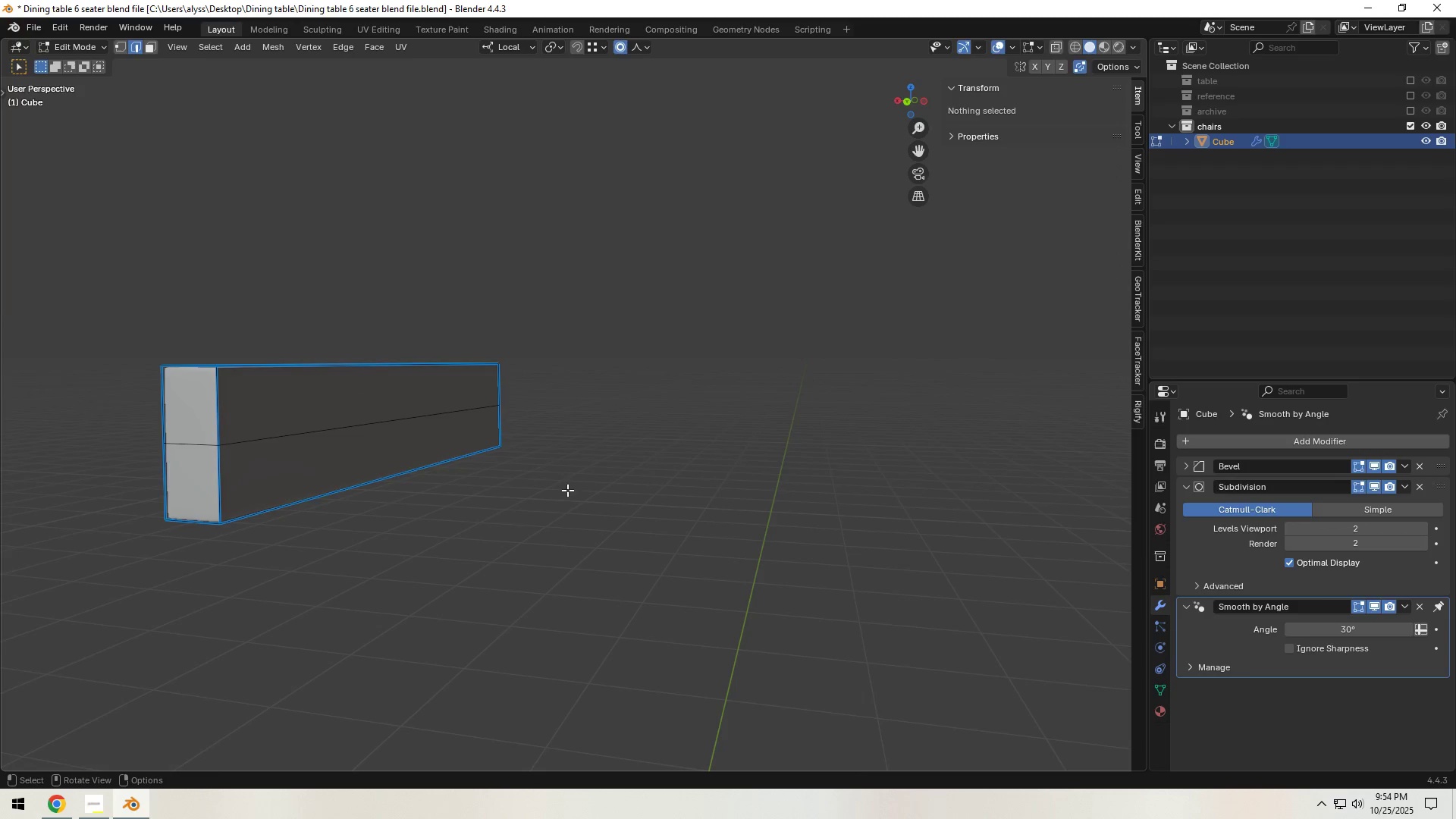 
key(Tab)
 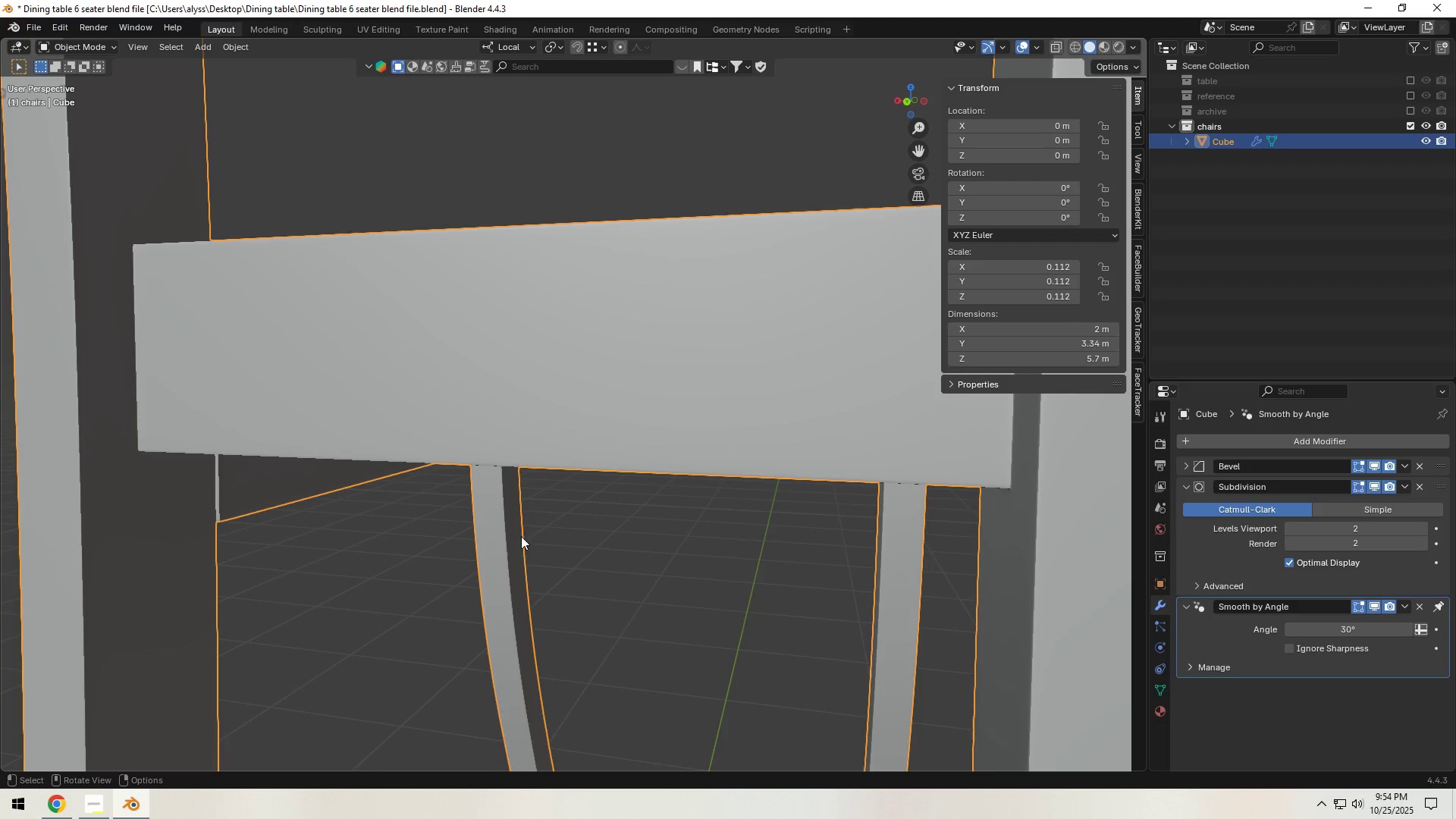 
scroll: coordinate [573, 516], scroll_direction: down, amount: 3.0
 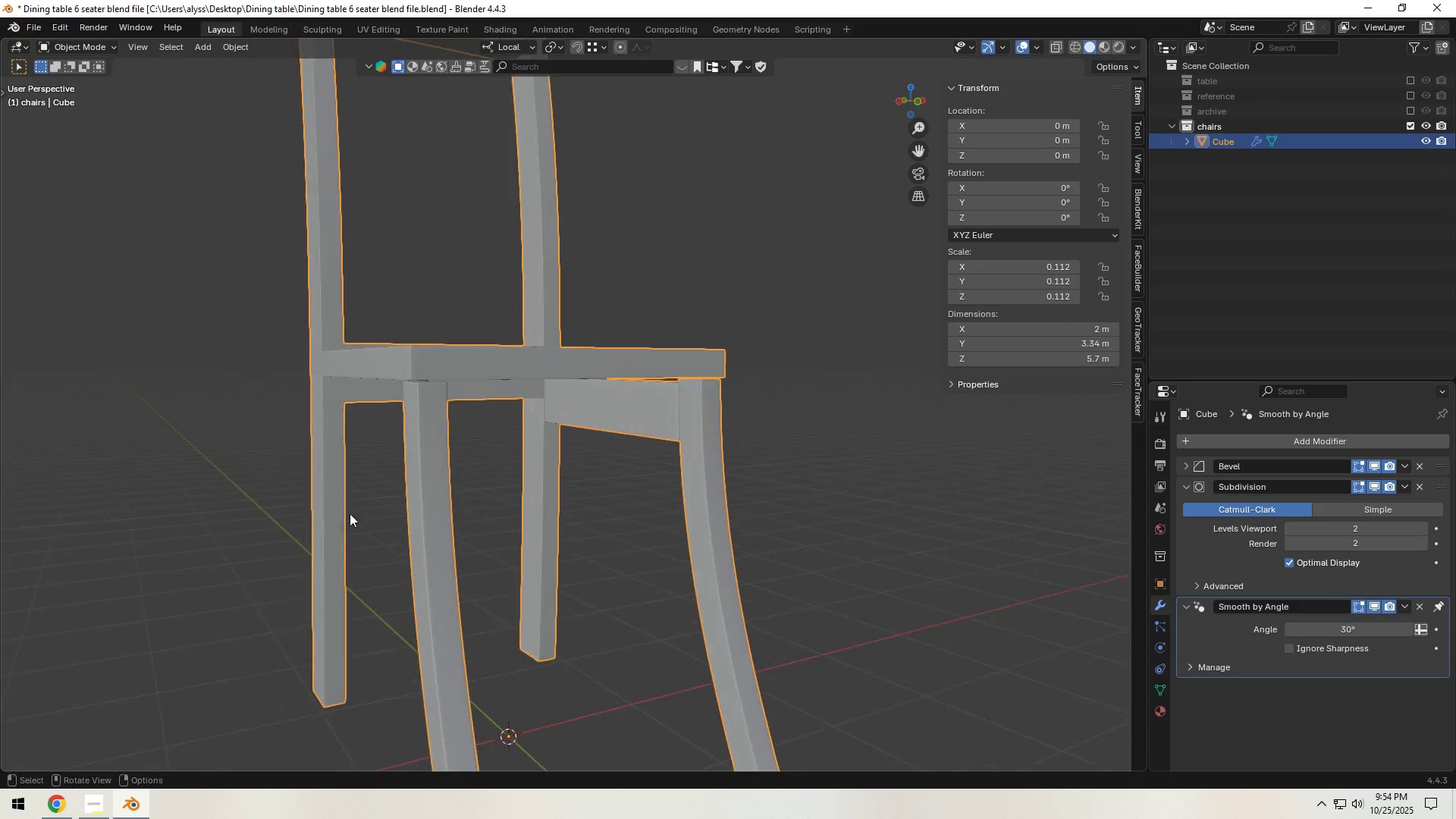 
key(Tab)
 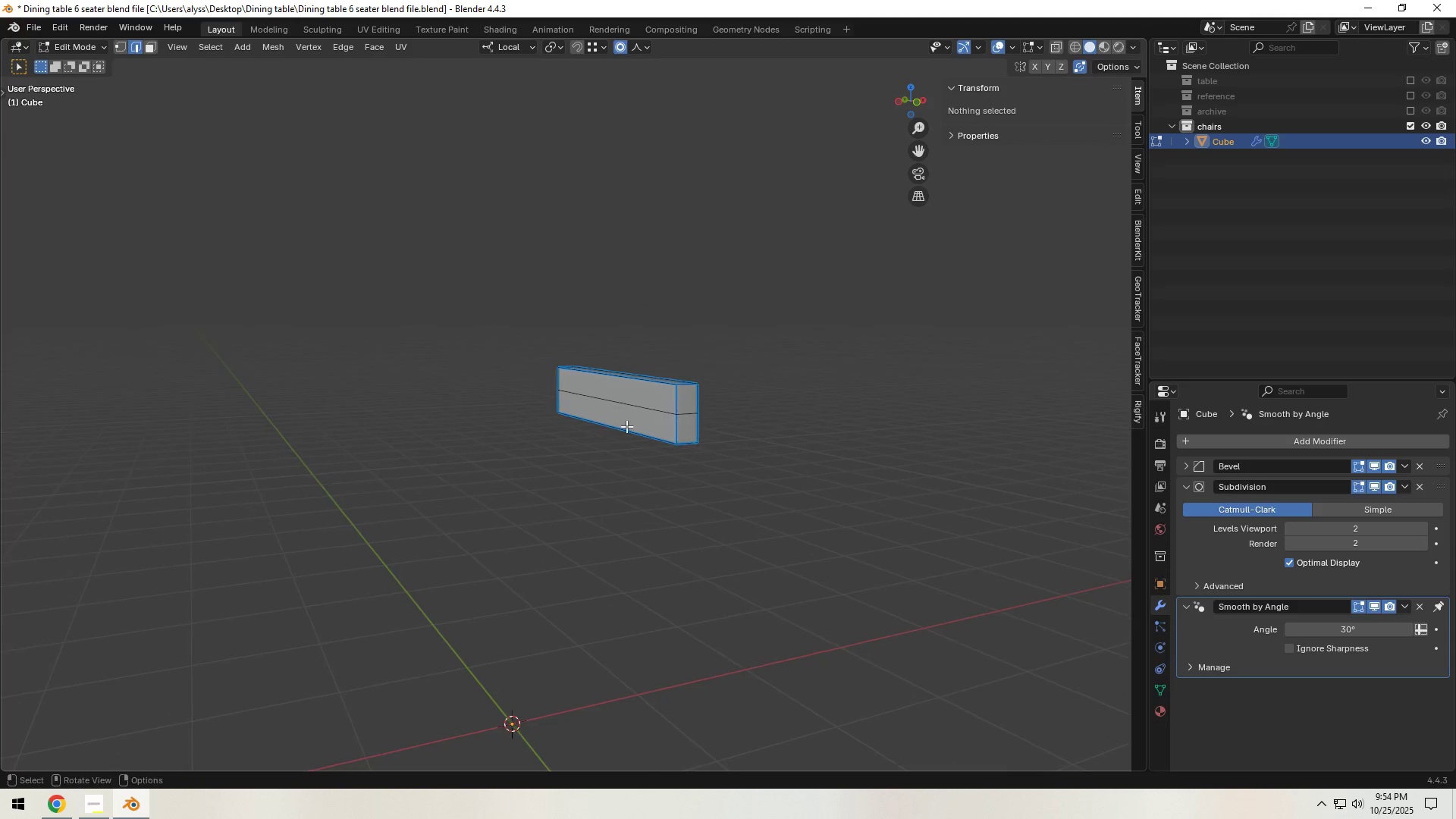 
left_click([650, 420])
 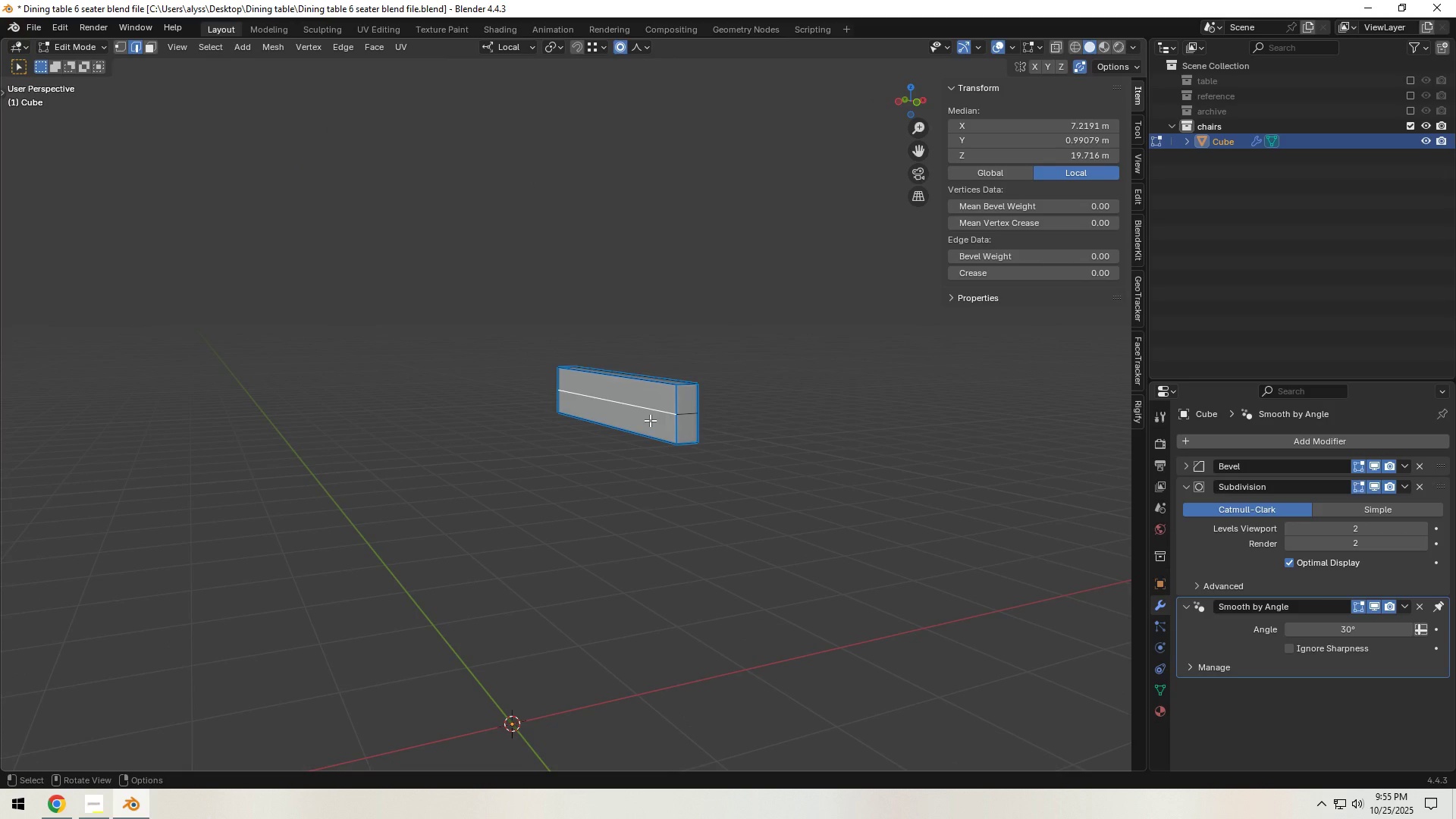 
key(L)
 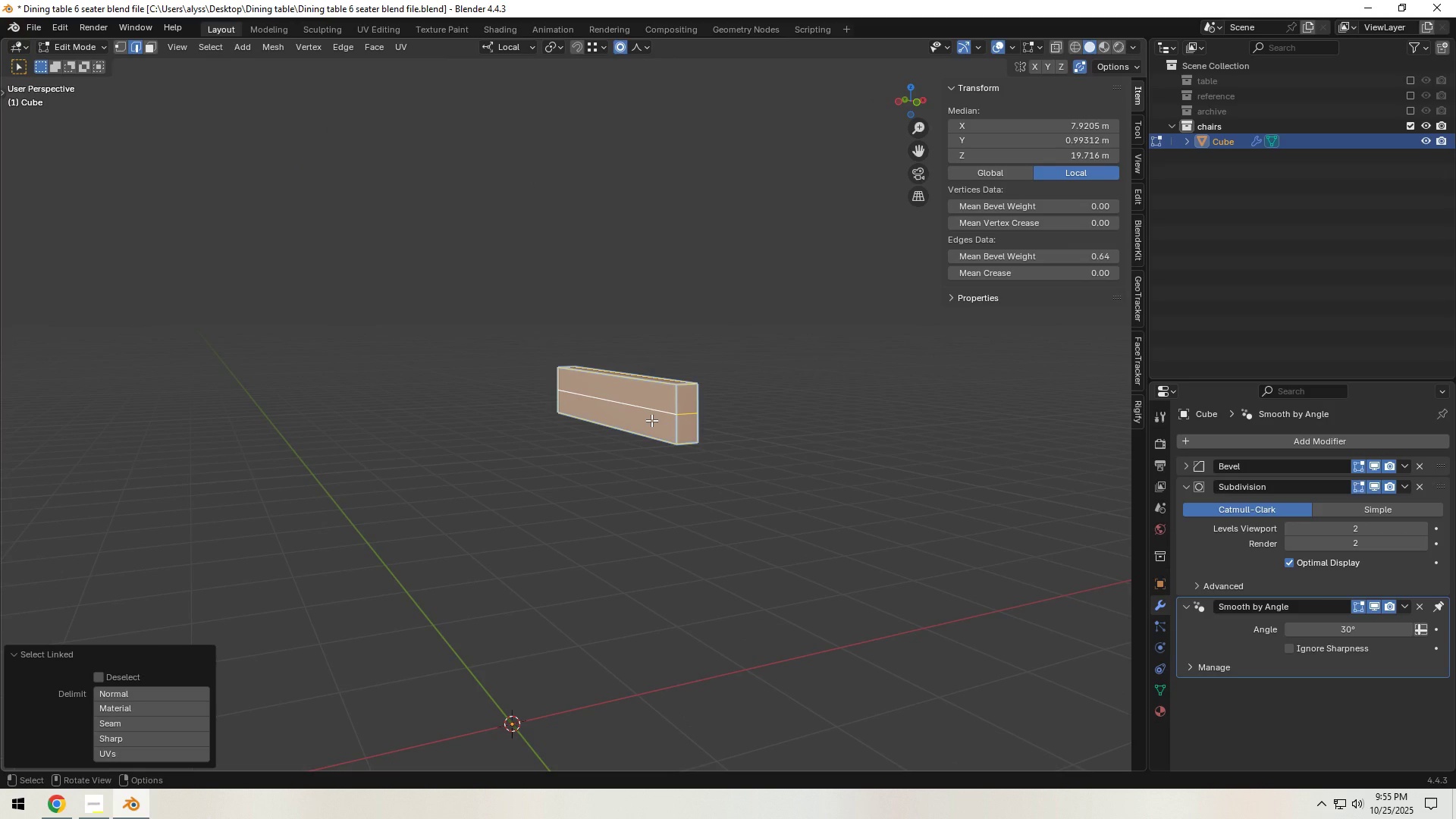 
key(Alt+AltLeft)
 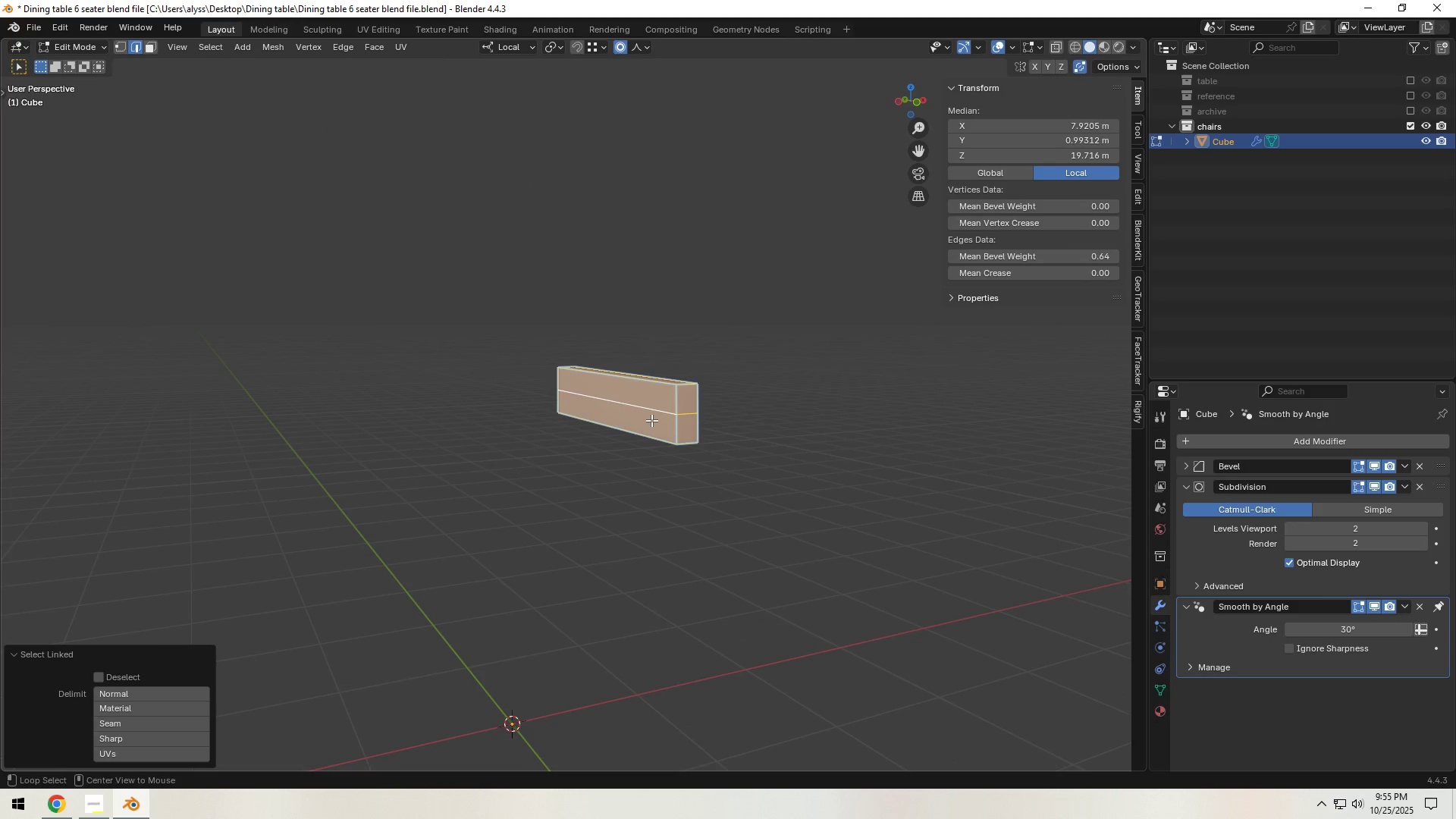 
key(Alt+I)
 